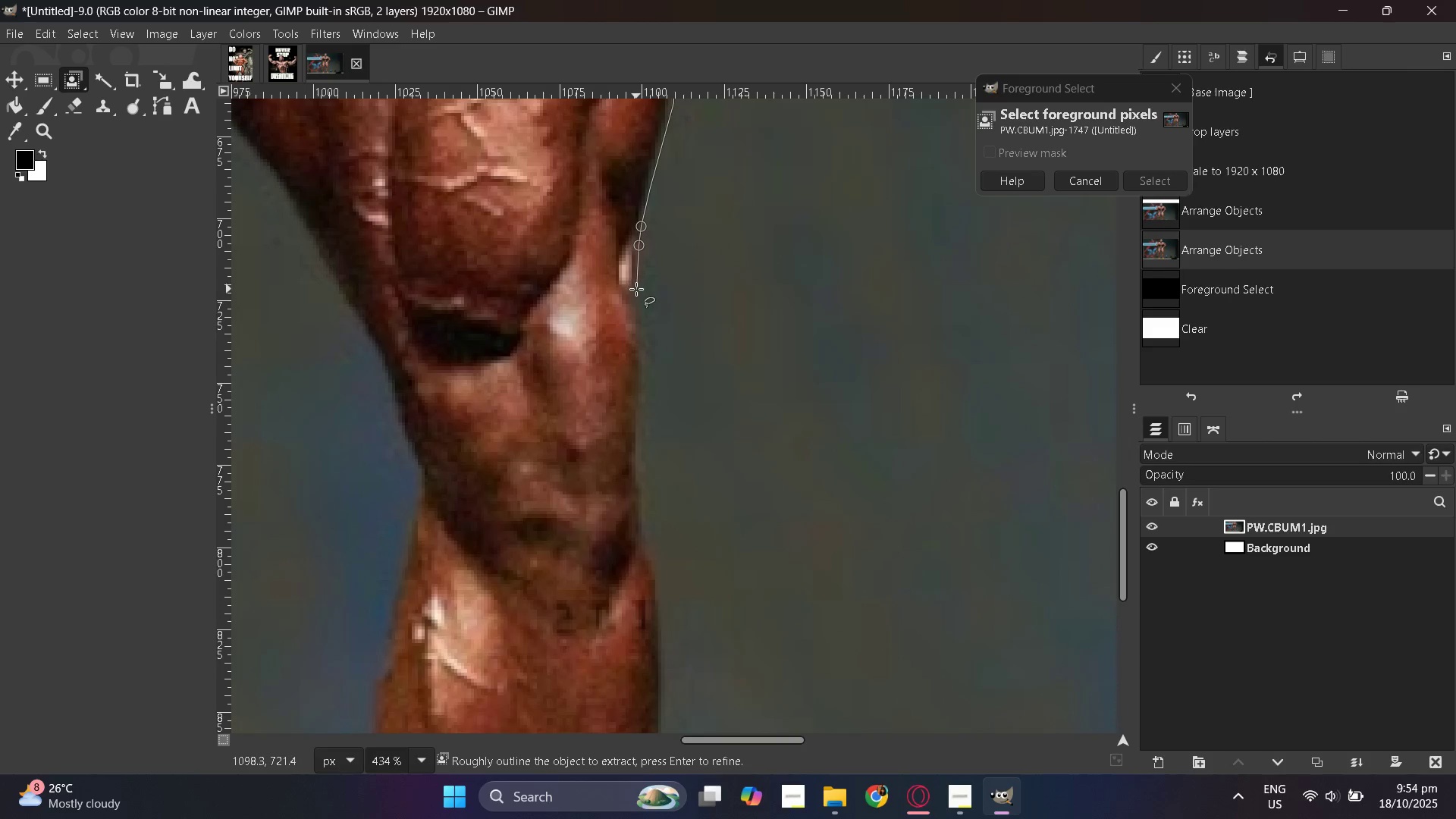 
left_click([636, 289])
 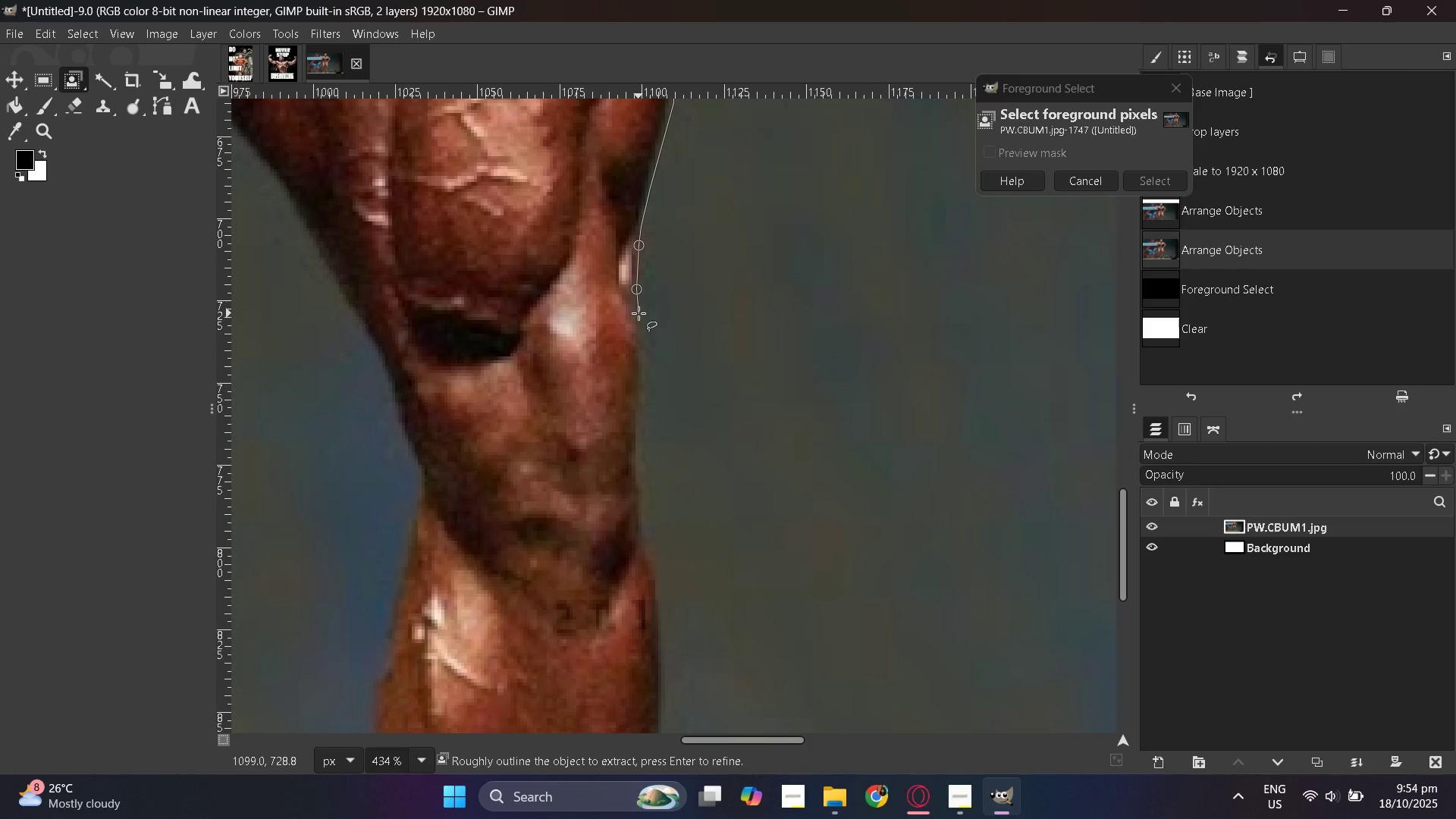 
left_click([639, 313])
 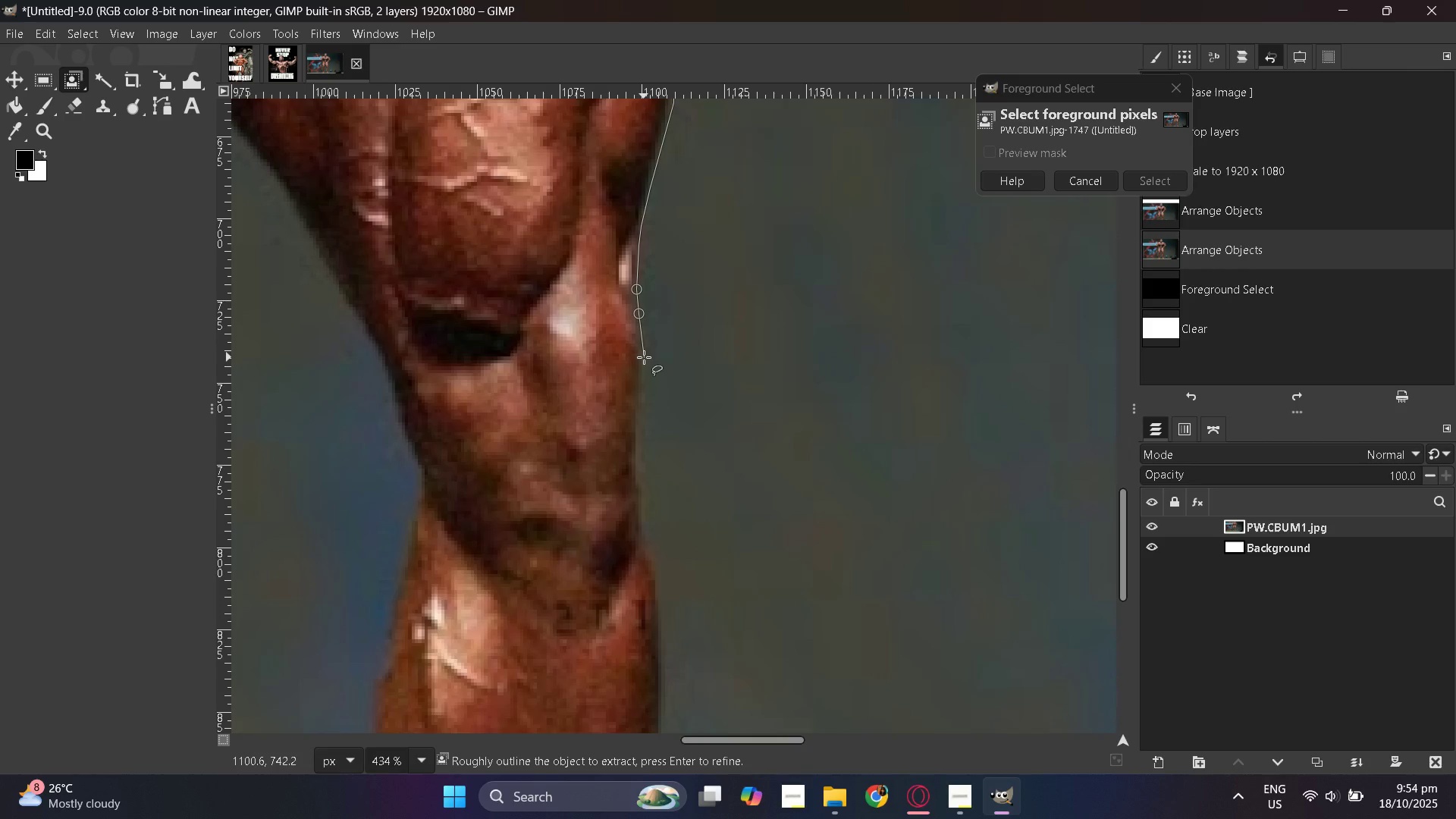 
left_click([644, 357])
 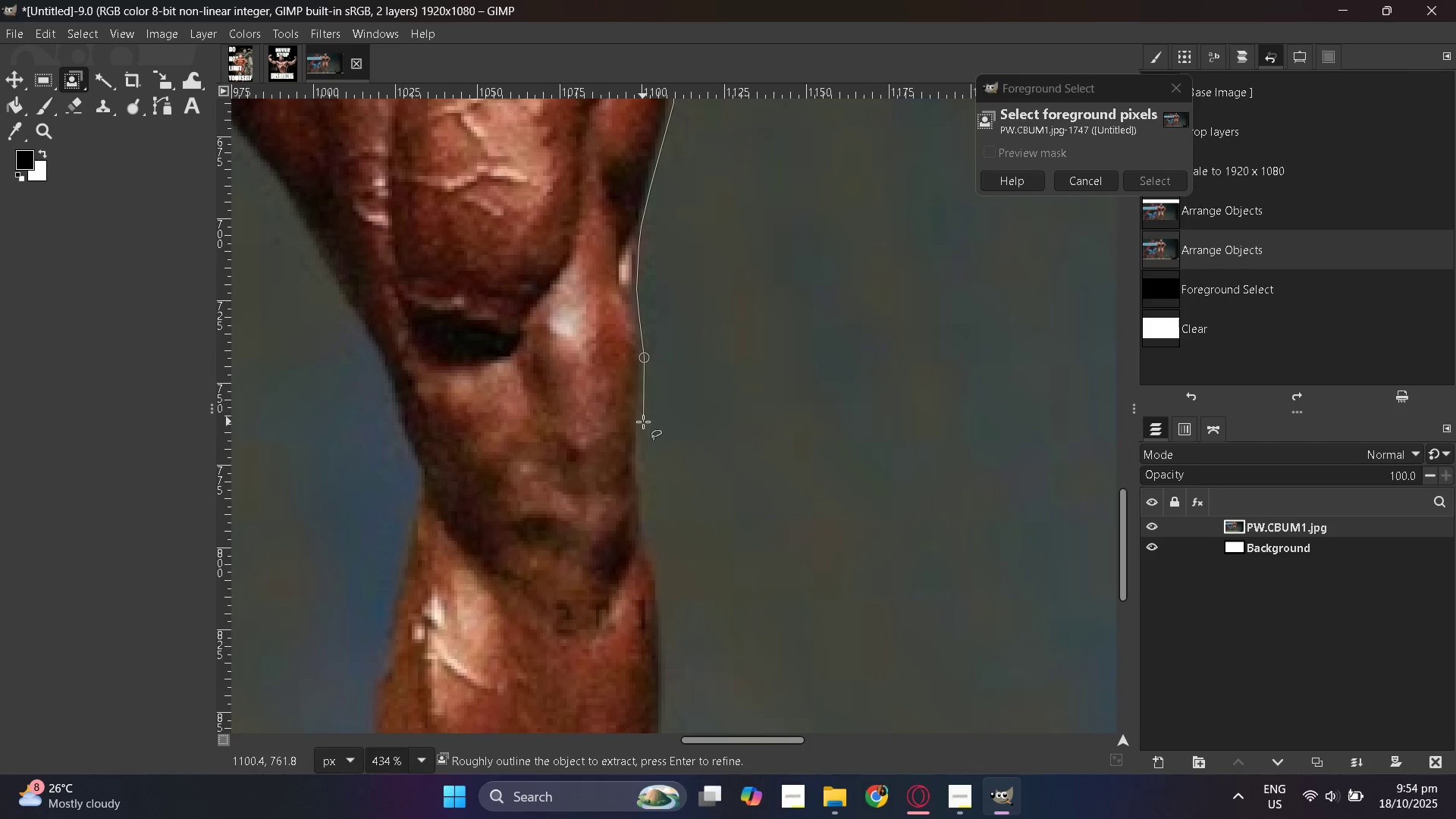 
left_click([635, 414])
 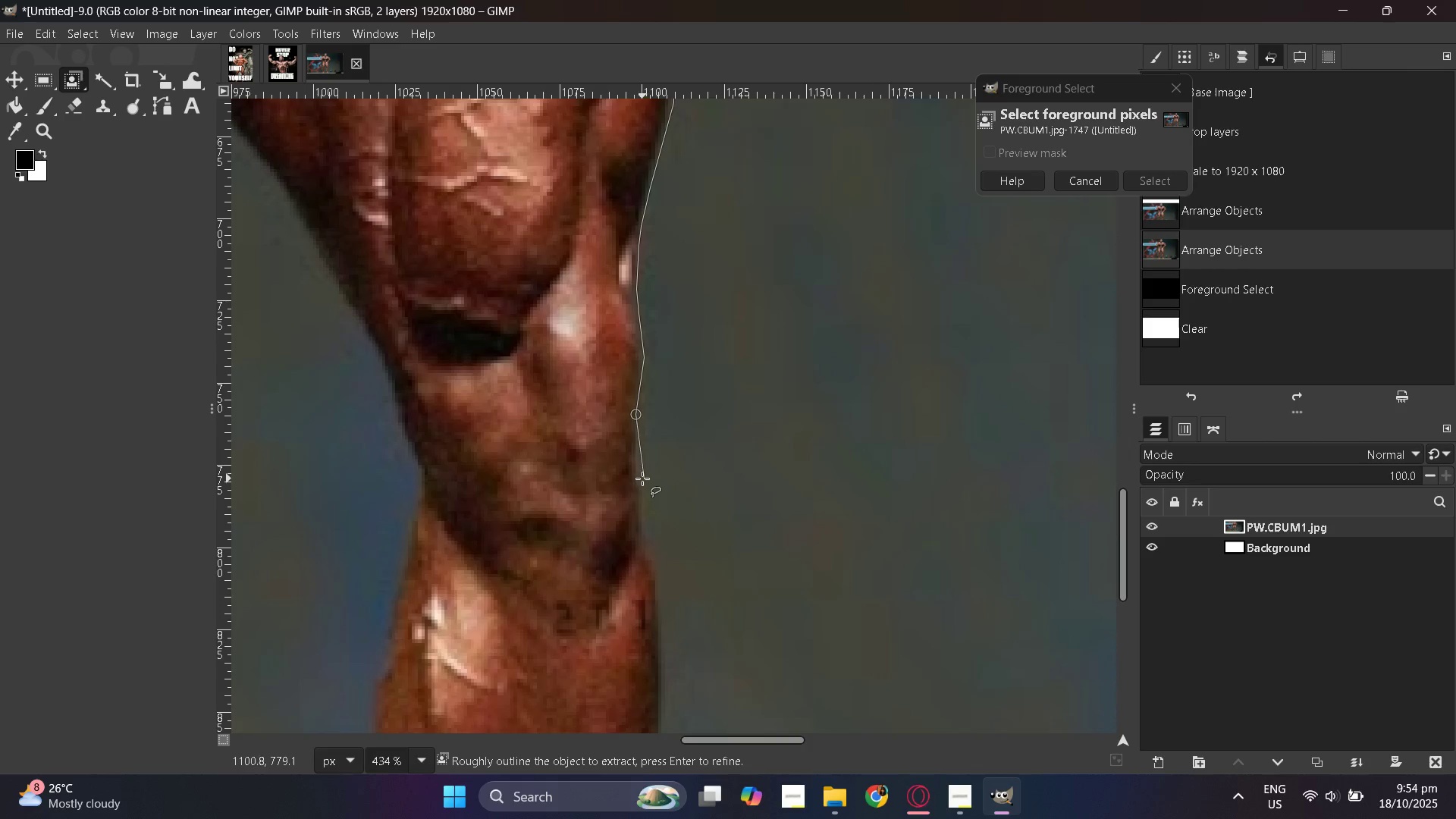 
left_click([641, 479])
 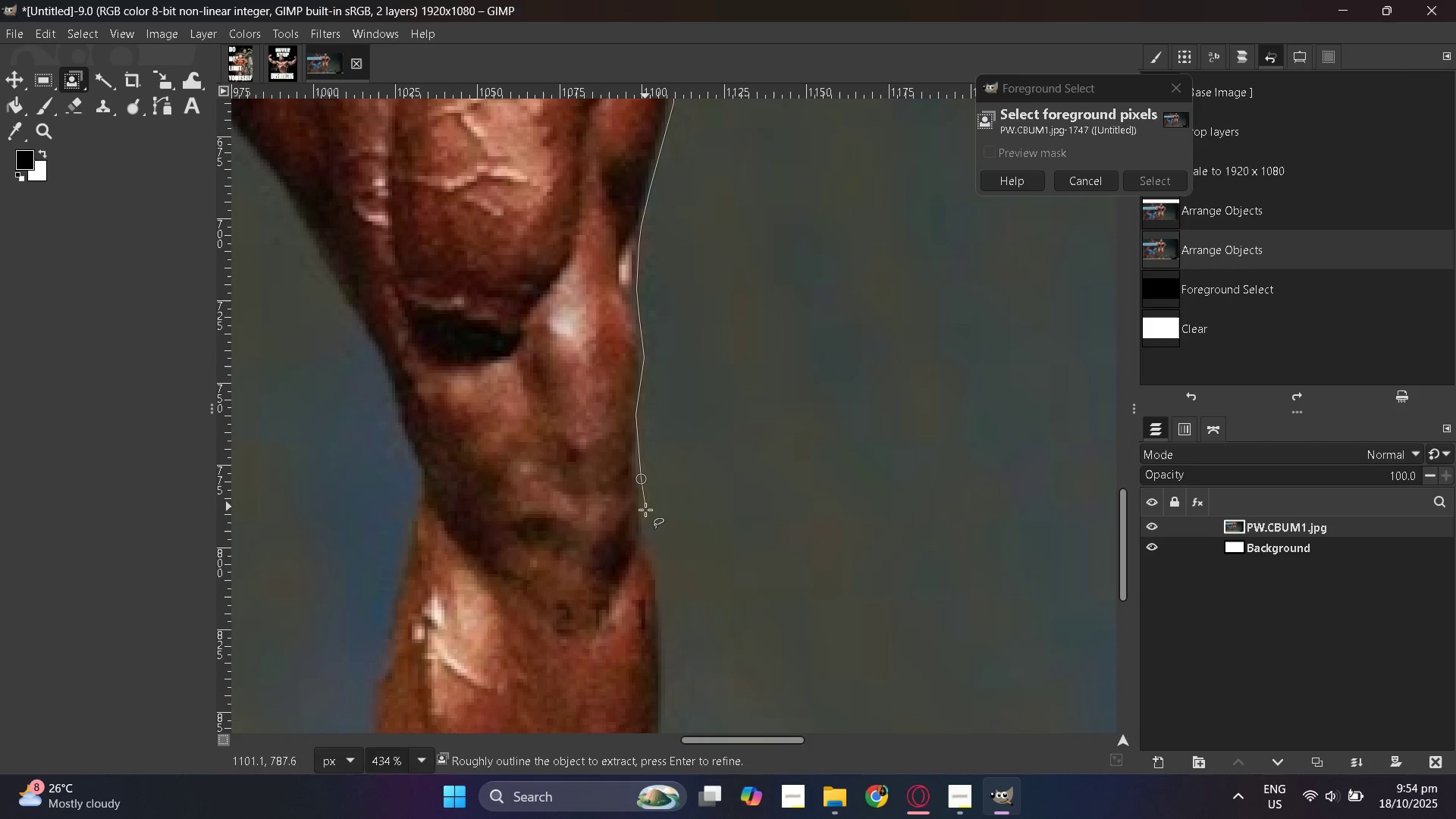 
left_click([645, 510])
 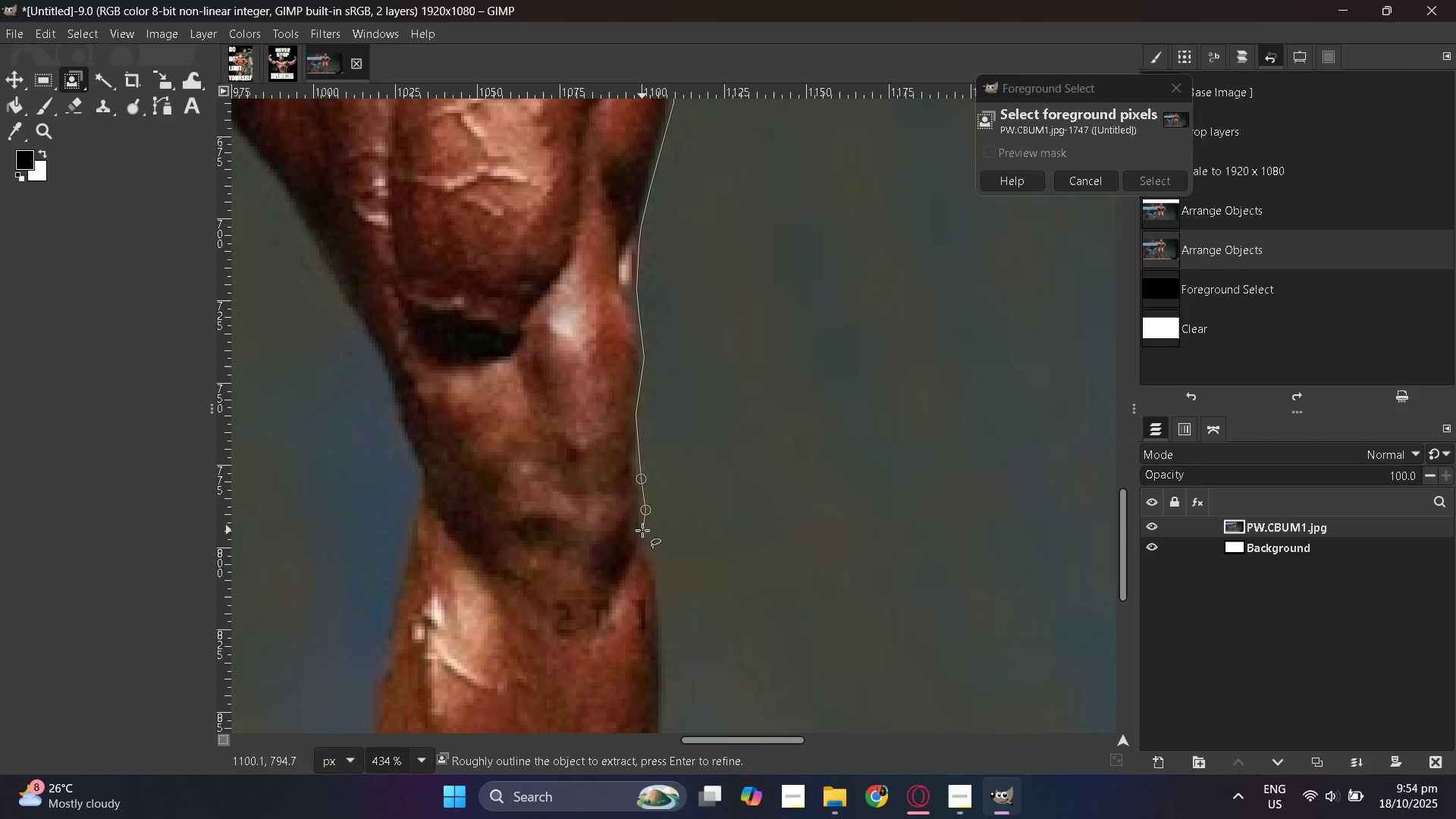 
left_click([642, 532])
 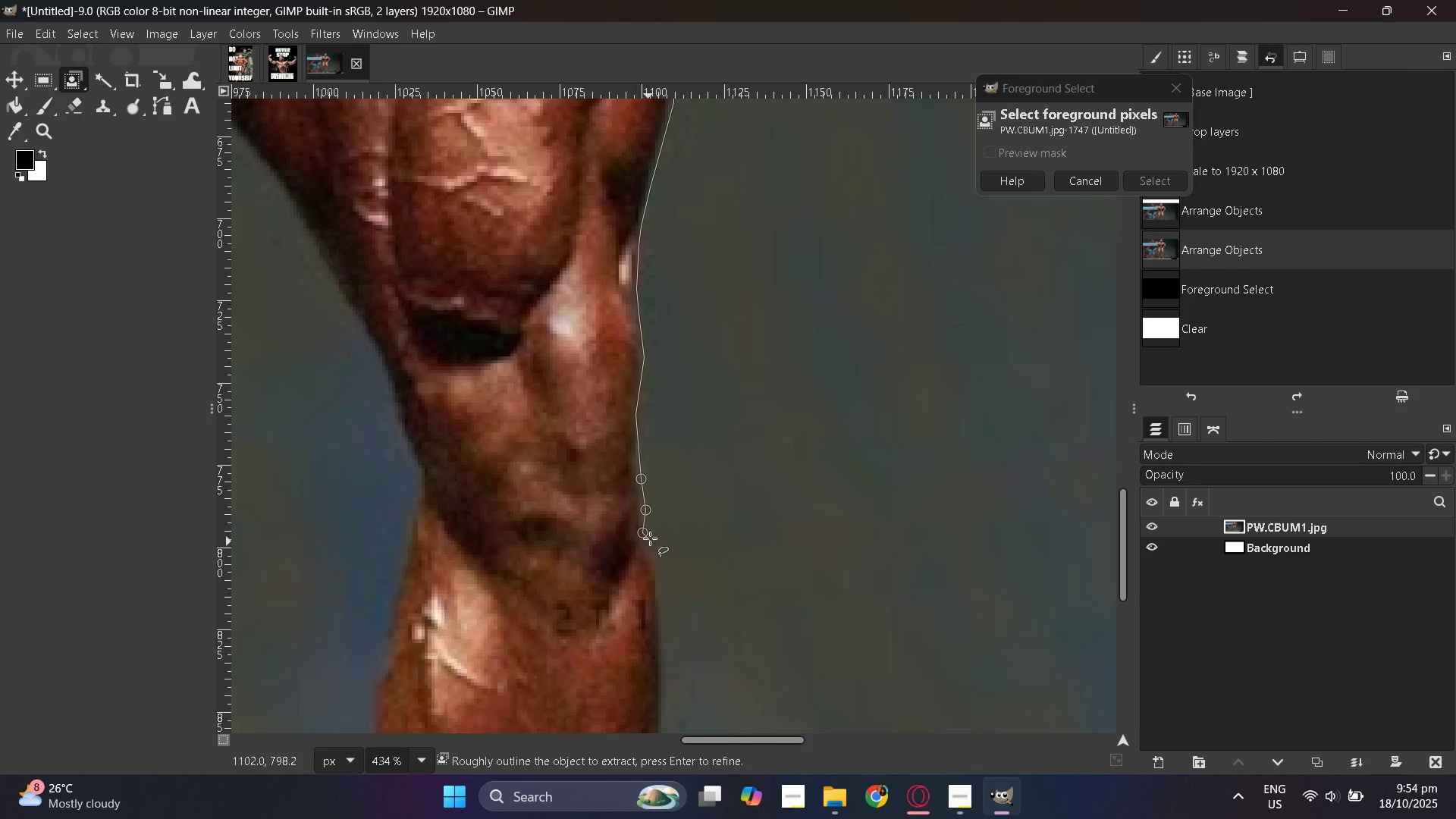 
scroll: coordinate [650, 534], scroll_direction: down, amount: 3.0
 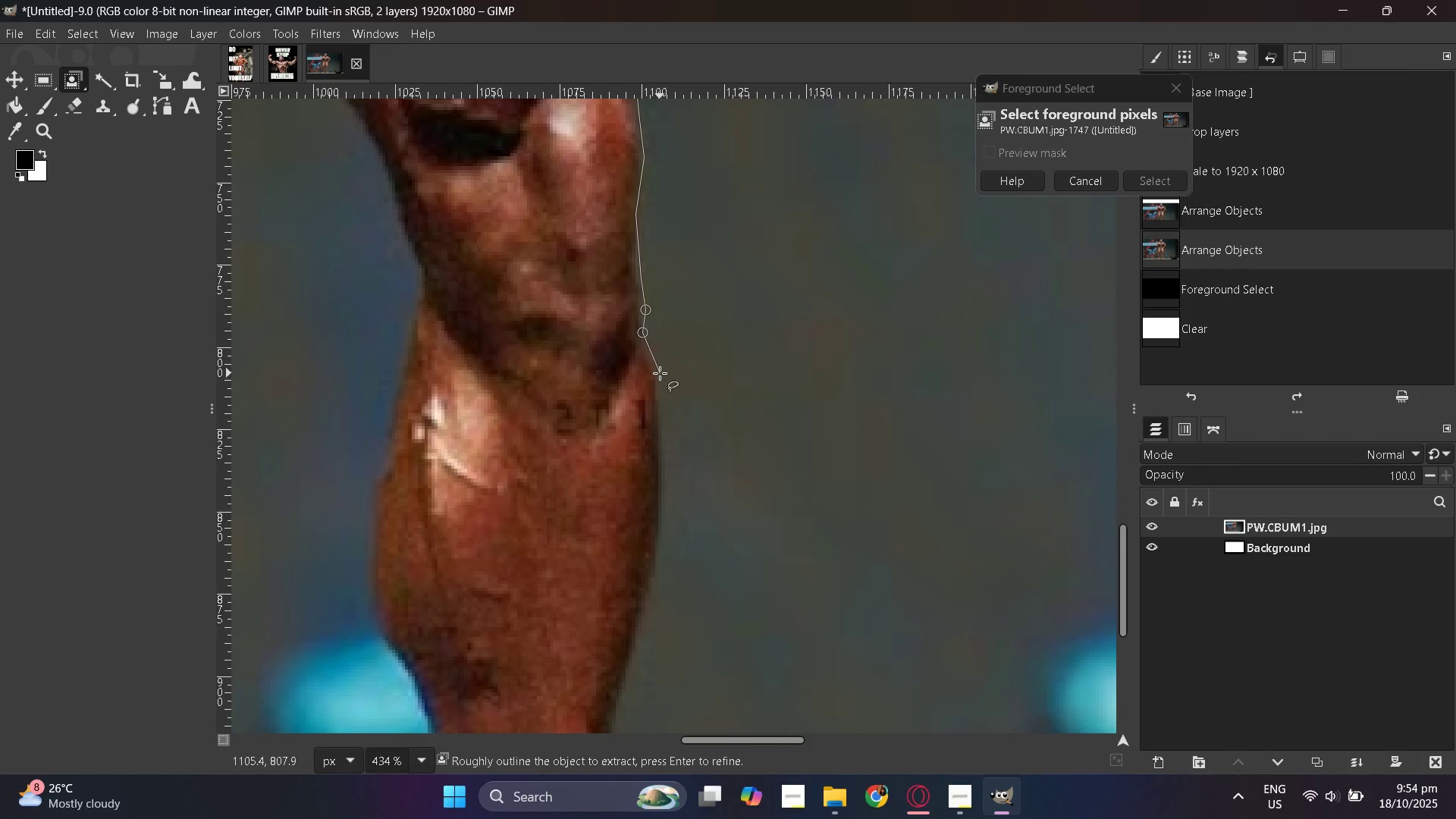 
left_click([660, 373])
 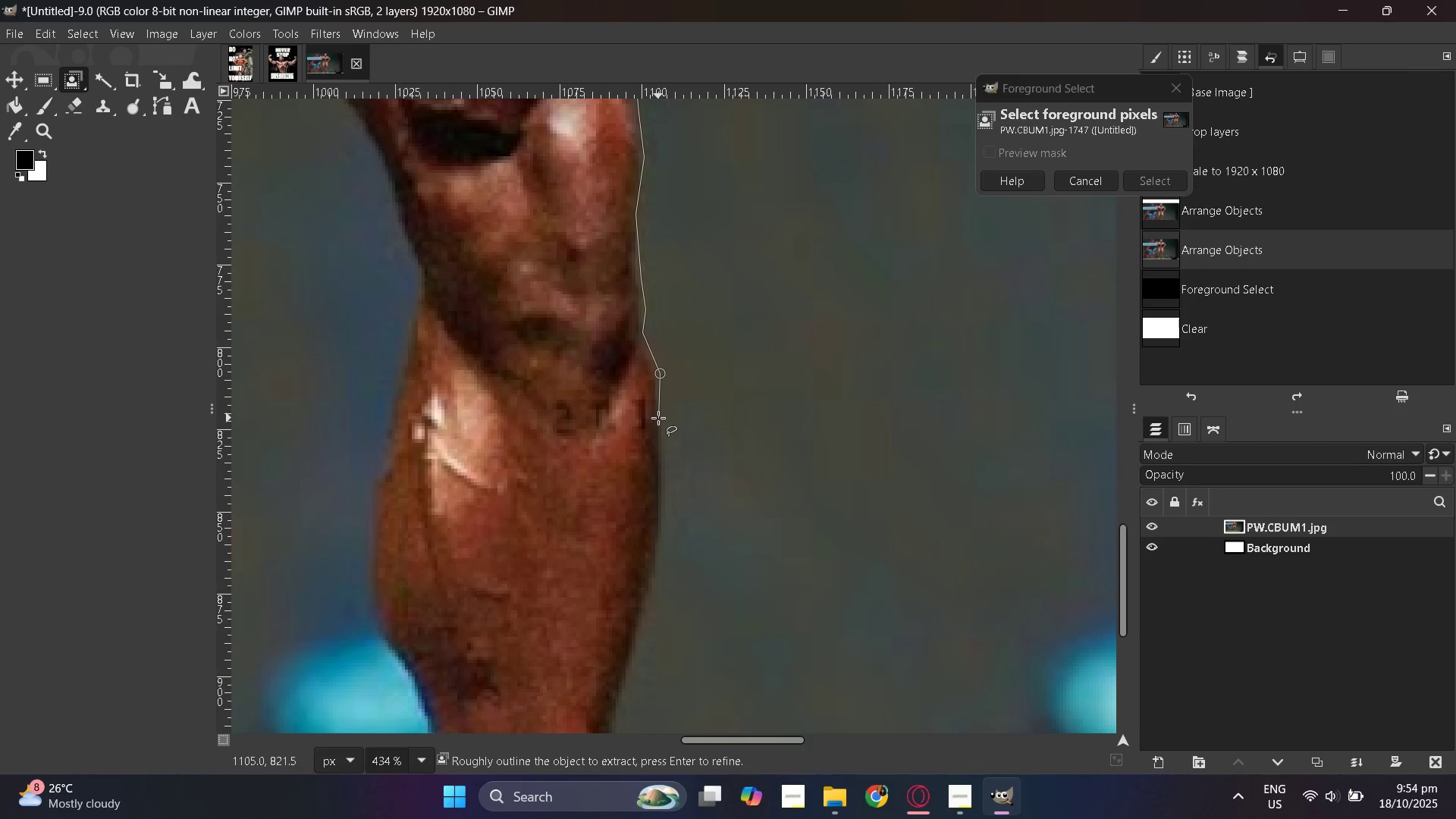 
left_click([658, 419])
 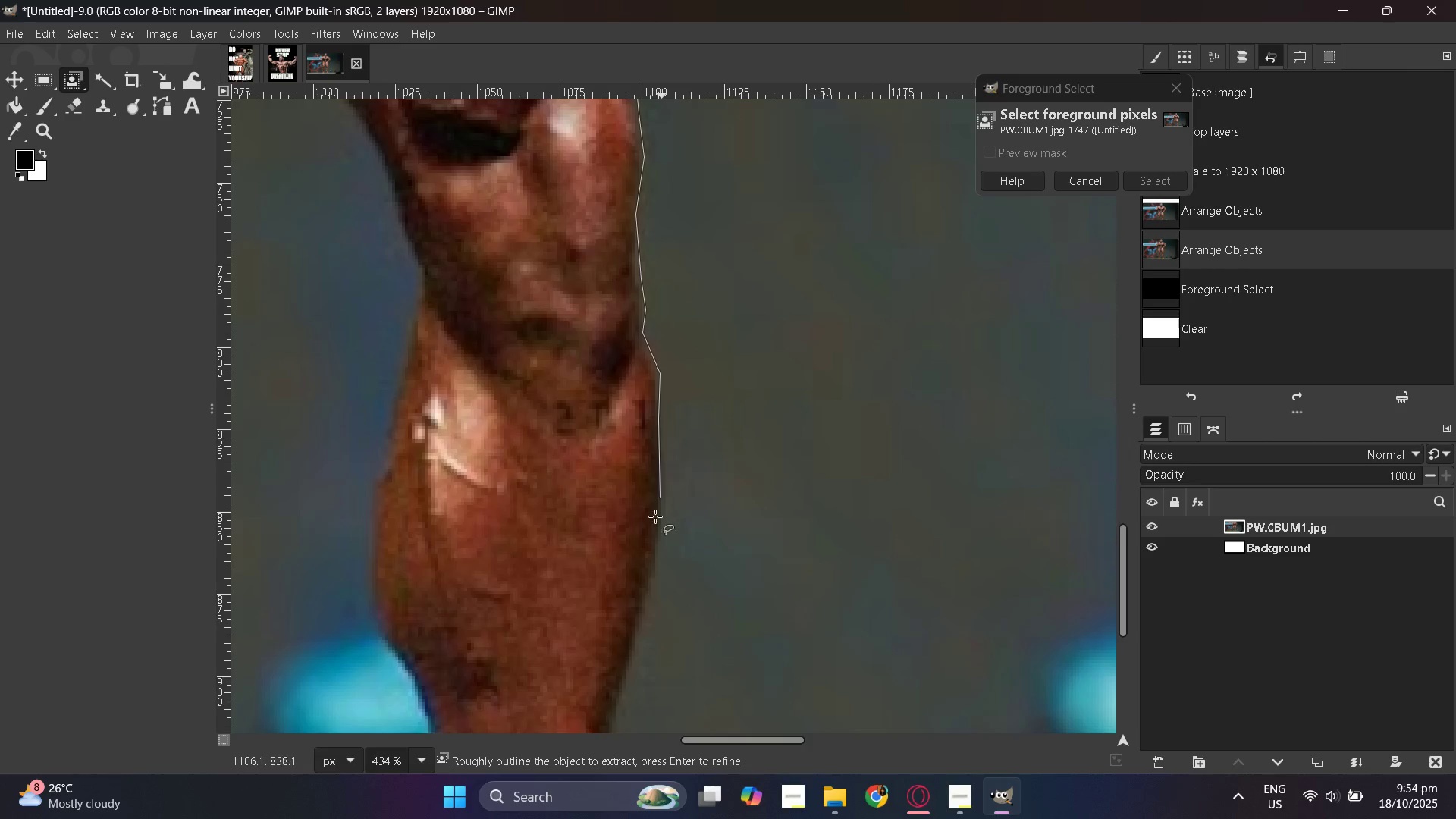 
scroll: coordinate [652, 528], scroll_direction: down, amount: 2.0
 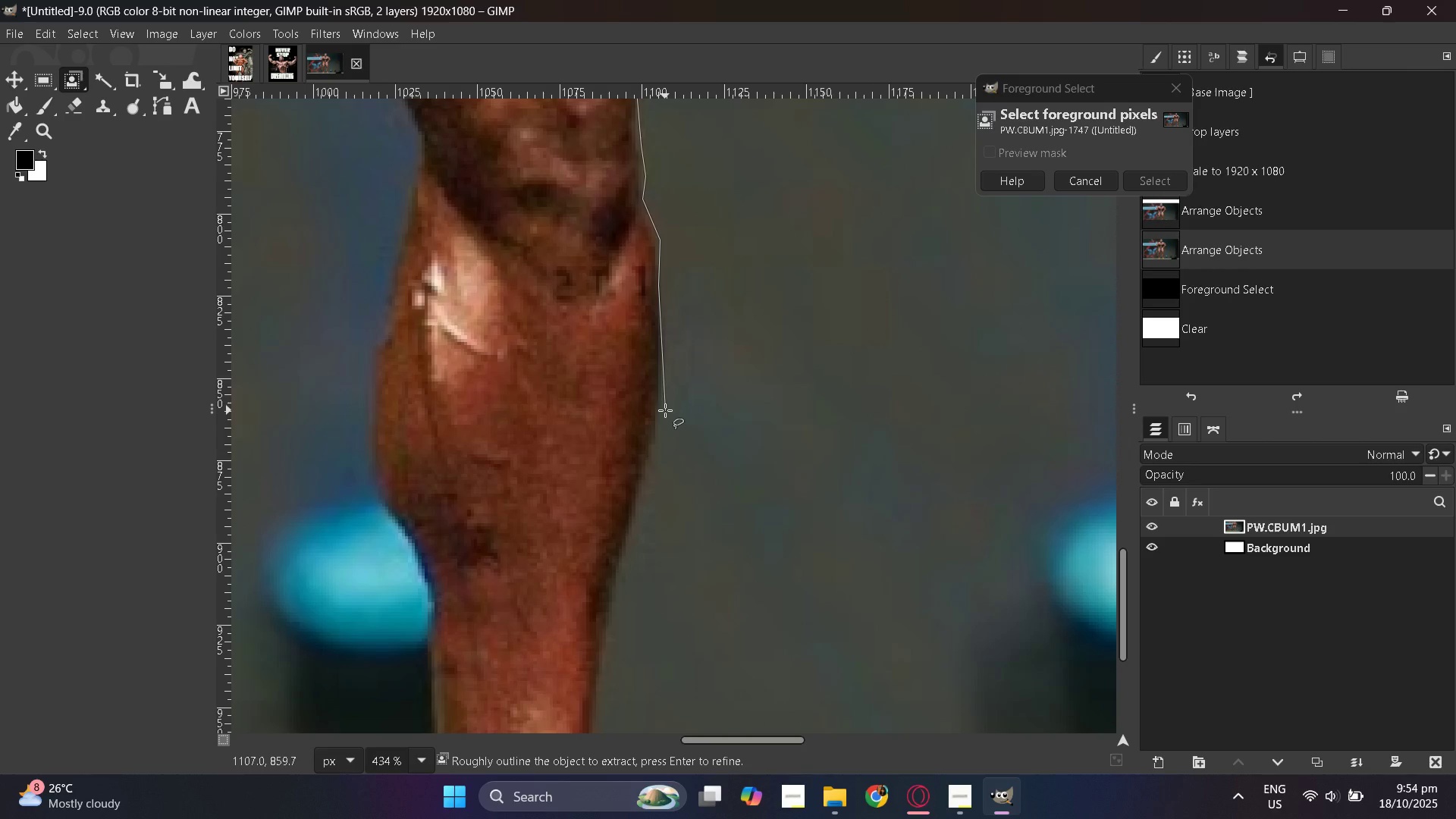 
left_click([665, 410])
 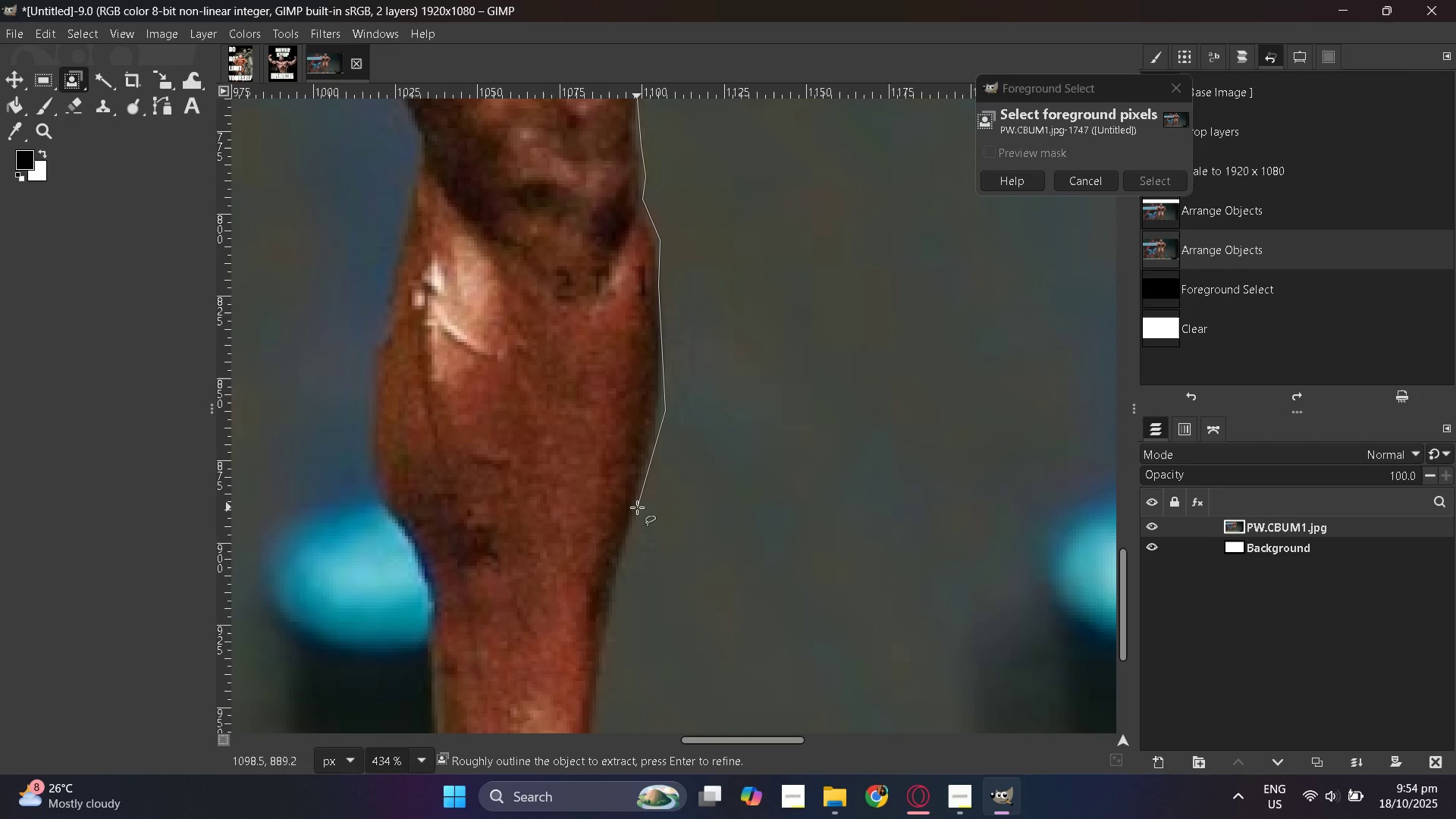 
left_click([637, 507])
 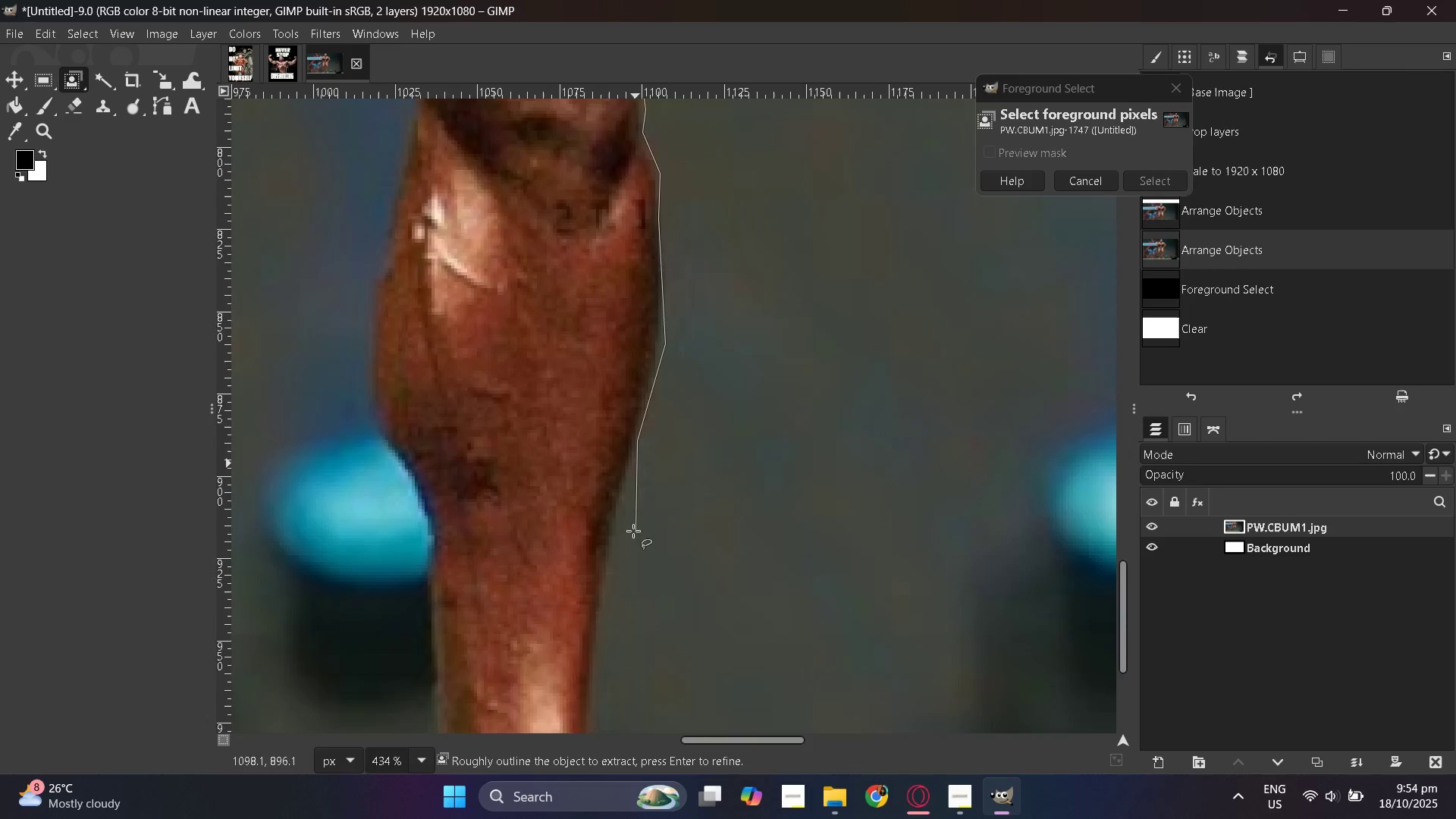 
scroll: coordinate [633, 531], scroll_direction: down, amount: 3.0
 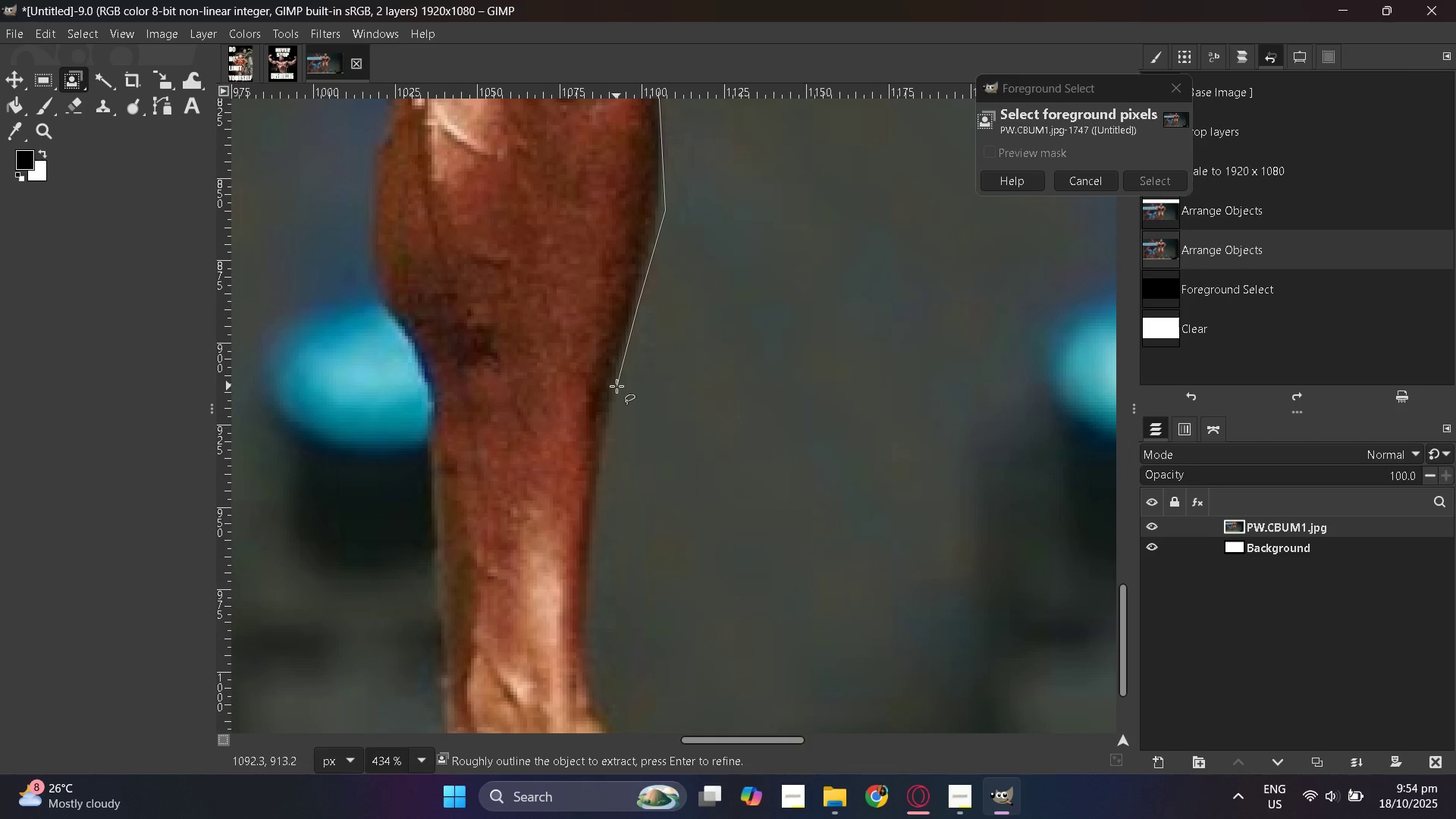 
left_click([617, 386])
 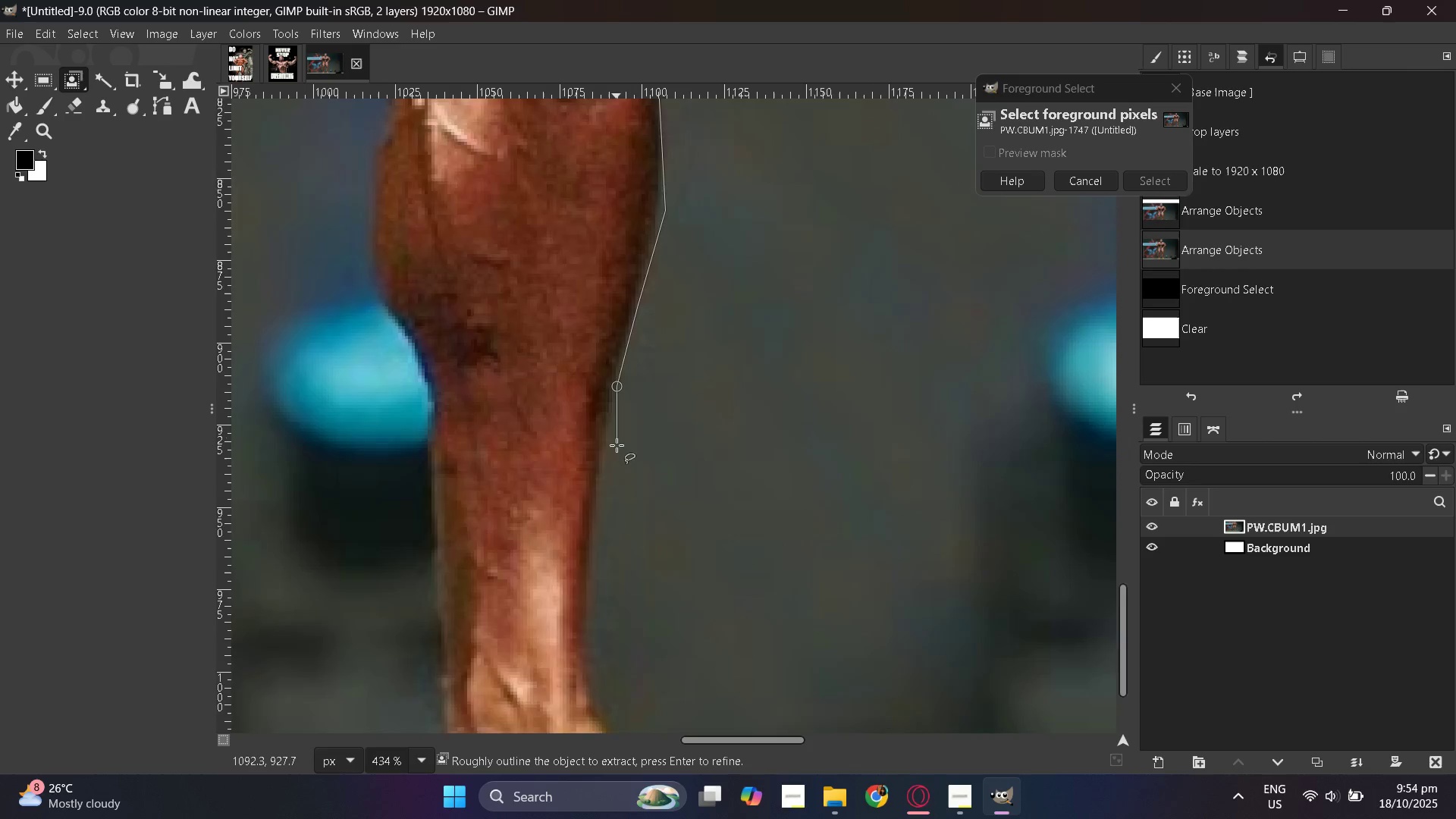 
scroll: coordinate [617, 445], scroll_direction: down, amount: 2.0
 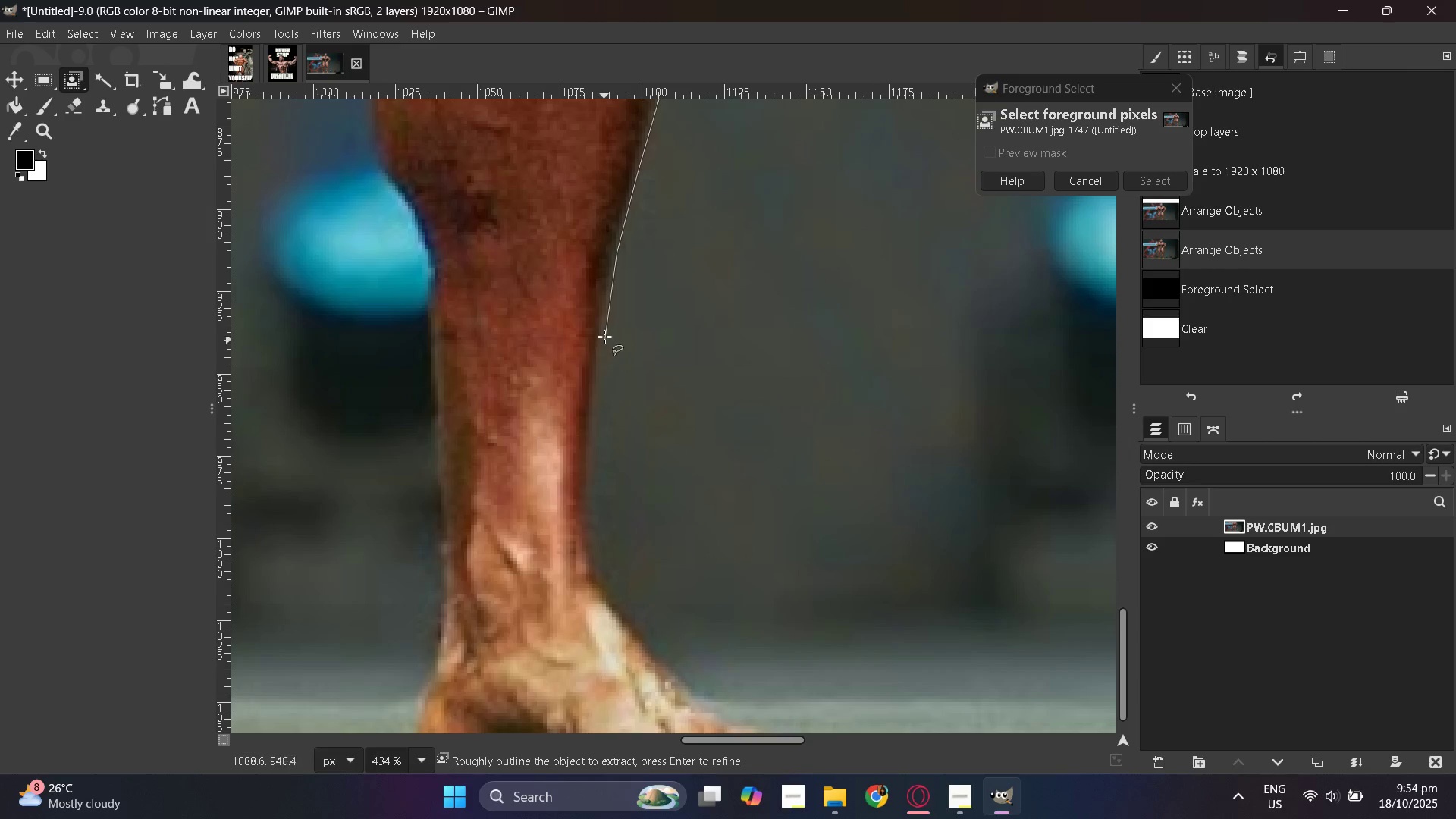 
left_click([605, 334])
 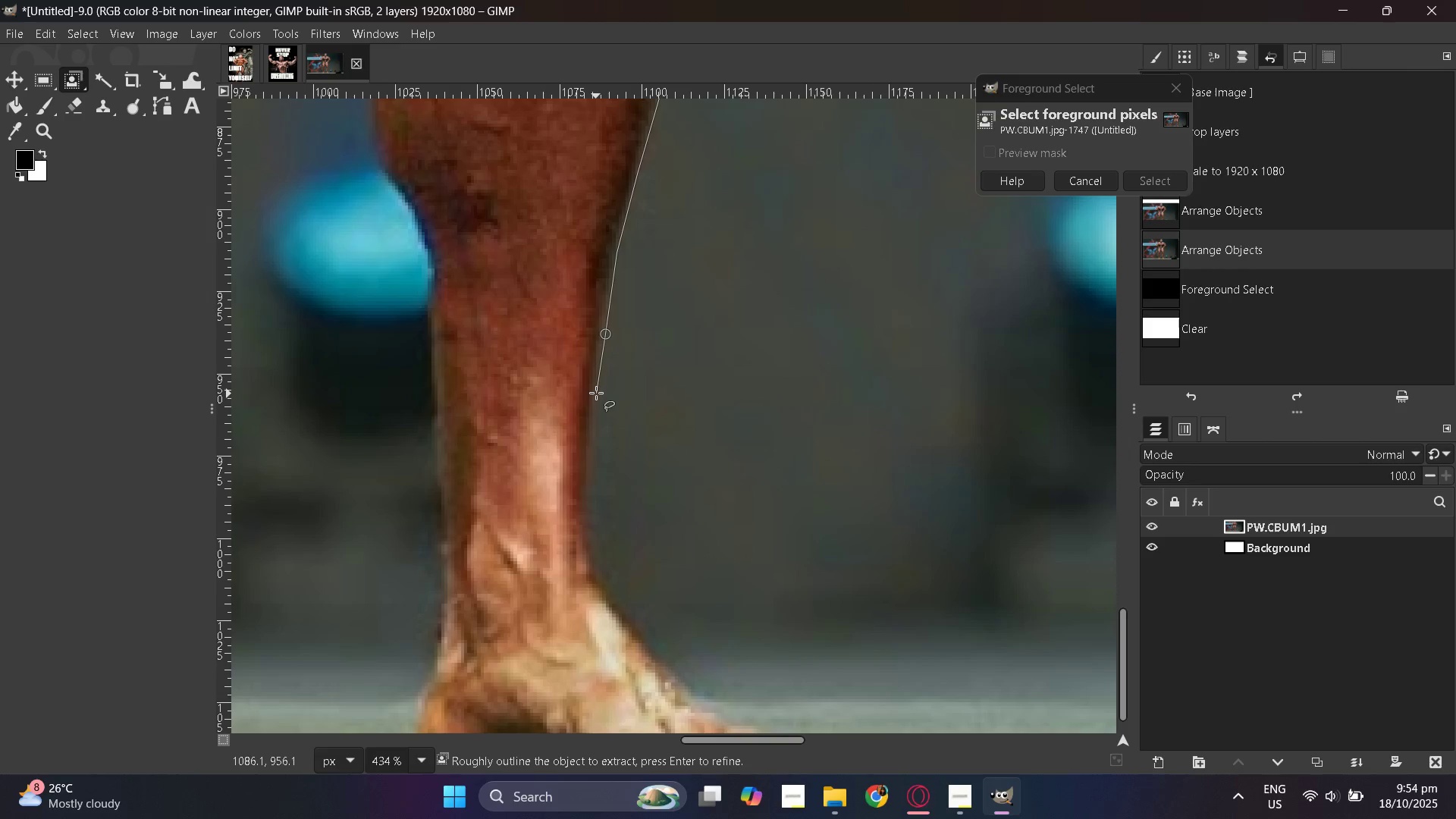 
left_click([595, 390])
 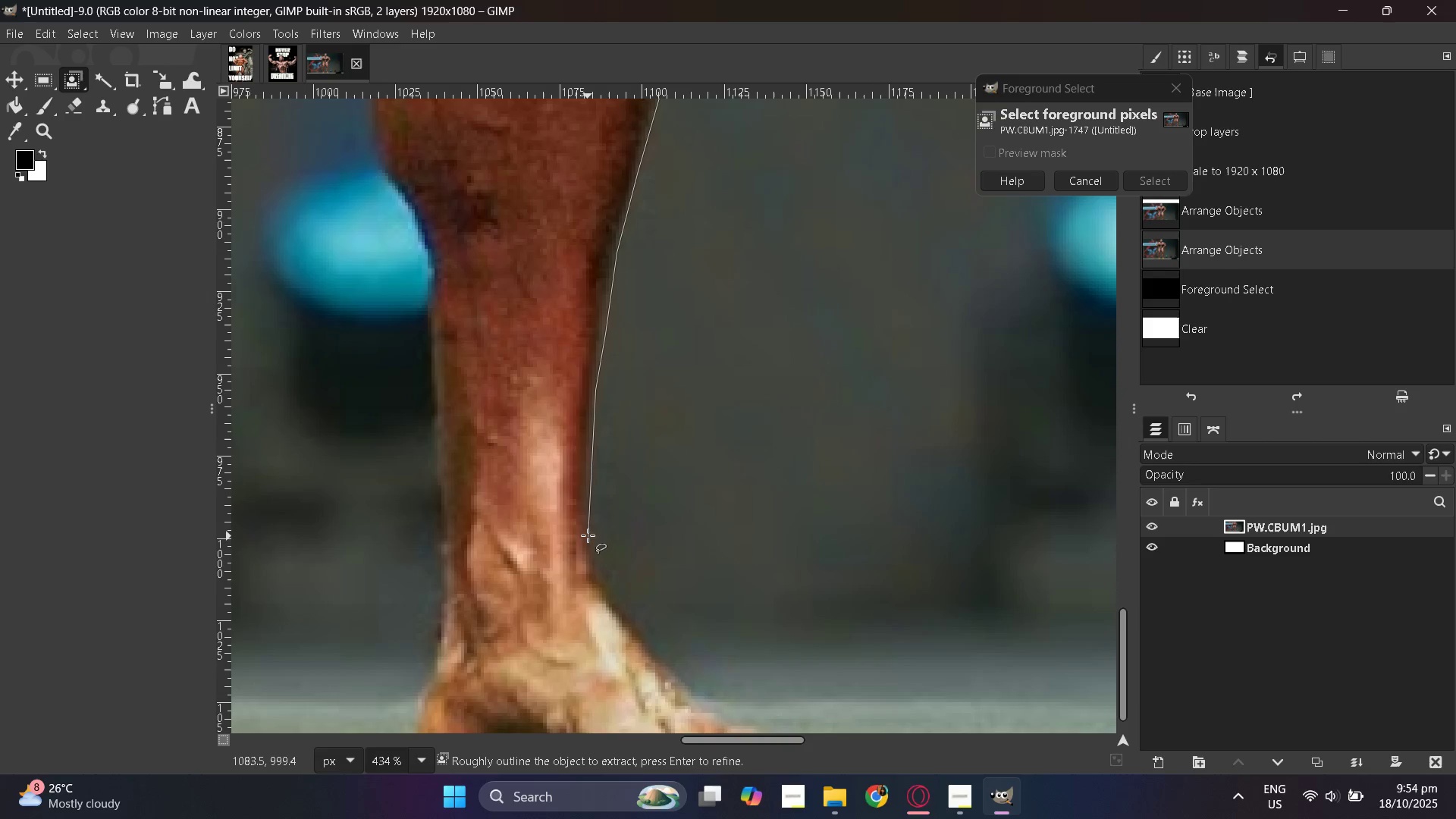 
left_click([588, 530])
 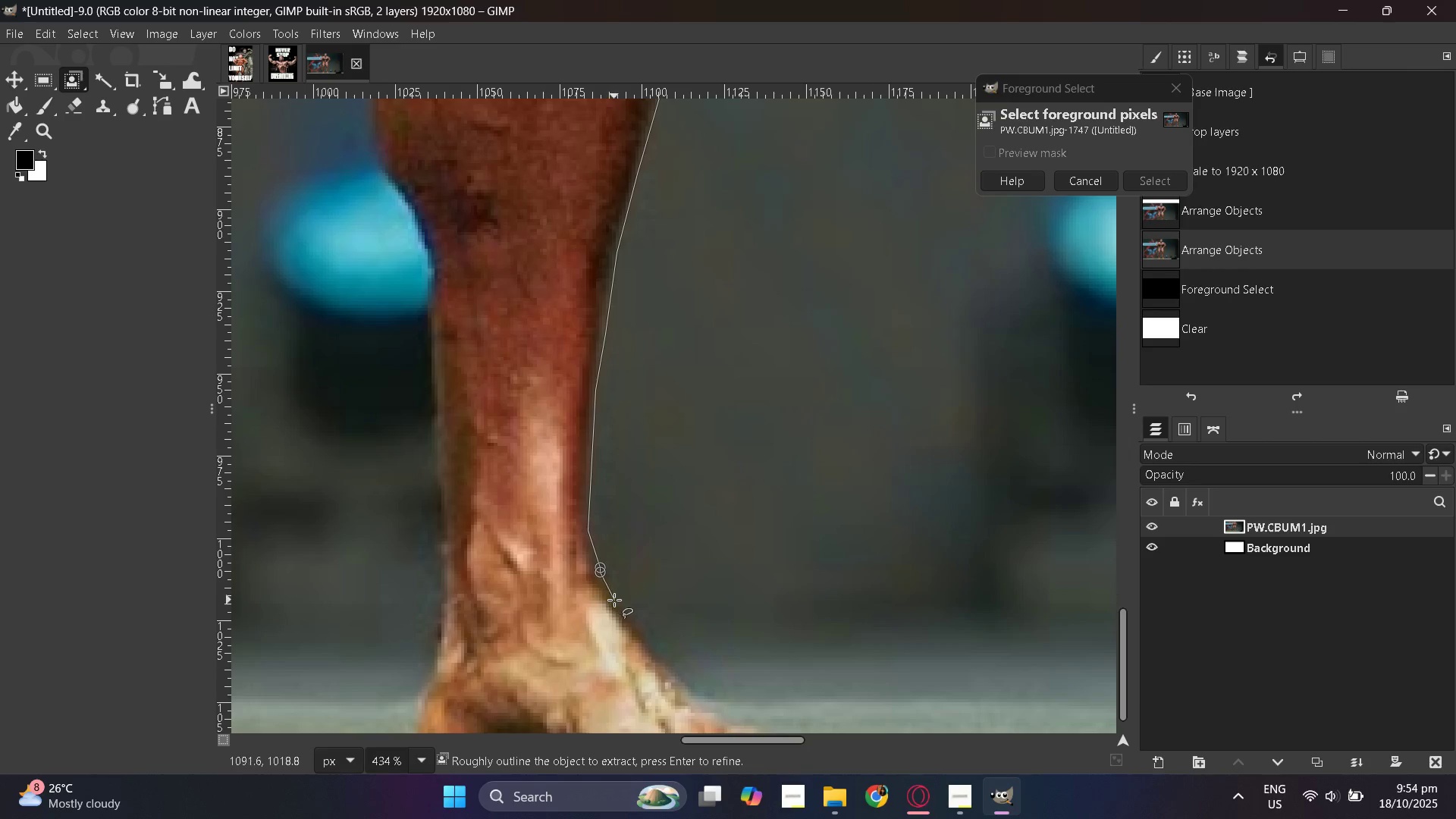 
scroll: coordinate [634, 615], scroll_direction: down, amount: 3.0
 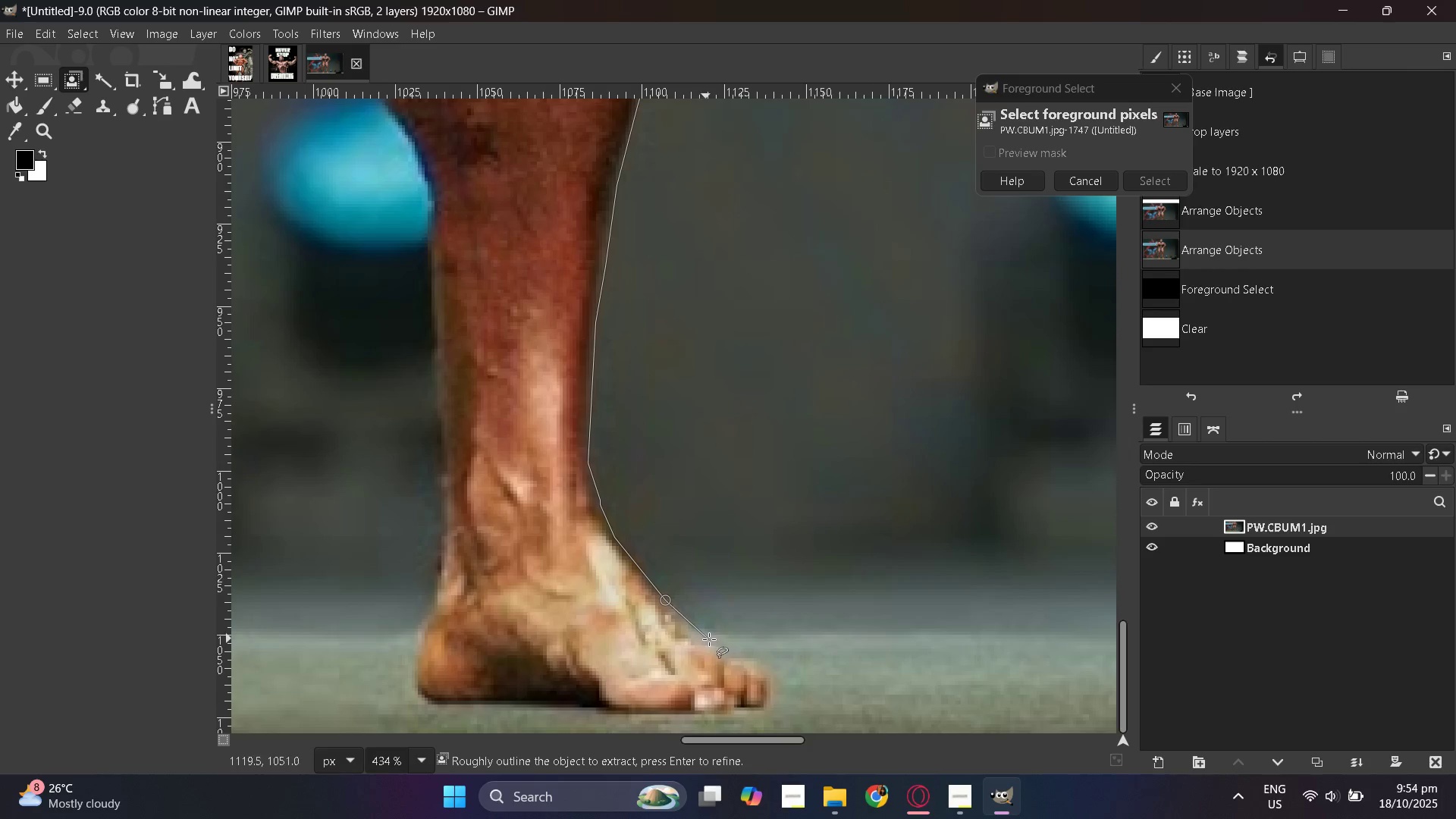 
left_click([689, 632])
 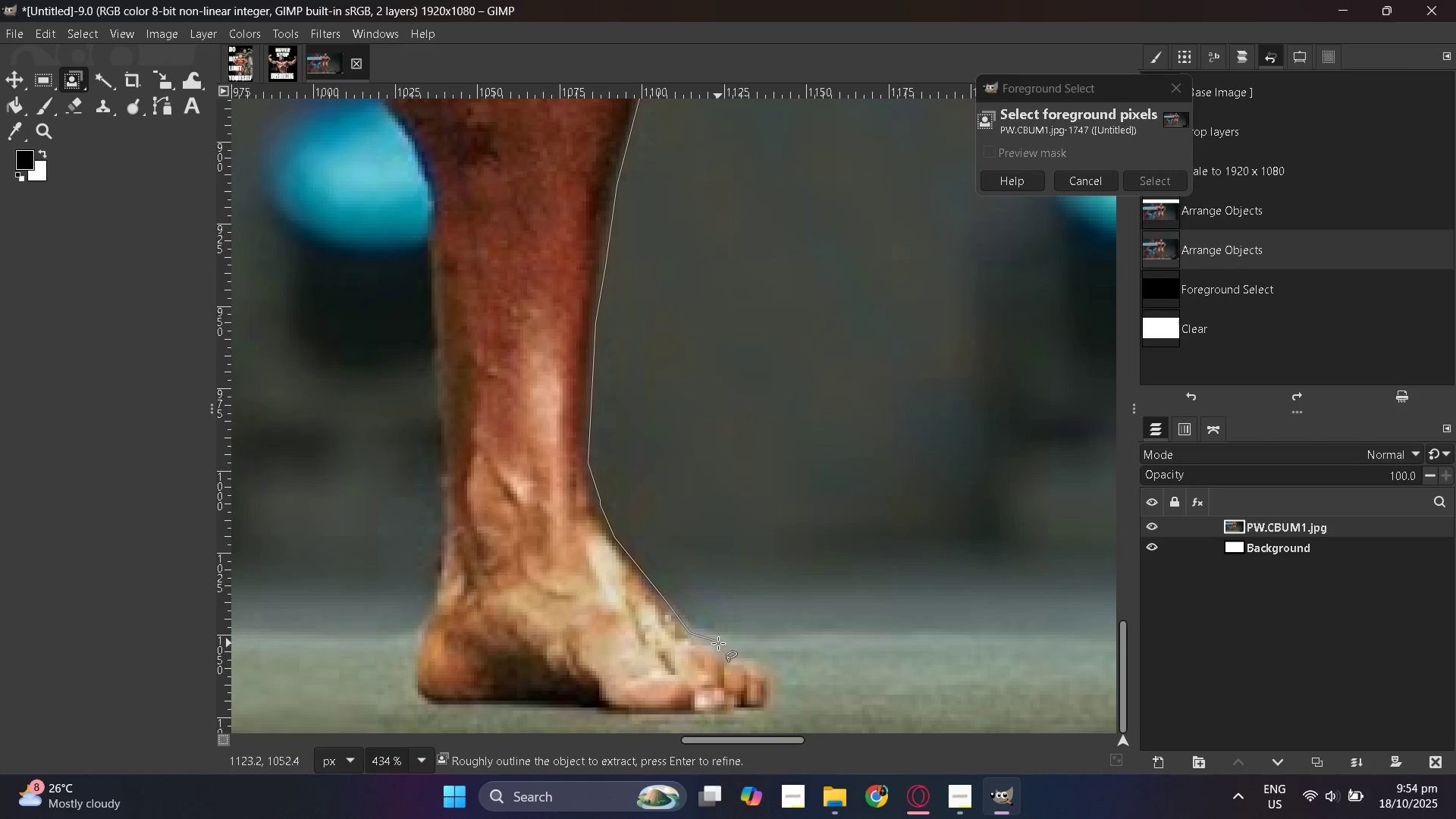 
left_click([737, 654])
 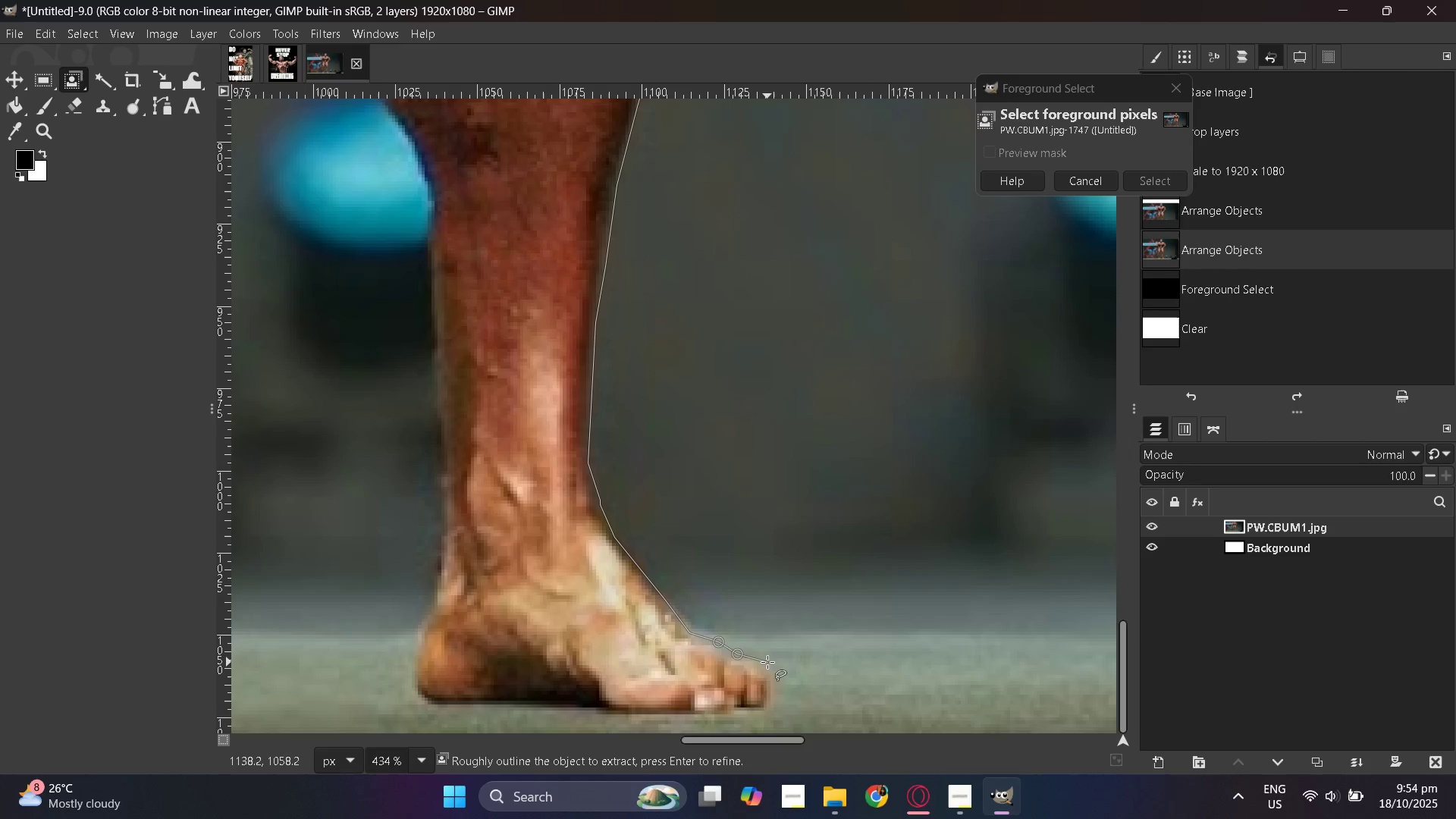 
left_click([767, 662])
 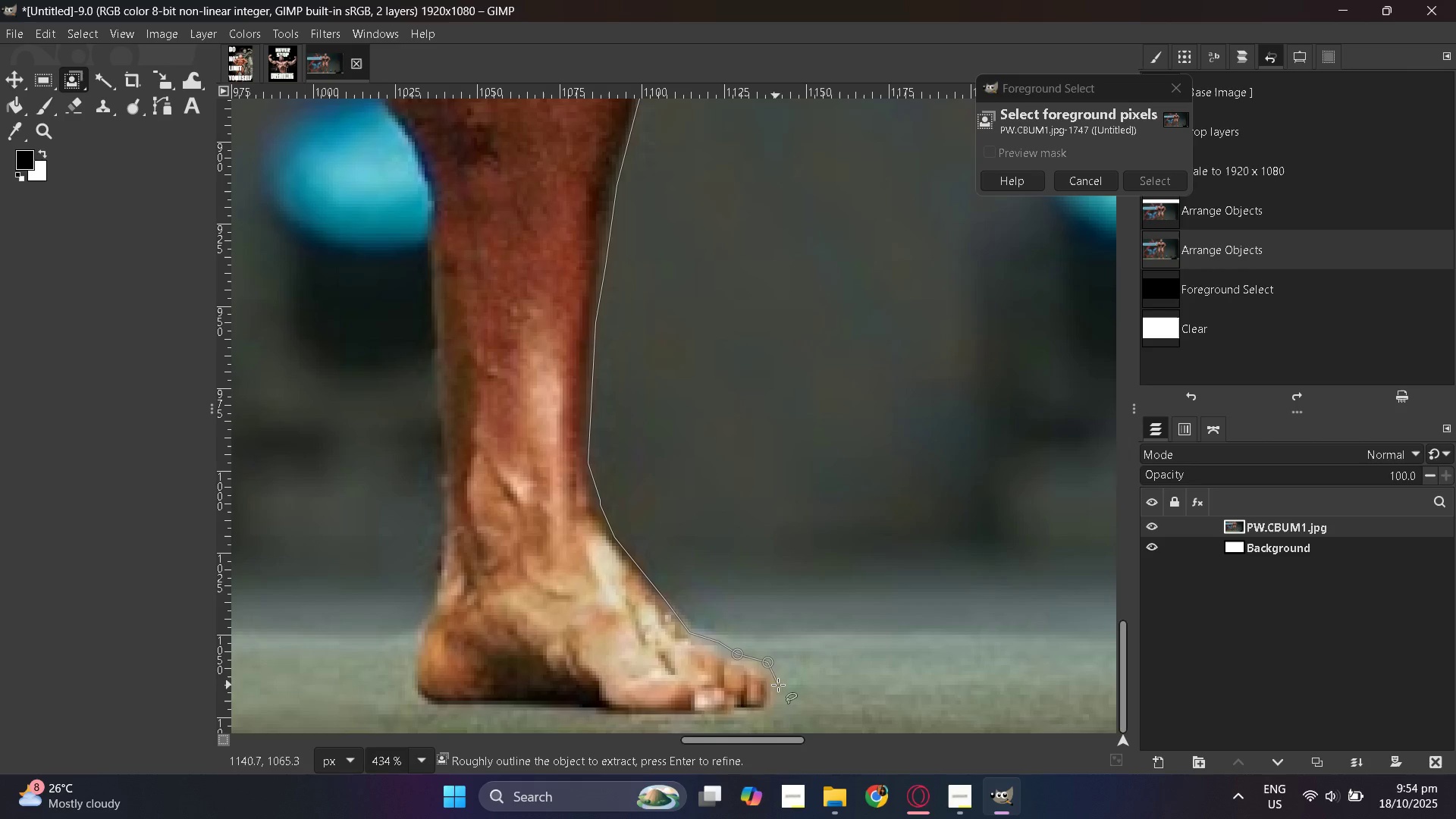 
left_click([778, 678])
 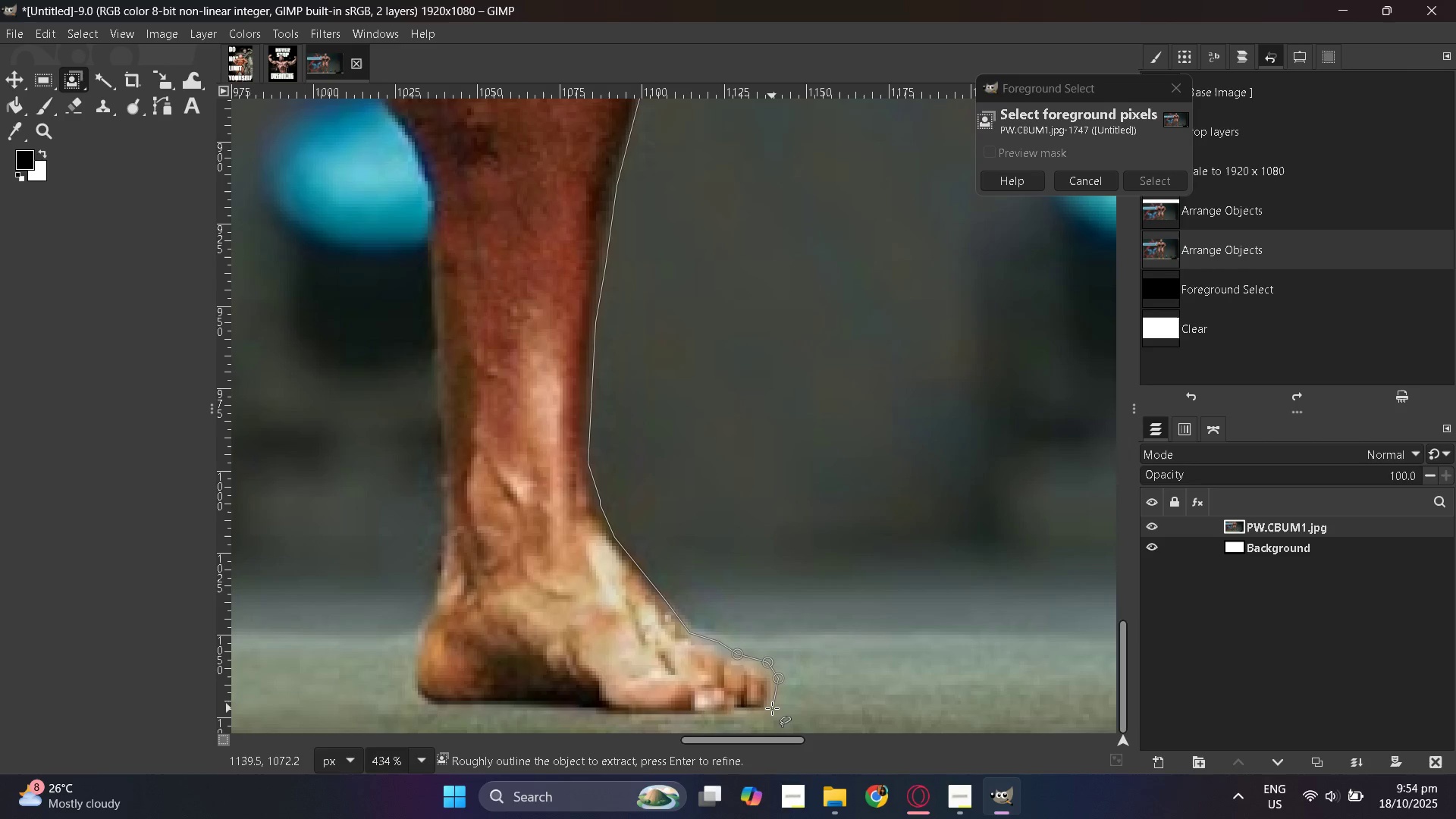 
scroll: coordinate [834, 733], scroll_direction: down, amount: 3.0
 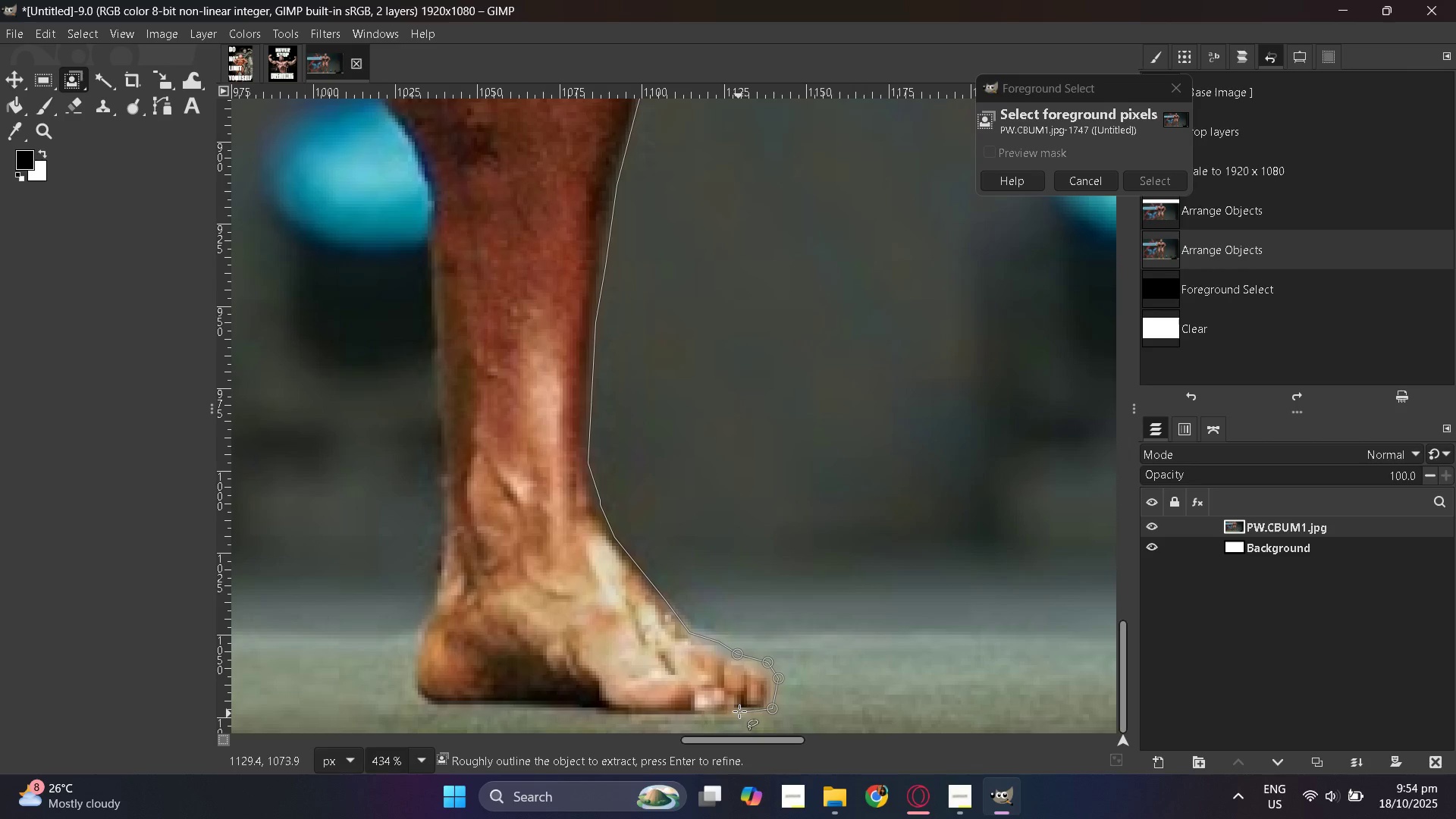 
left_click([741, 711])
 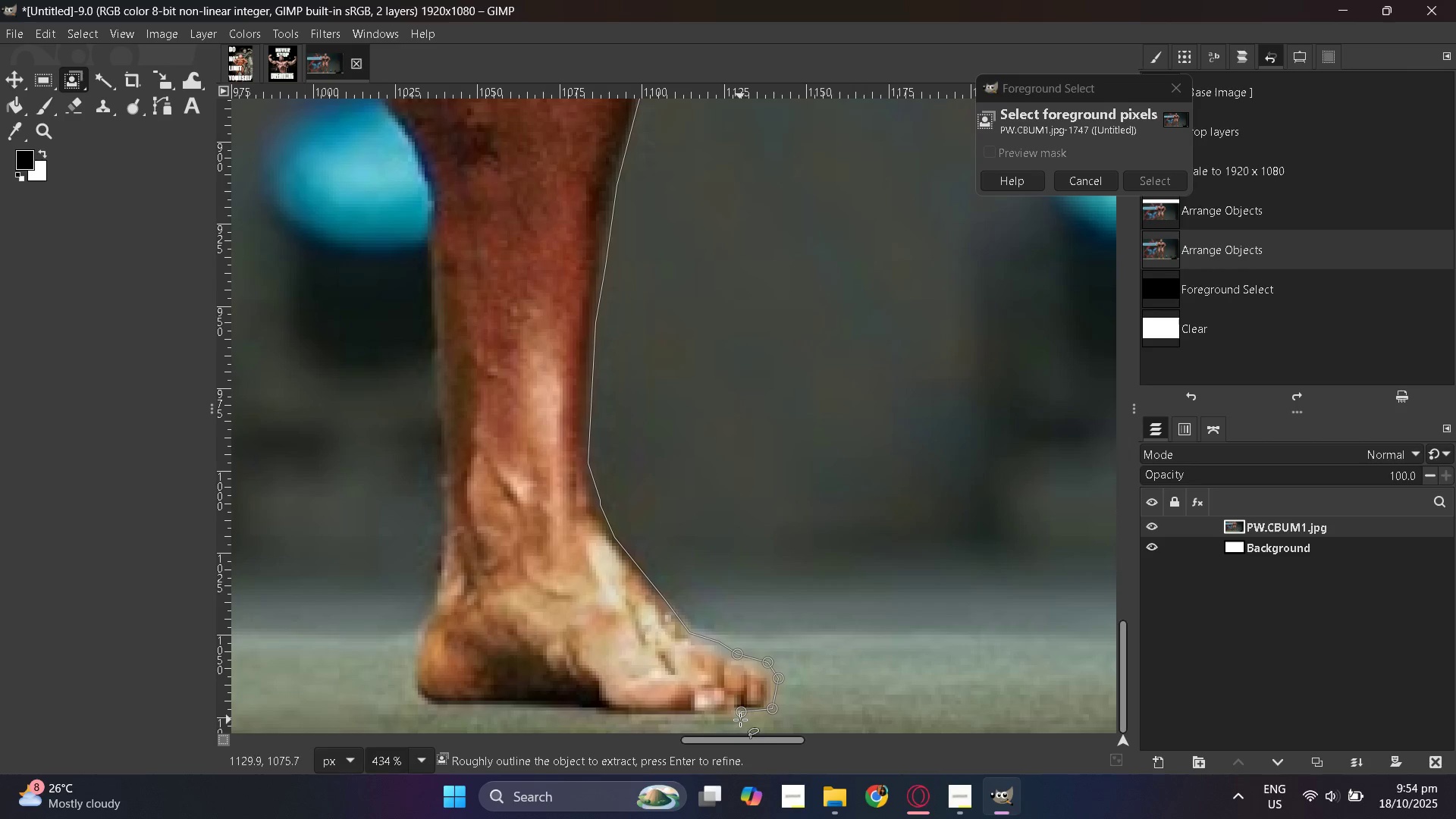 
left_click([736, 720])
 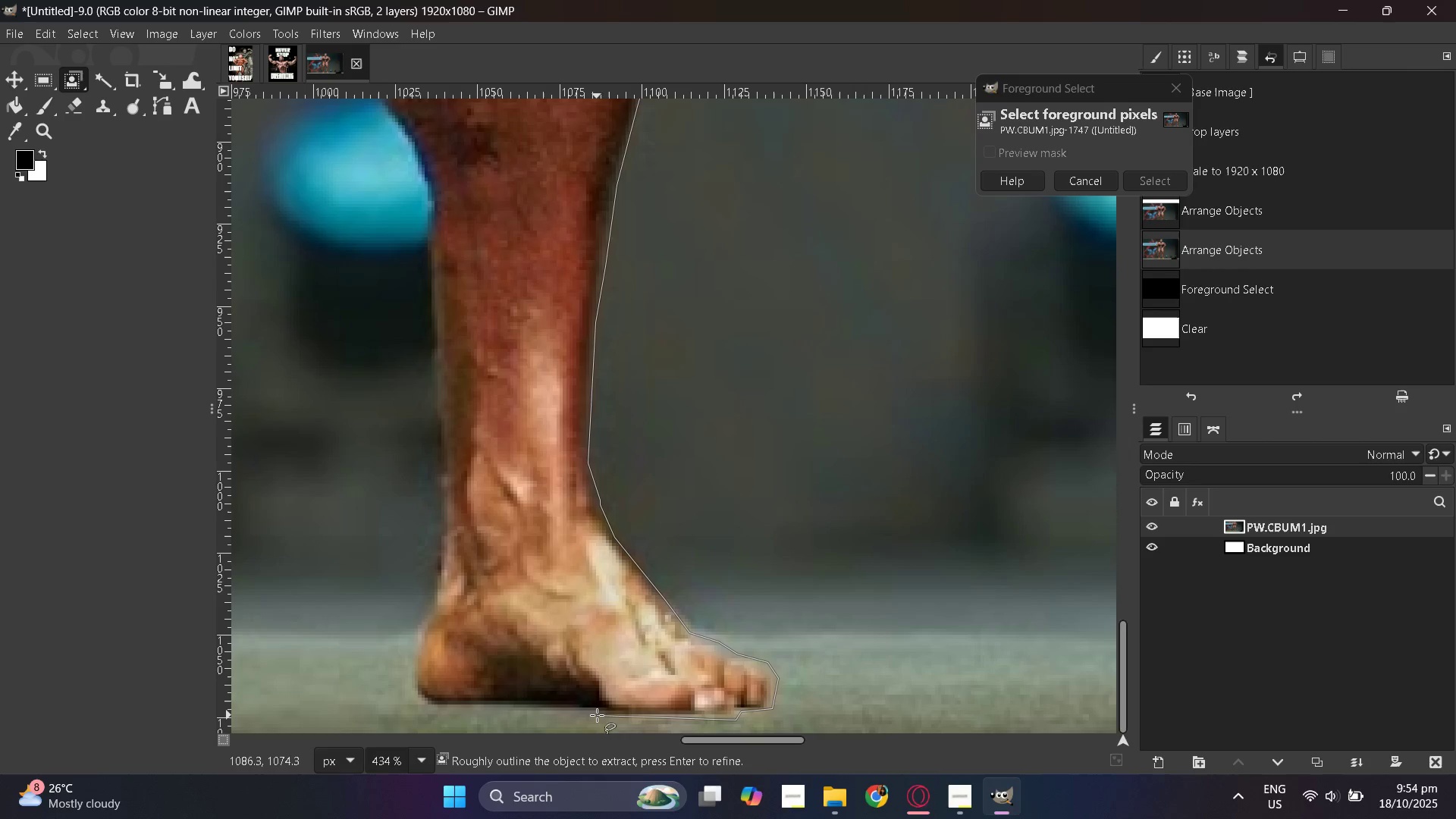 
left_click([591, 715])
 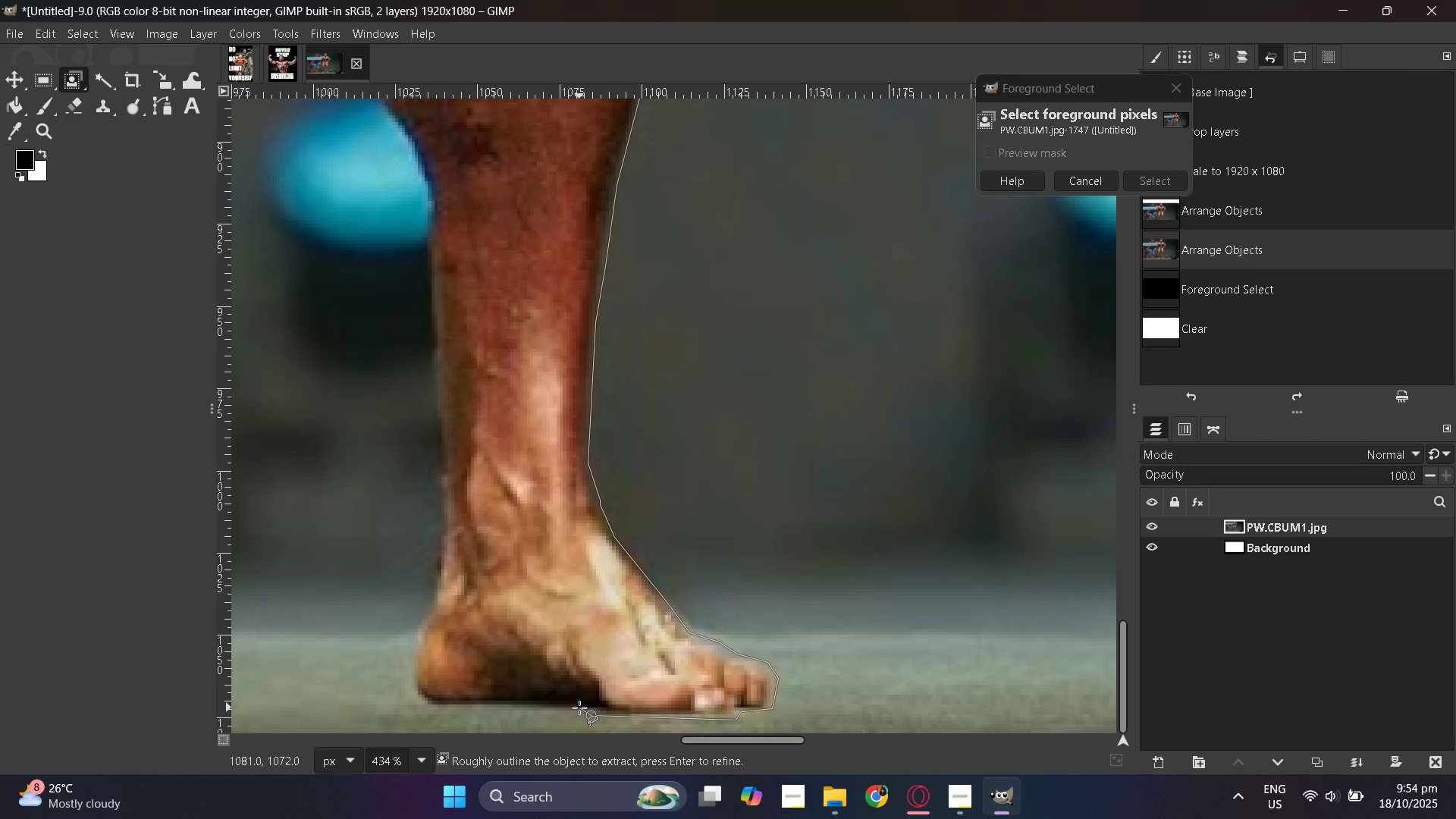 
left_click([579, 708])
 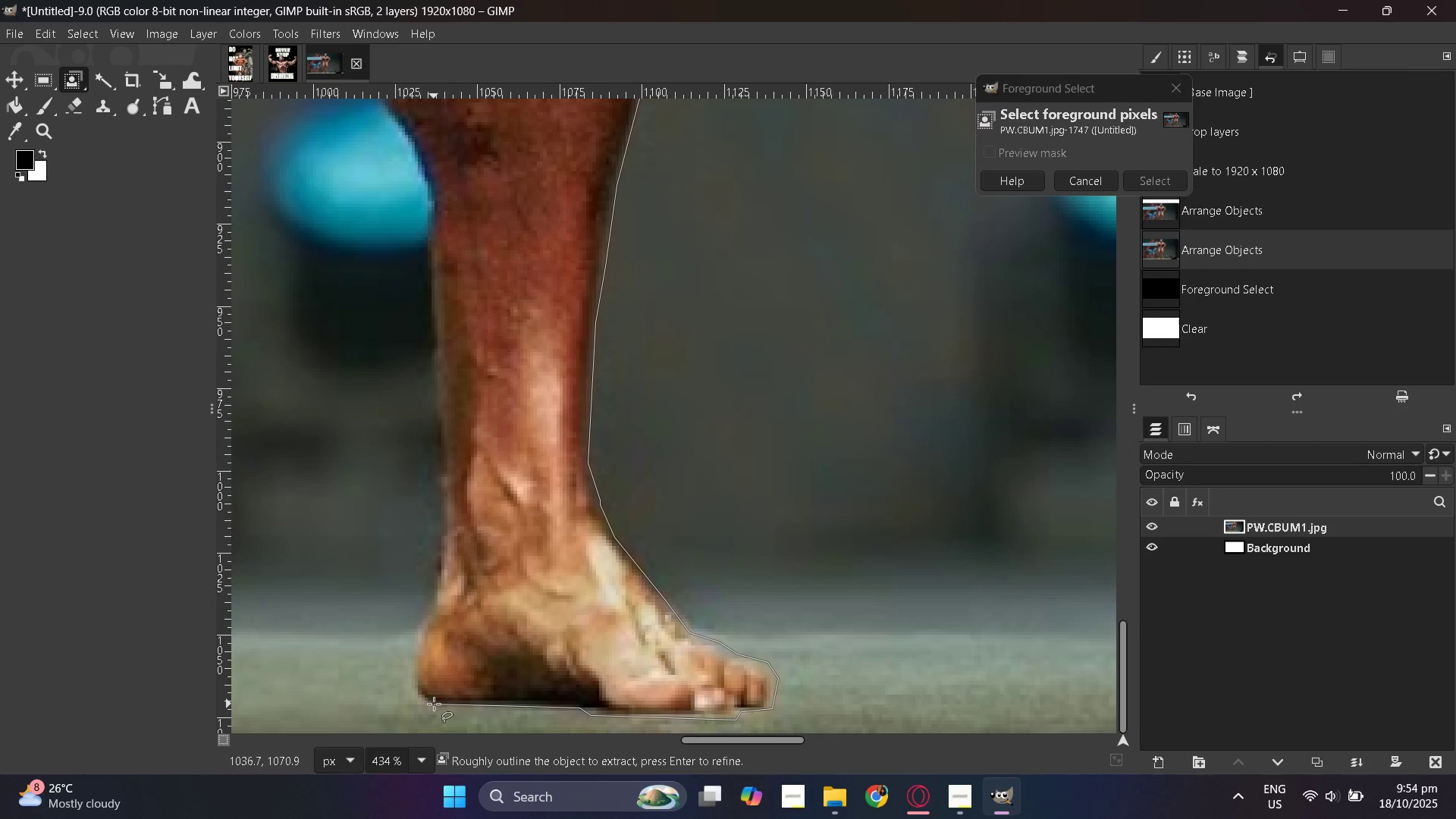 
left_click([431, 706])
 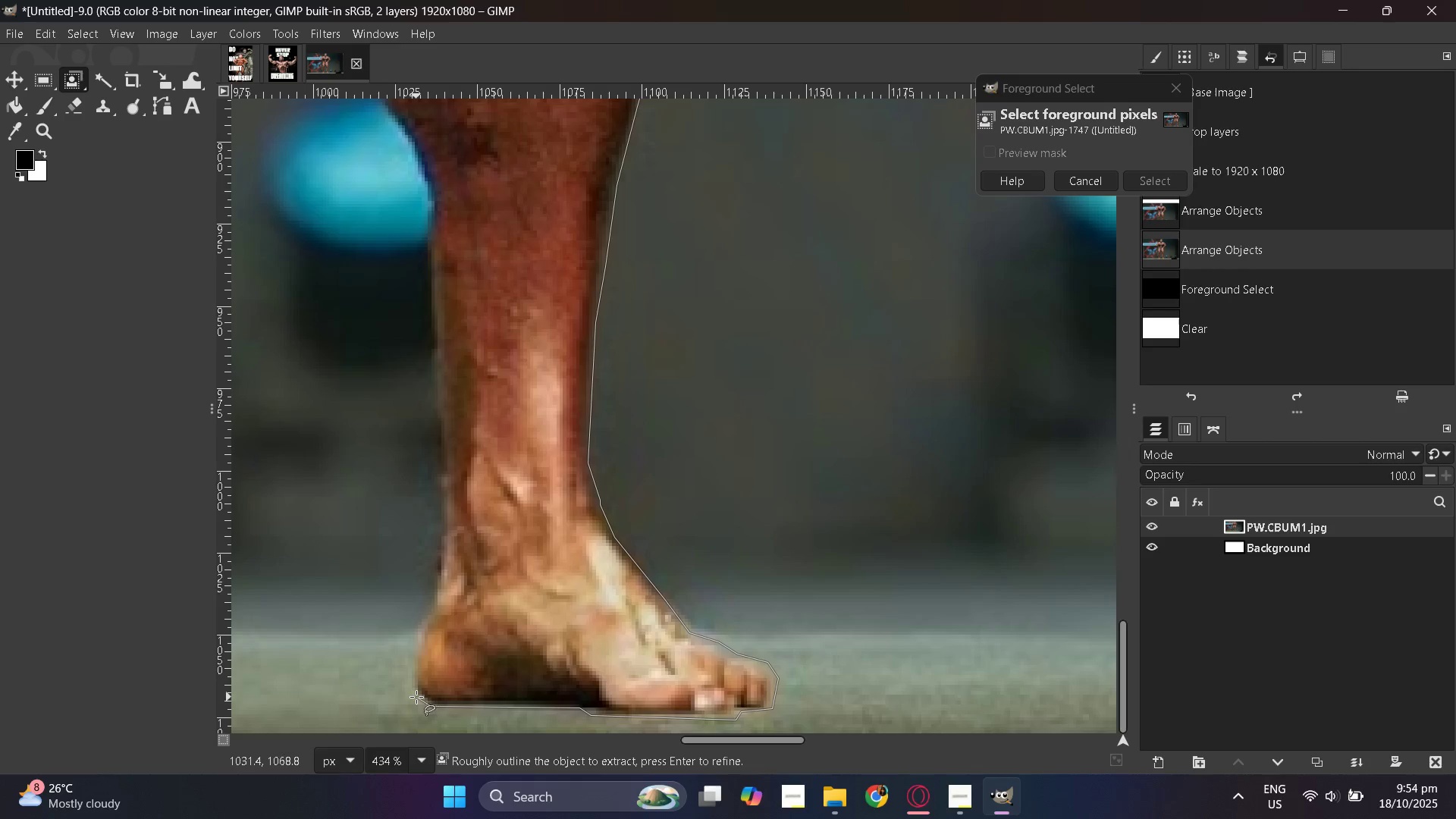 
left_click([416, 697])
 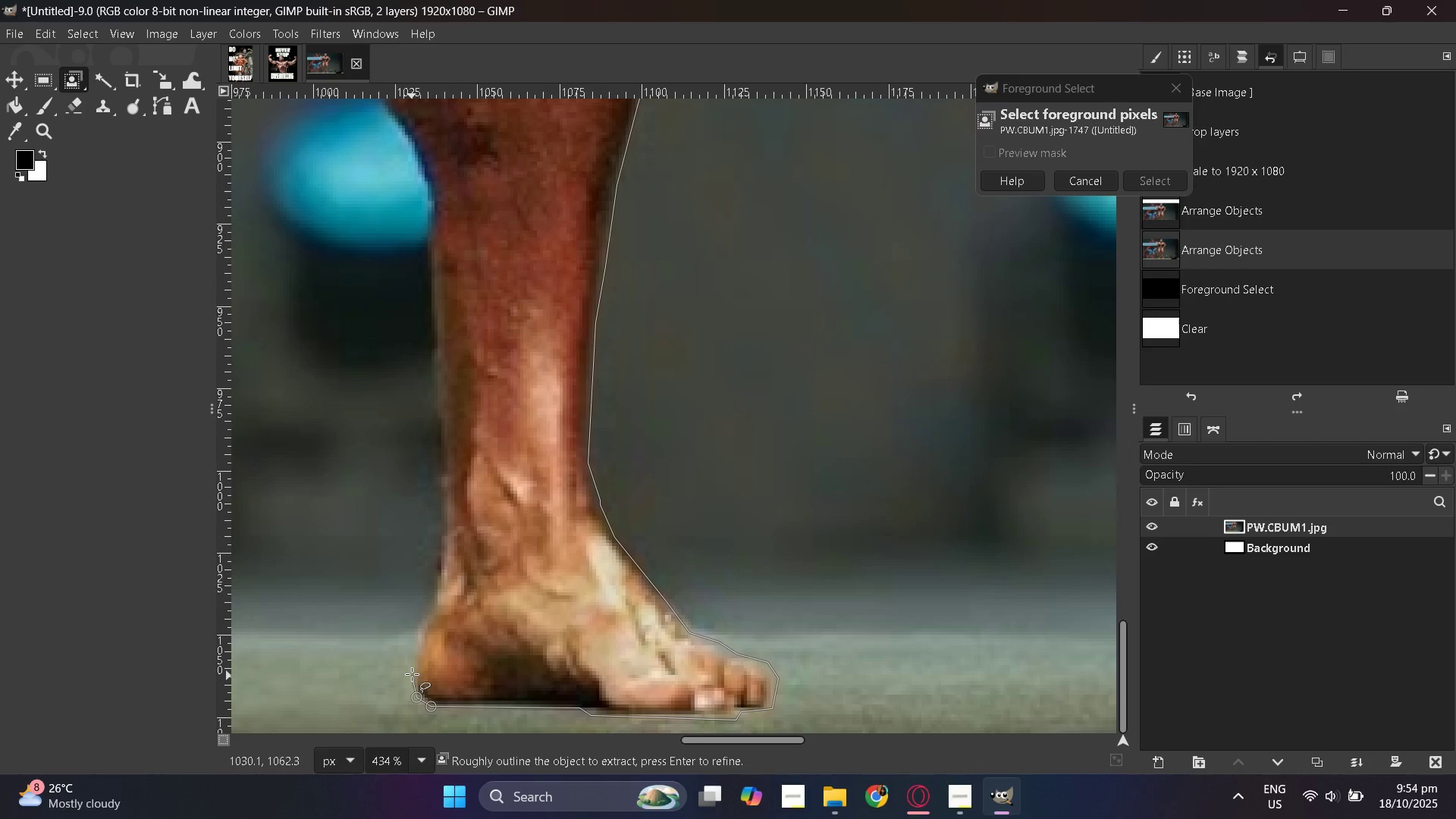 
left_click([412, 672])
 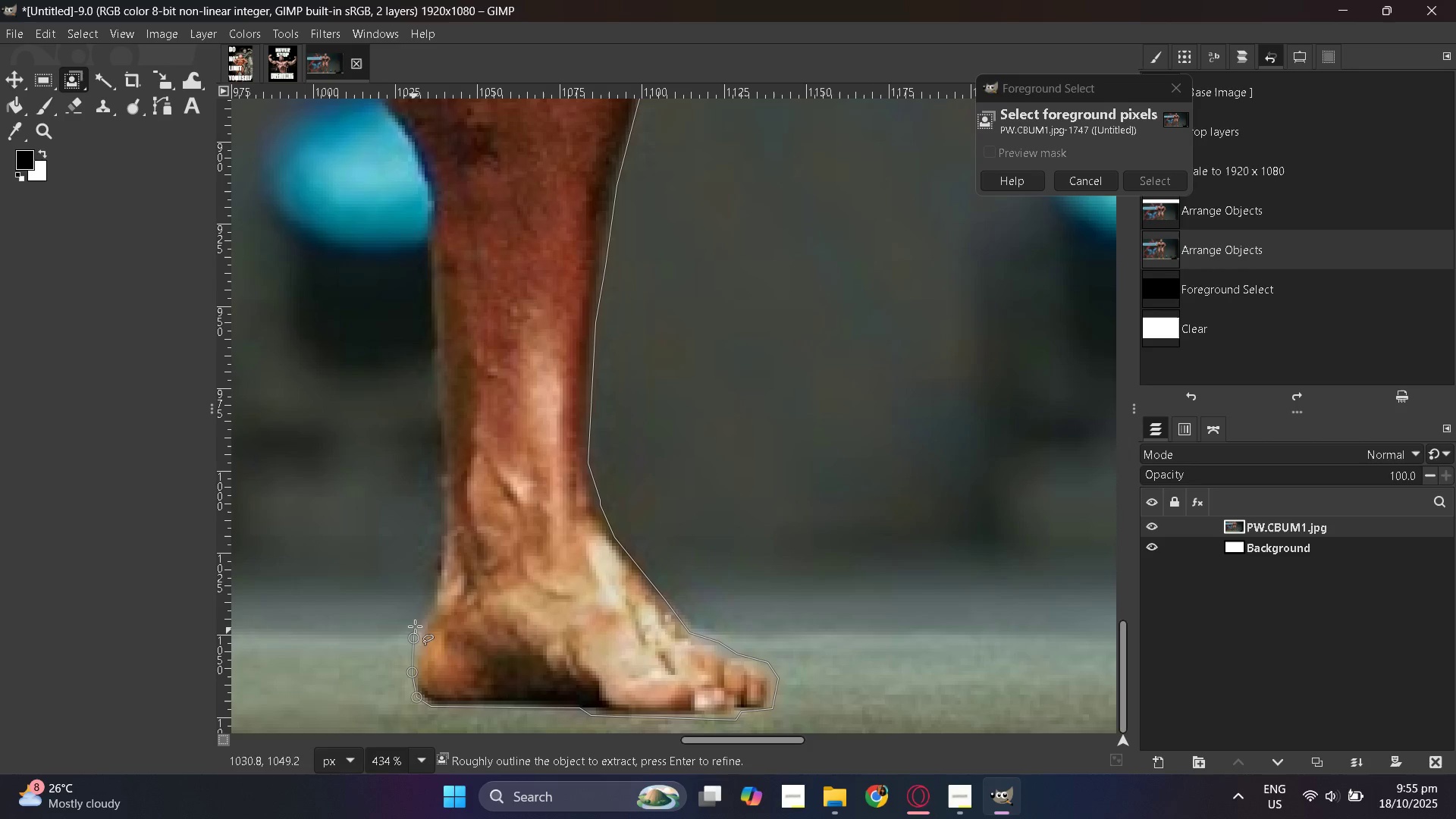 
left_click([421, 618])
 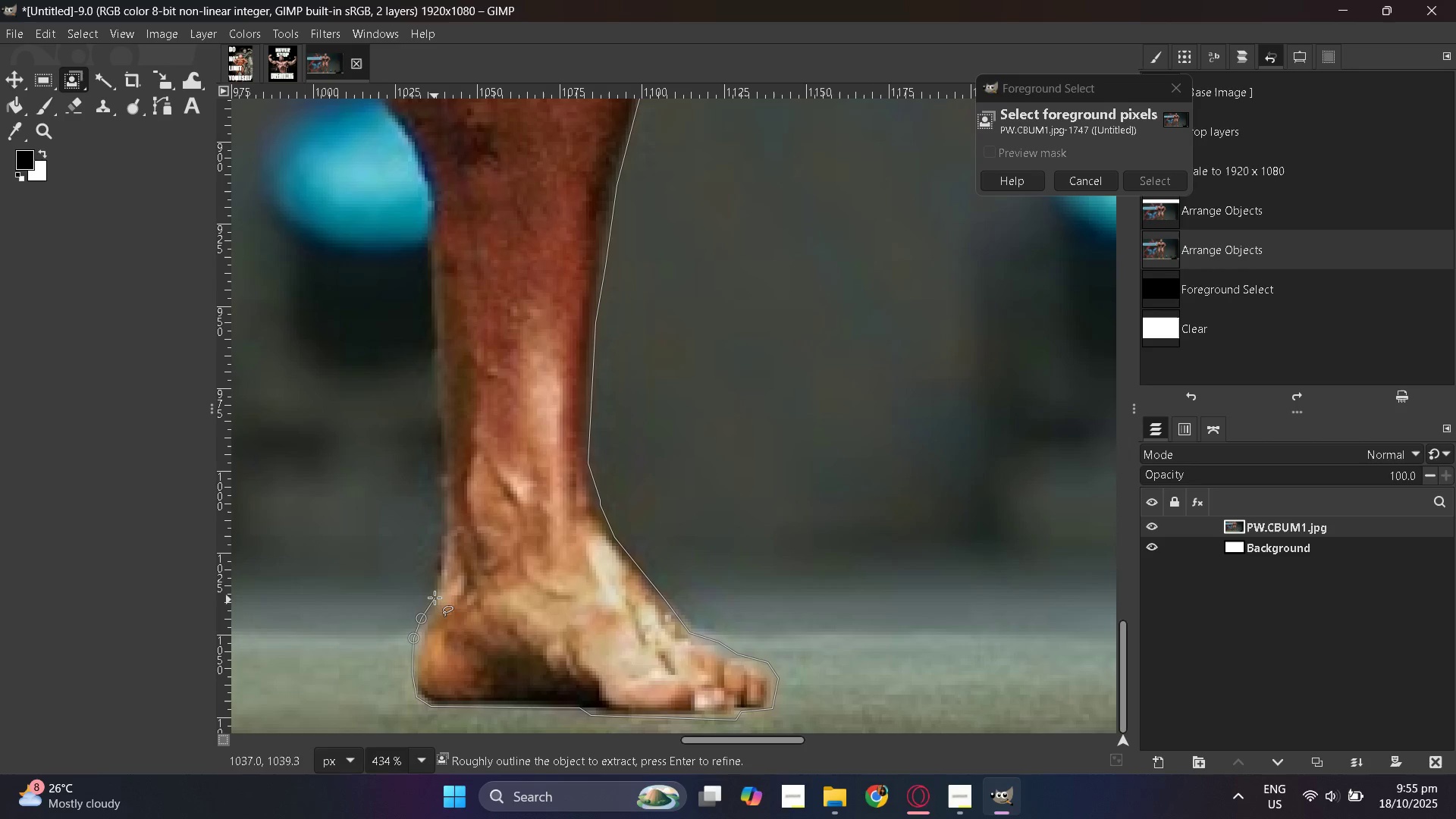 
left_click([435, 595])
 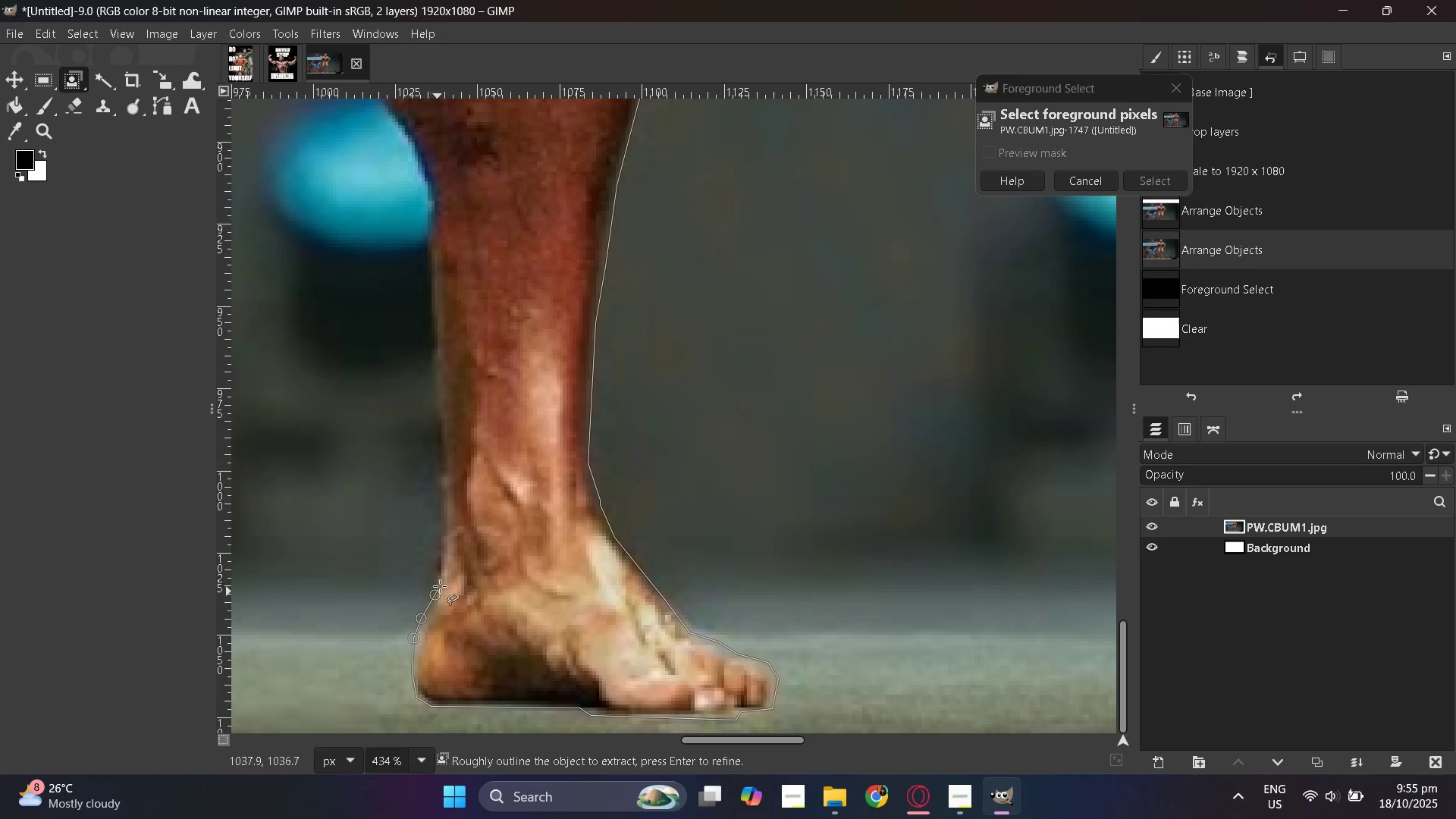 
scroll: coordinate [384, 702], scroll_direction: none, amount: 0.0
 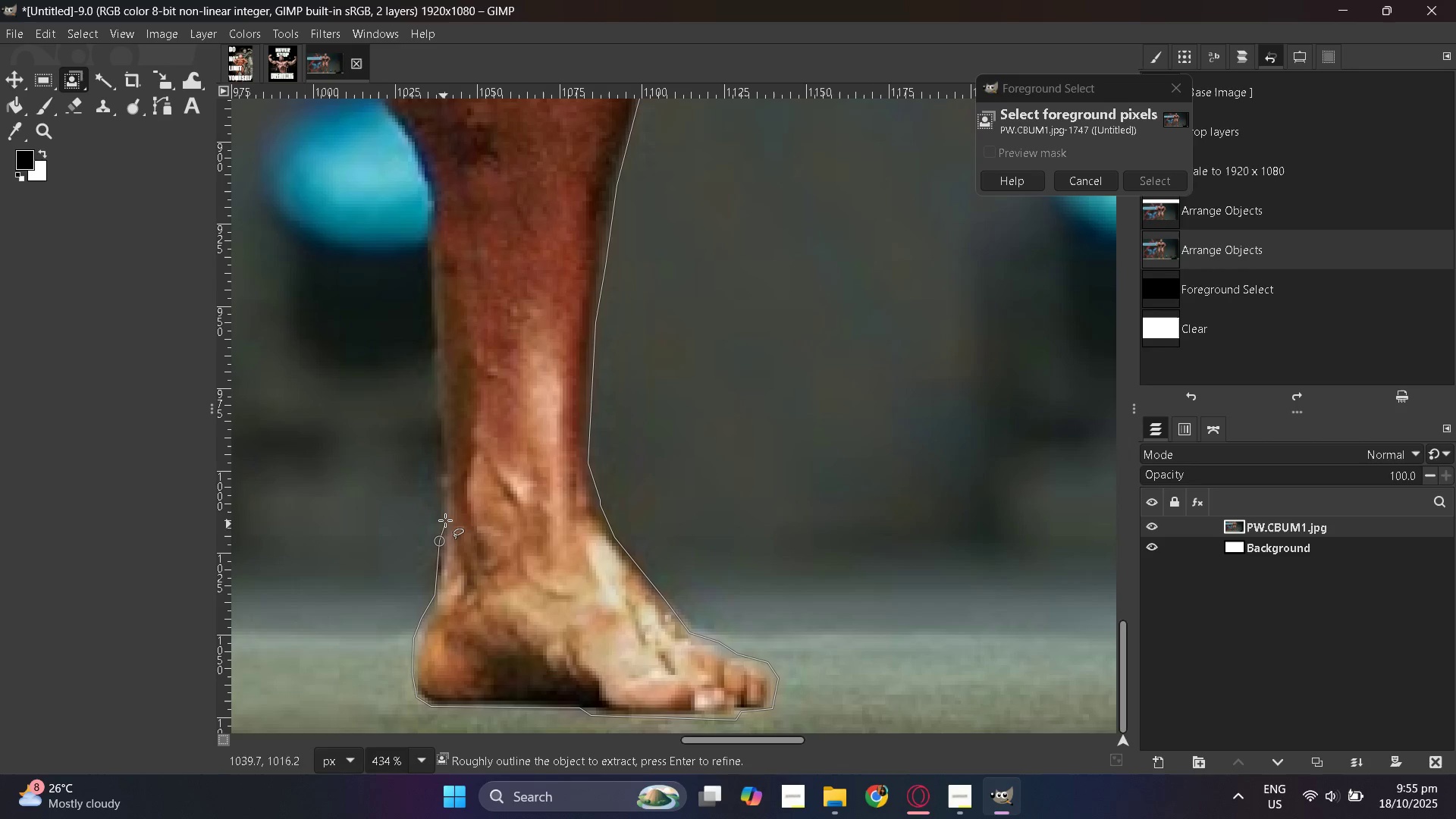 
left_click([444, 518])
 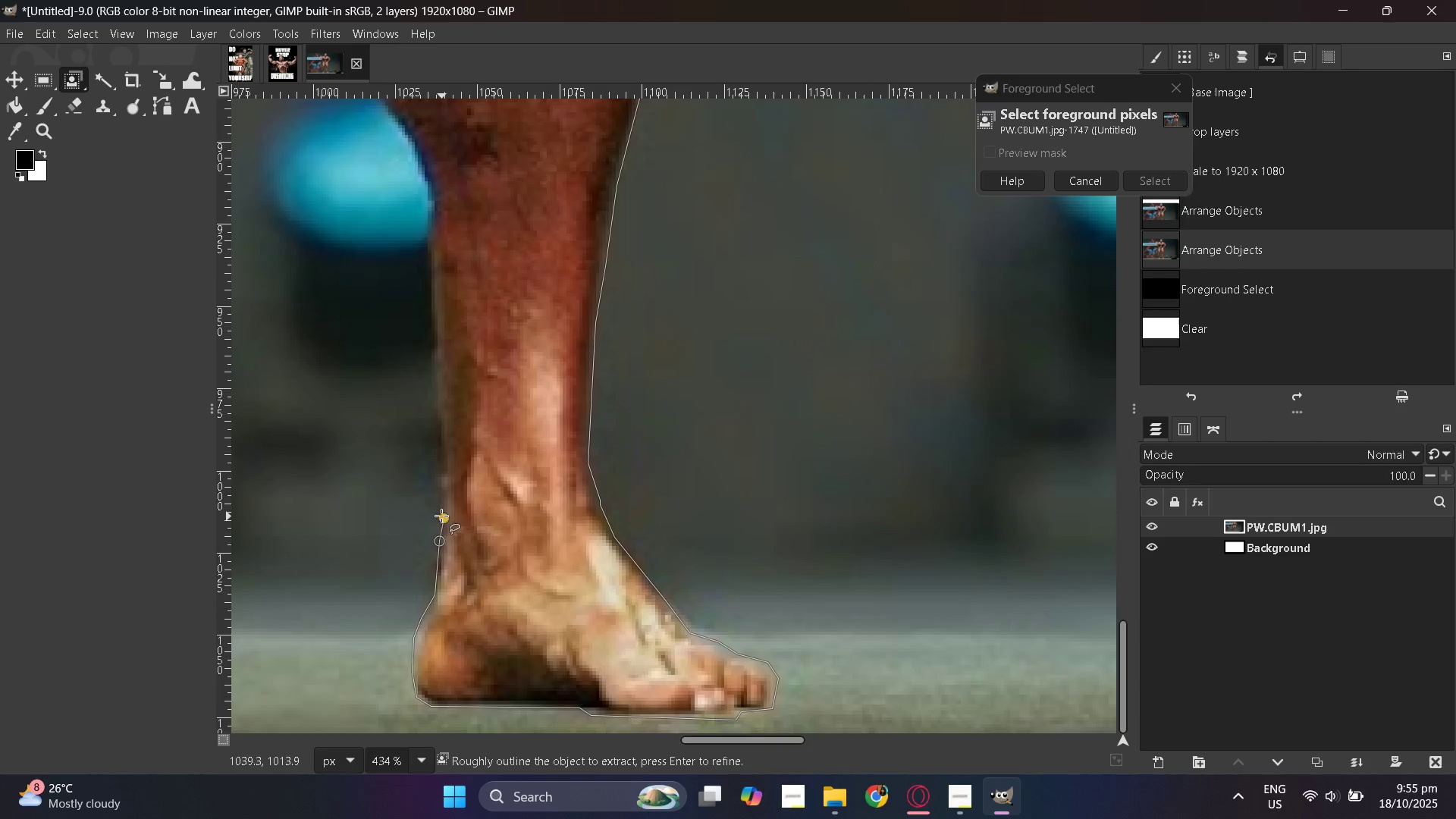 
scroll: coordinate [441, 516], scroll_direction: up, amount: 3.0
 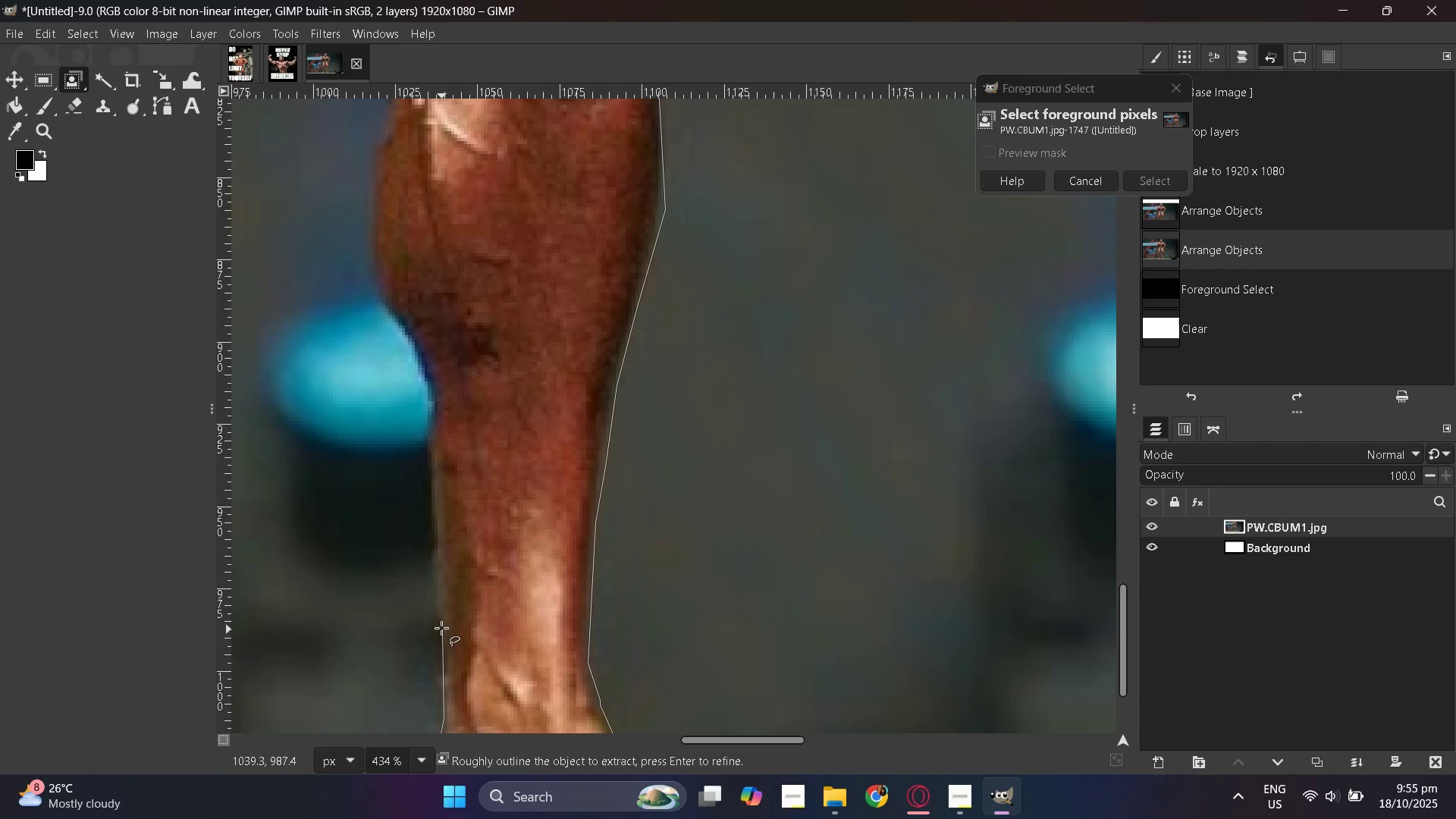 
left_click([440, 623])
 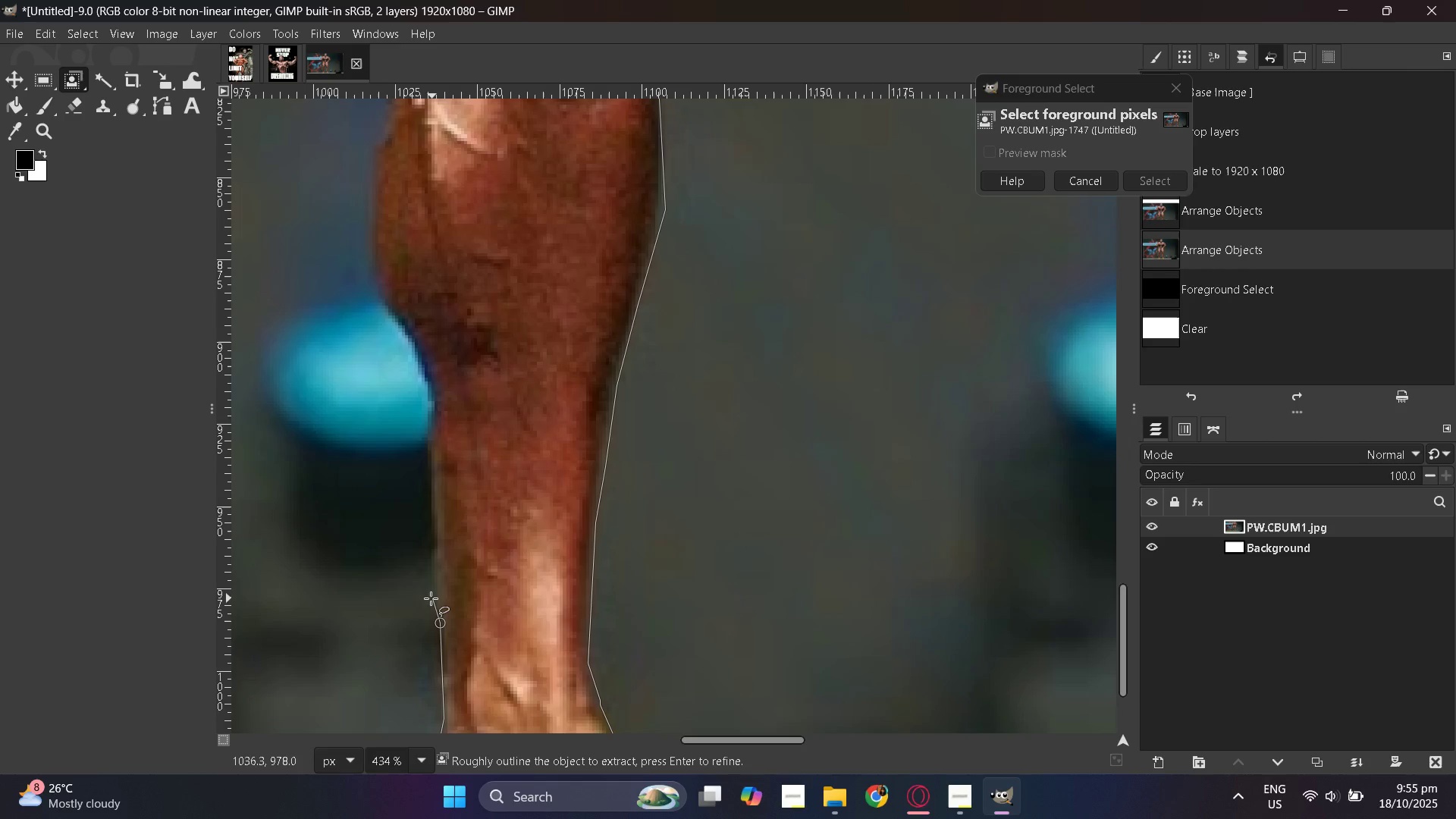 
left_click([435, 595])
 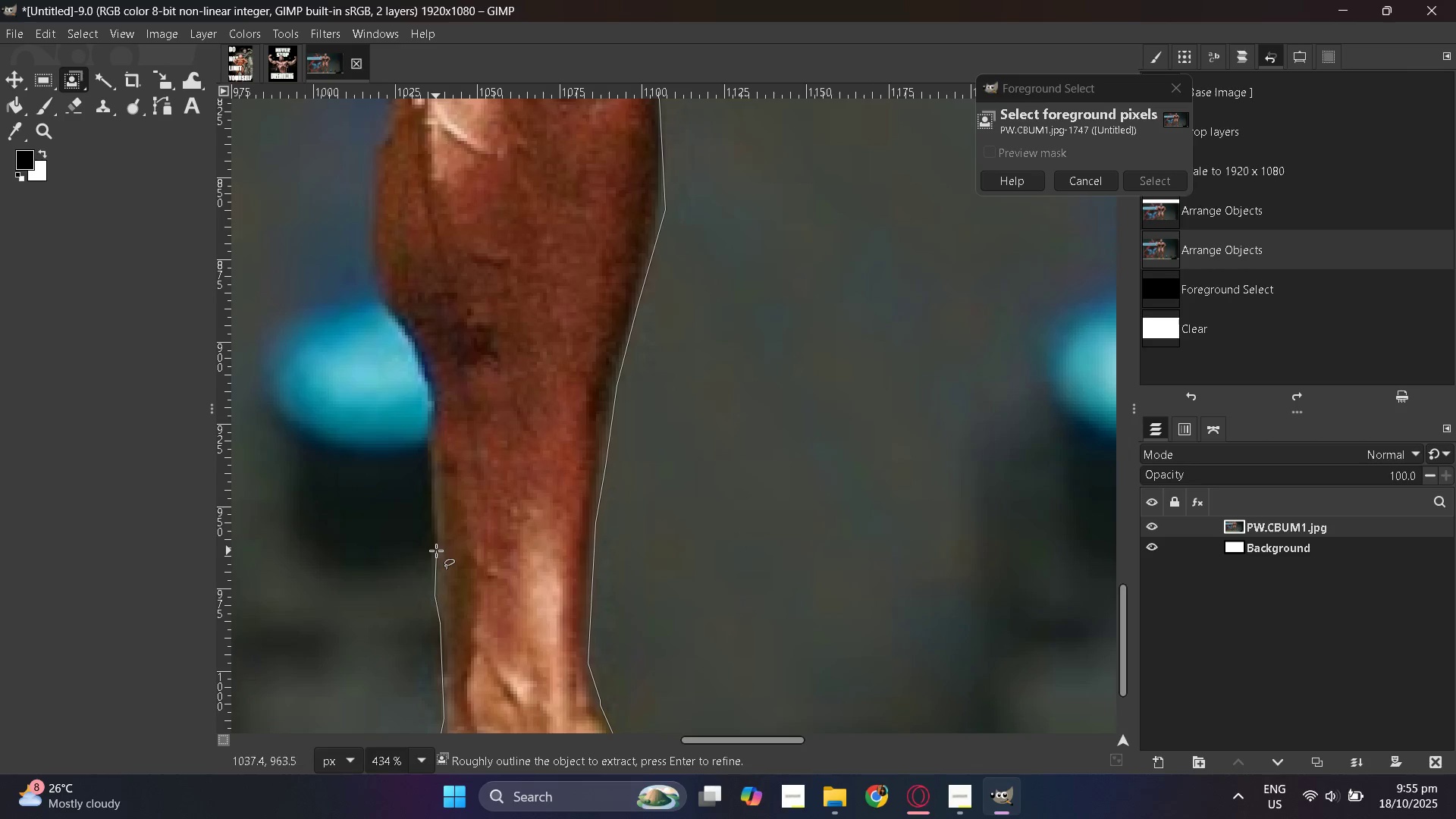 
left_click([436, 551])
 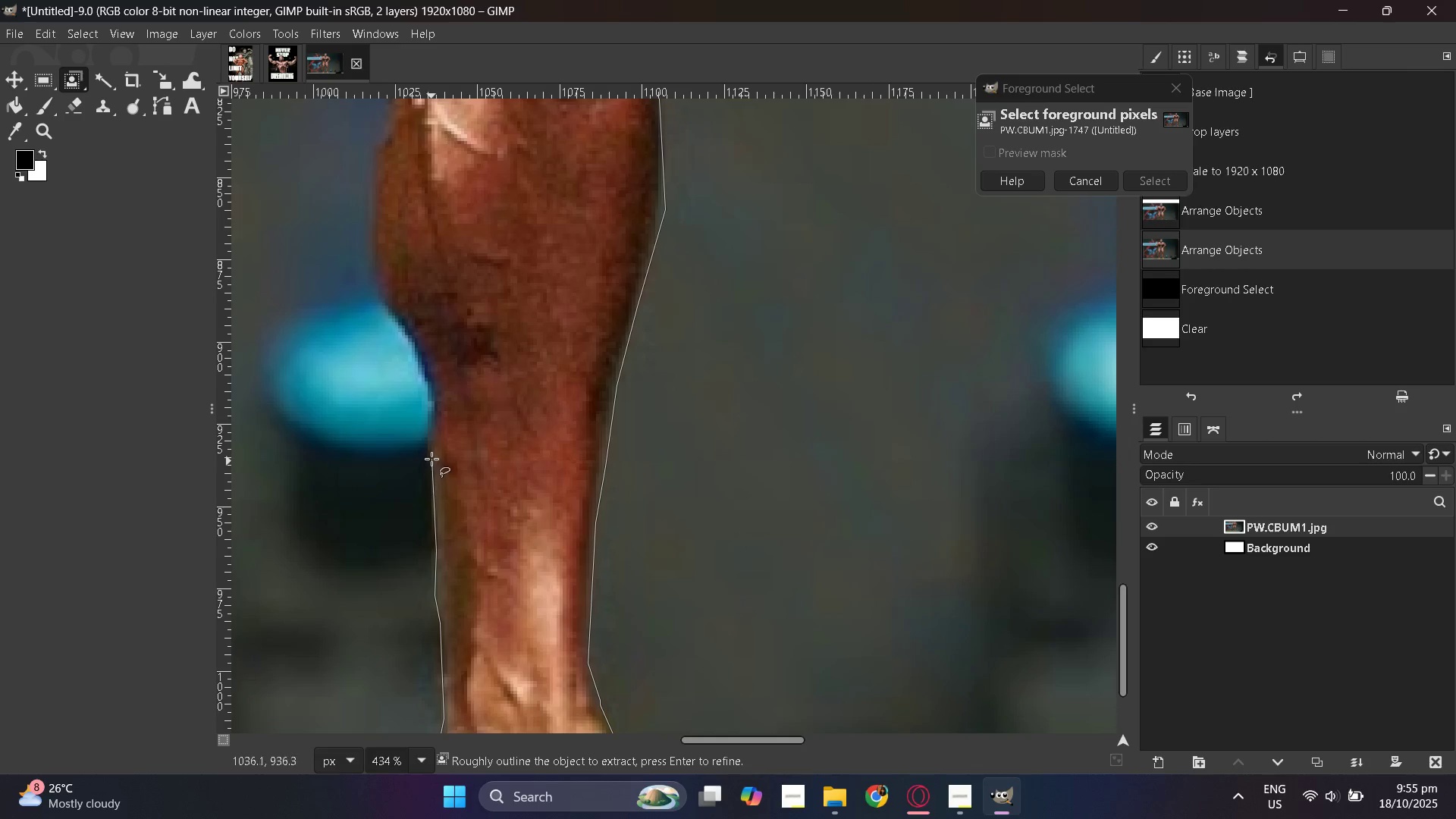 
left_click([431, 453])
 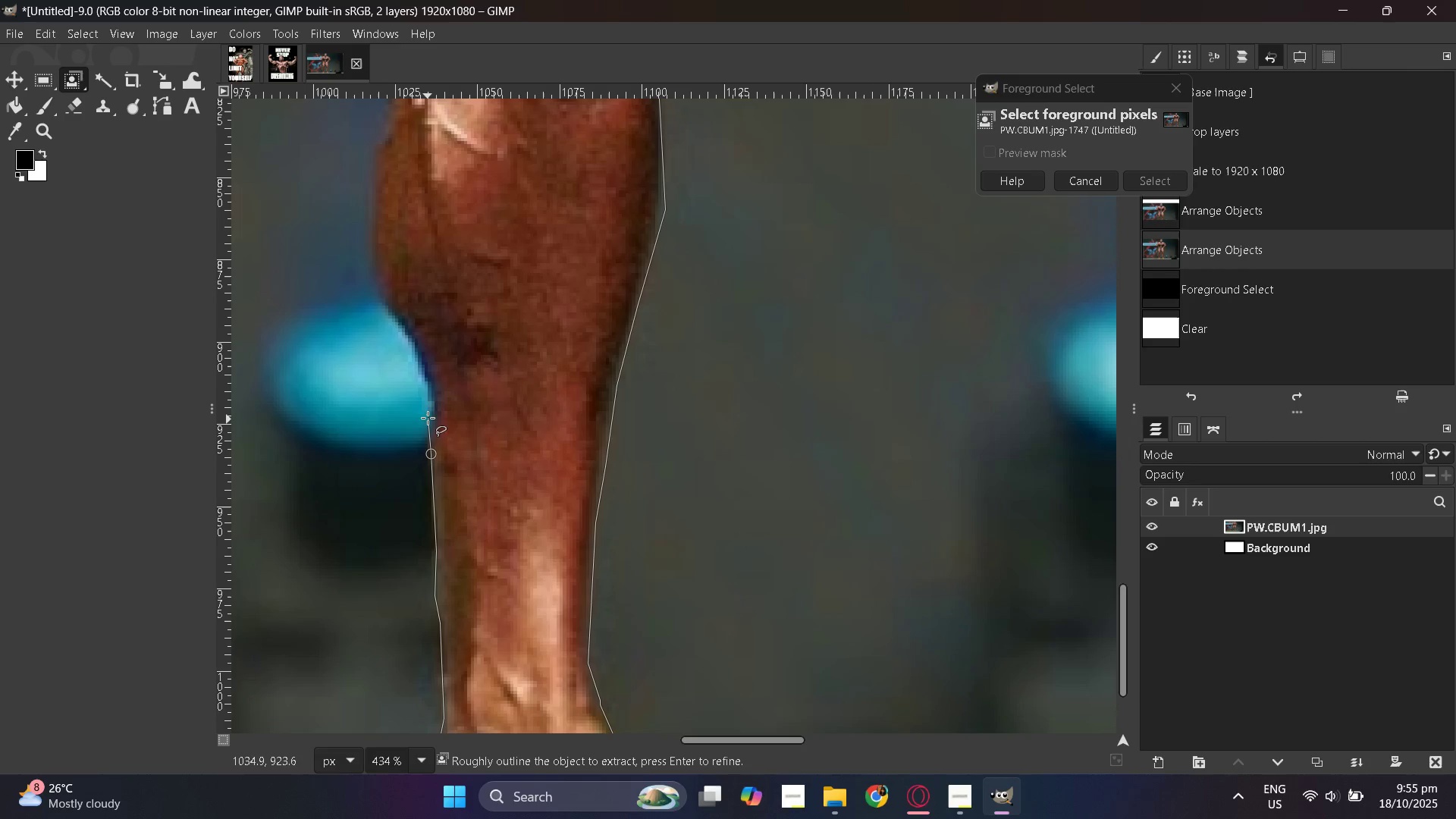 
left_click([428, 418])
 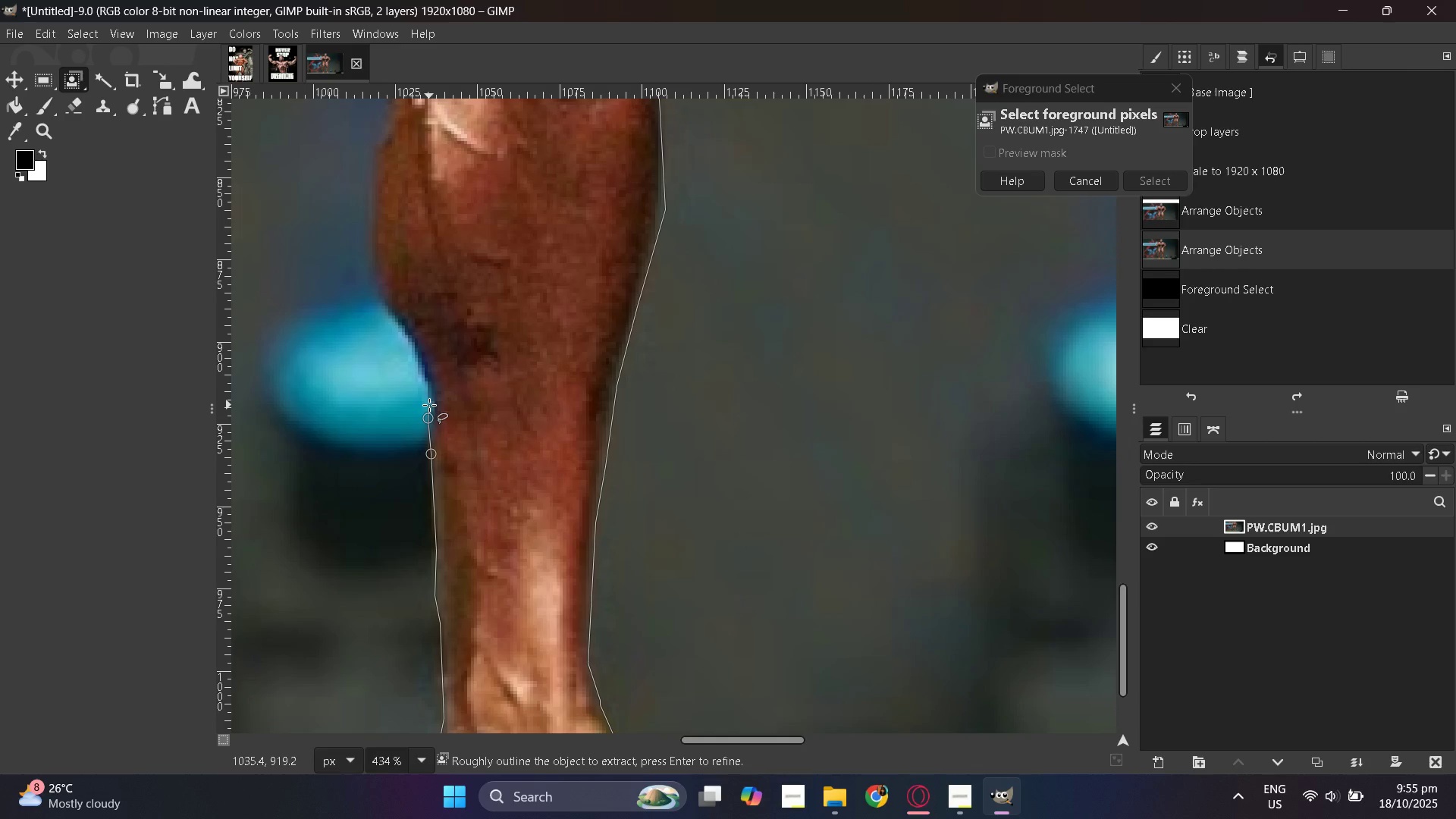 
left_click([429, 405])
 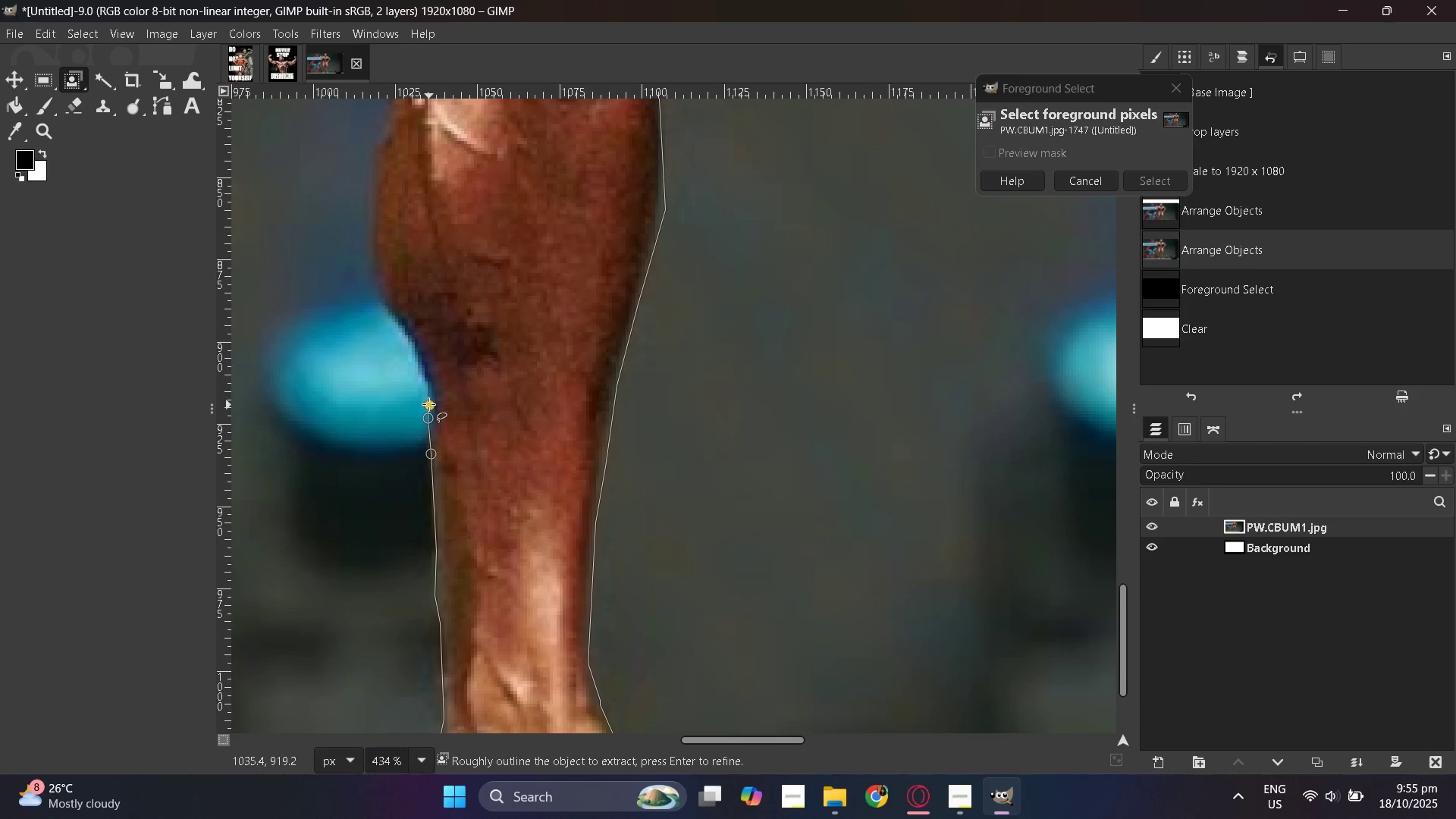 
scroll: coordinate [429, 411], scroll_direction: up, amount: 3.0
 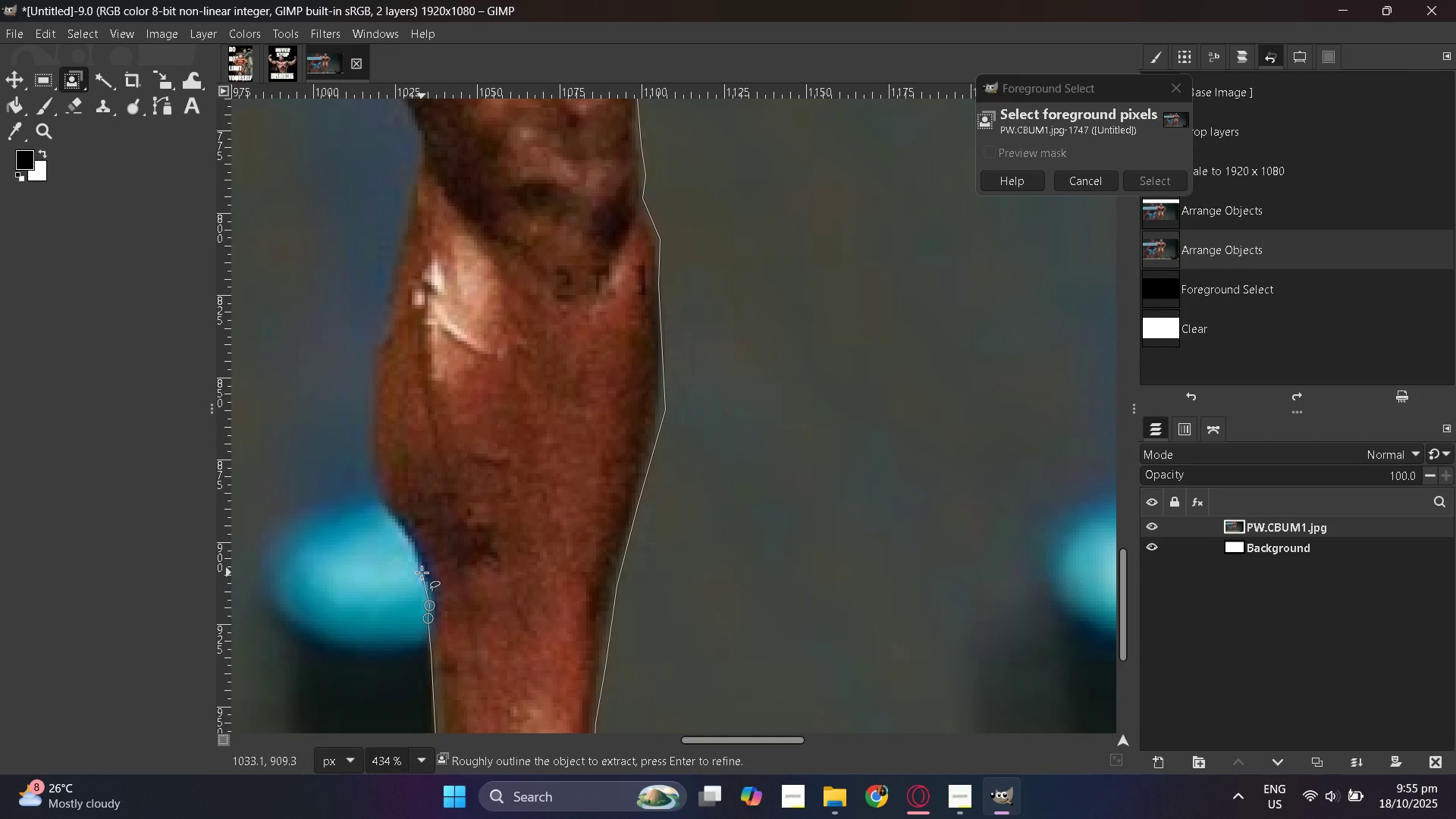 
left_click([422, 573])
 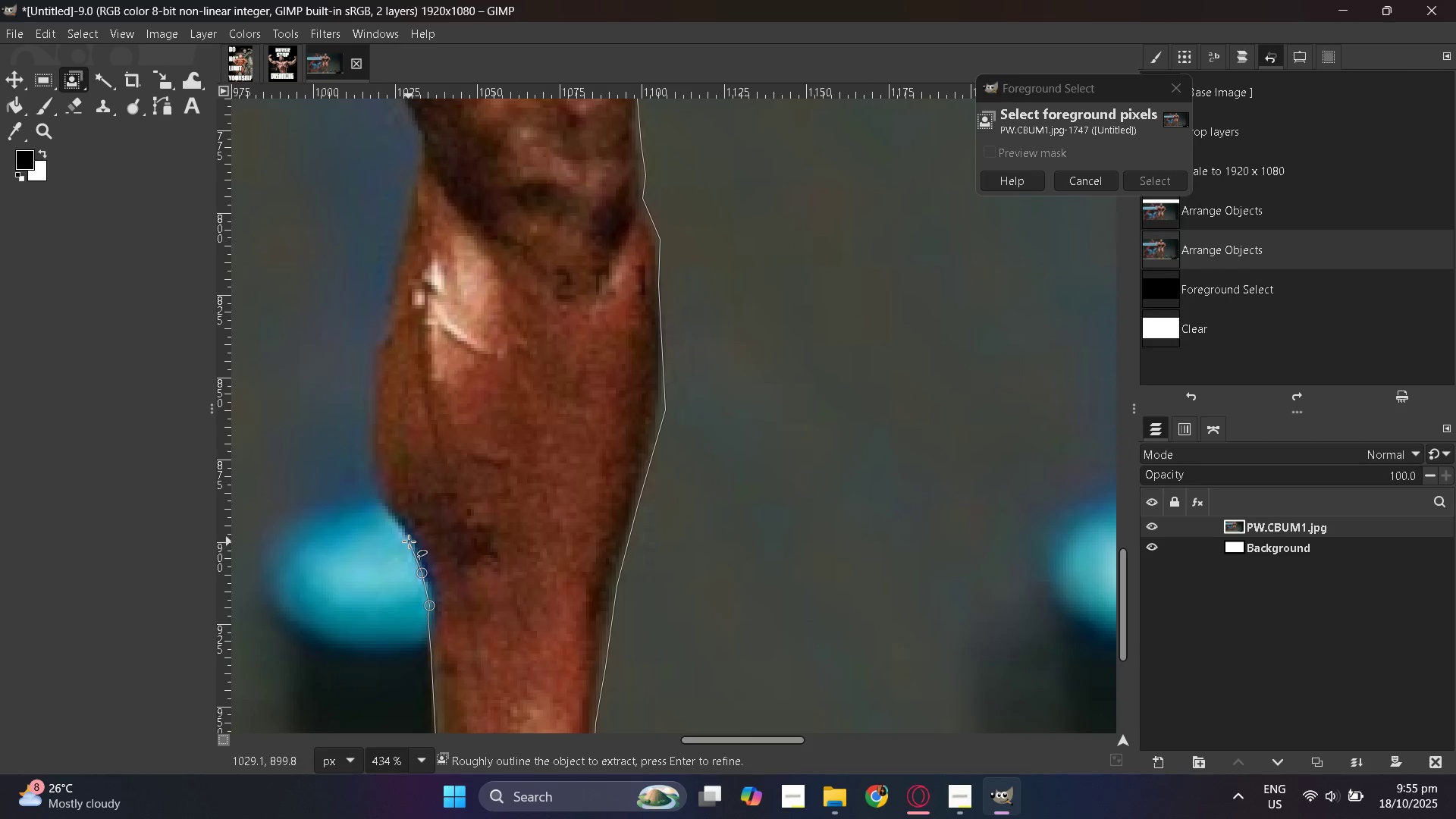 
left_click([409, 541])
 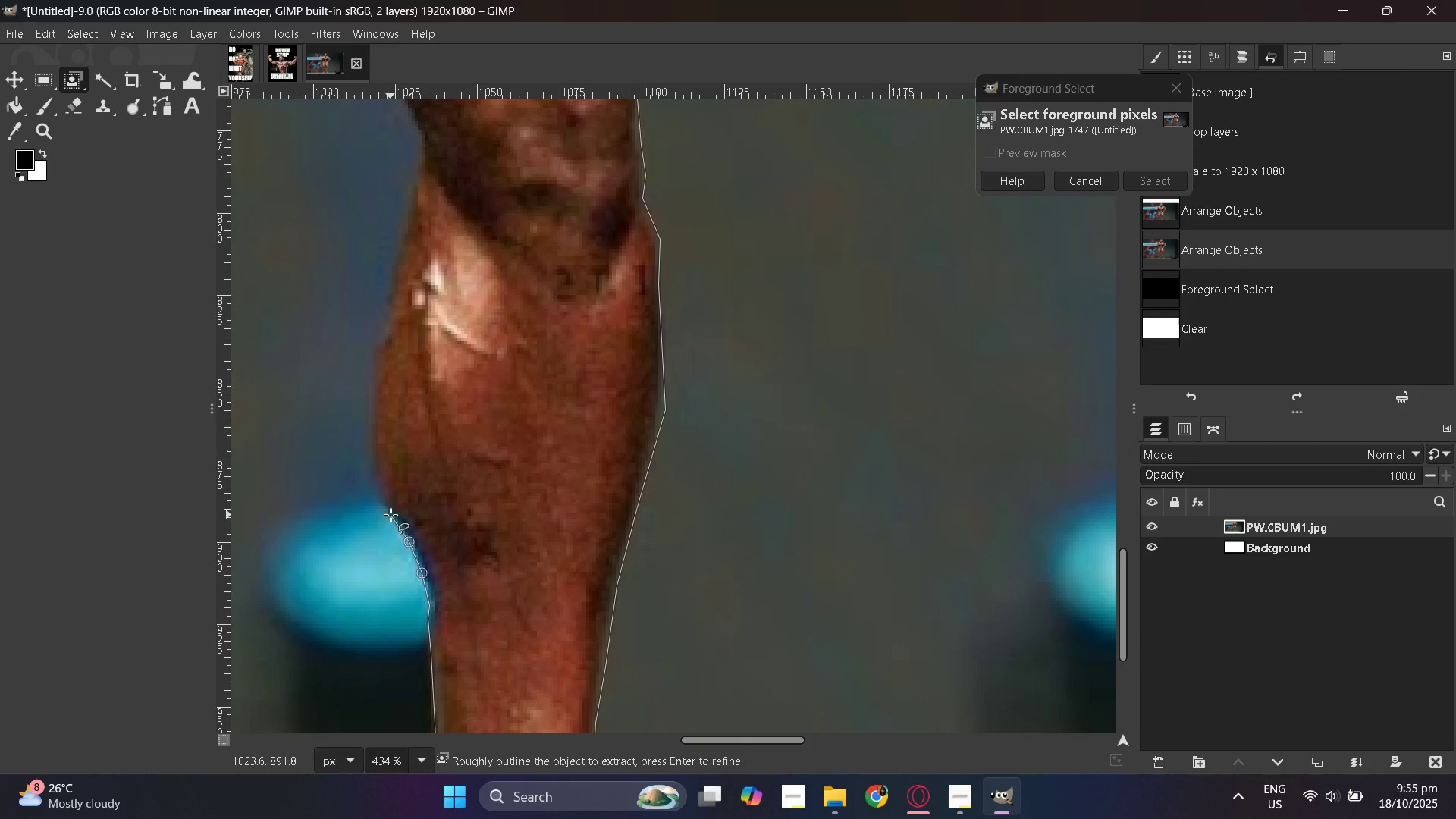 
left_click([390, 513])
 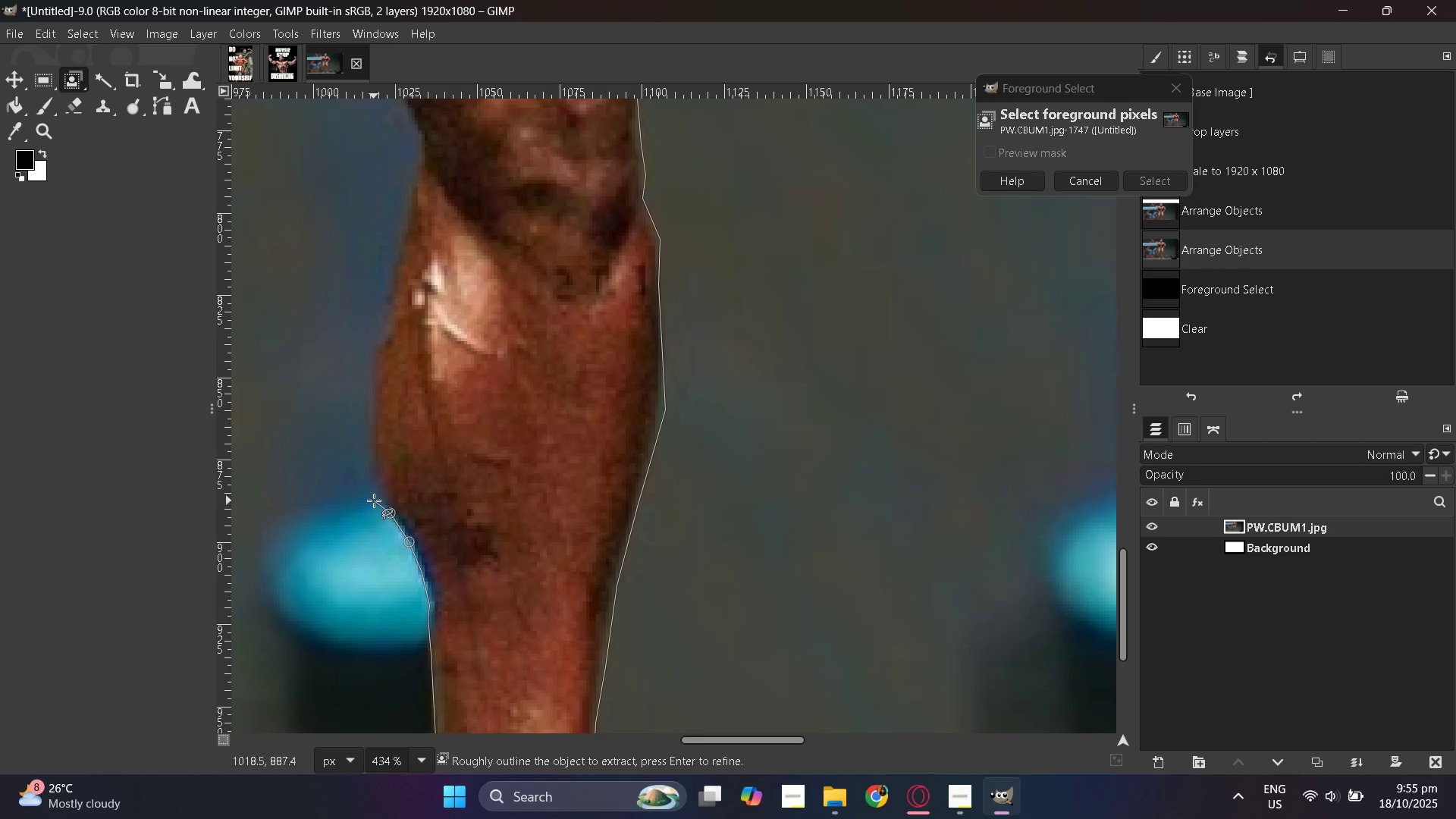 
left_click([374, 500])
 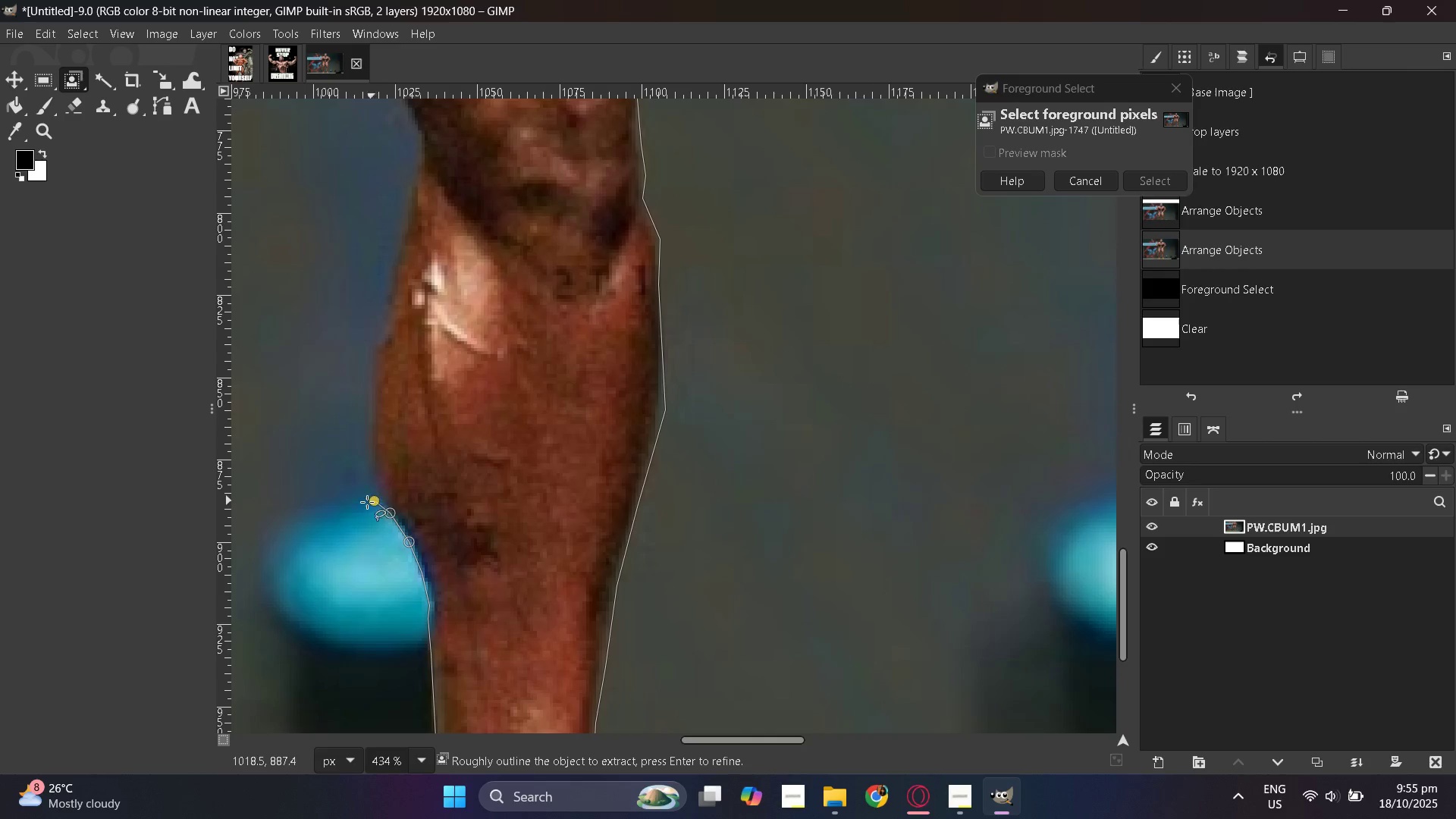 
scroll: coordinate [360, 505], scroll_direction: up, amount: 3.0
 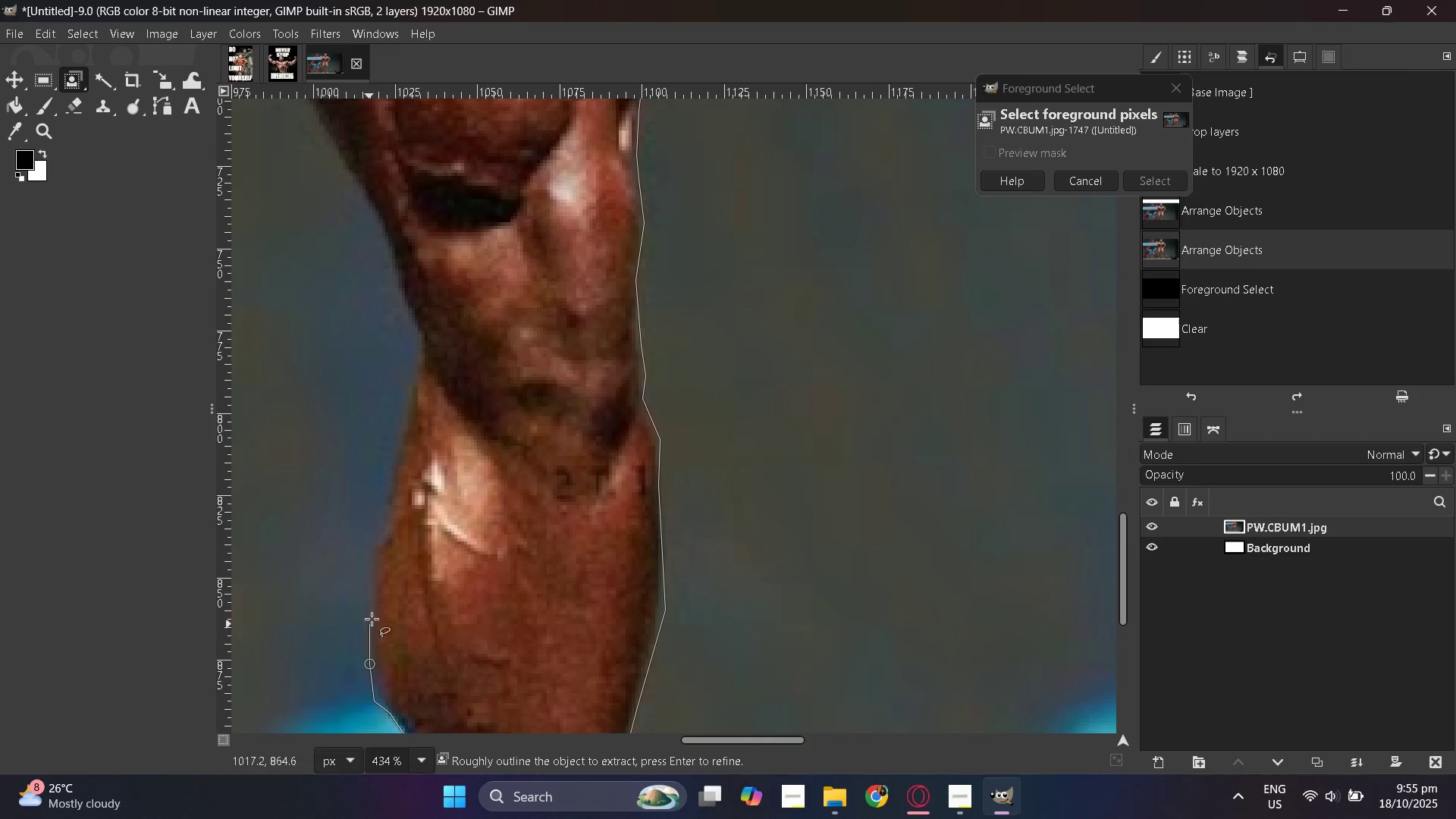 
left_click([366, 594])
 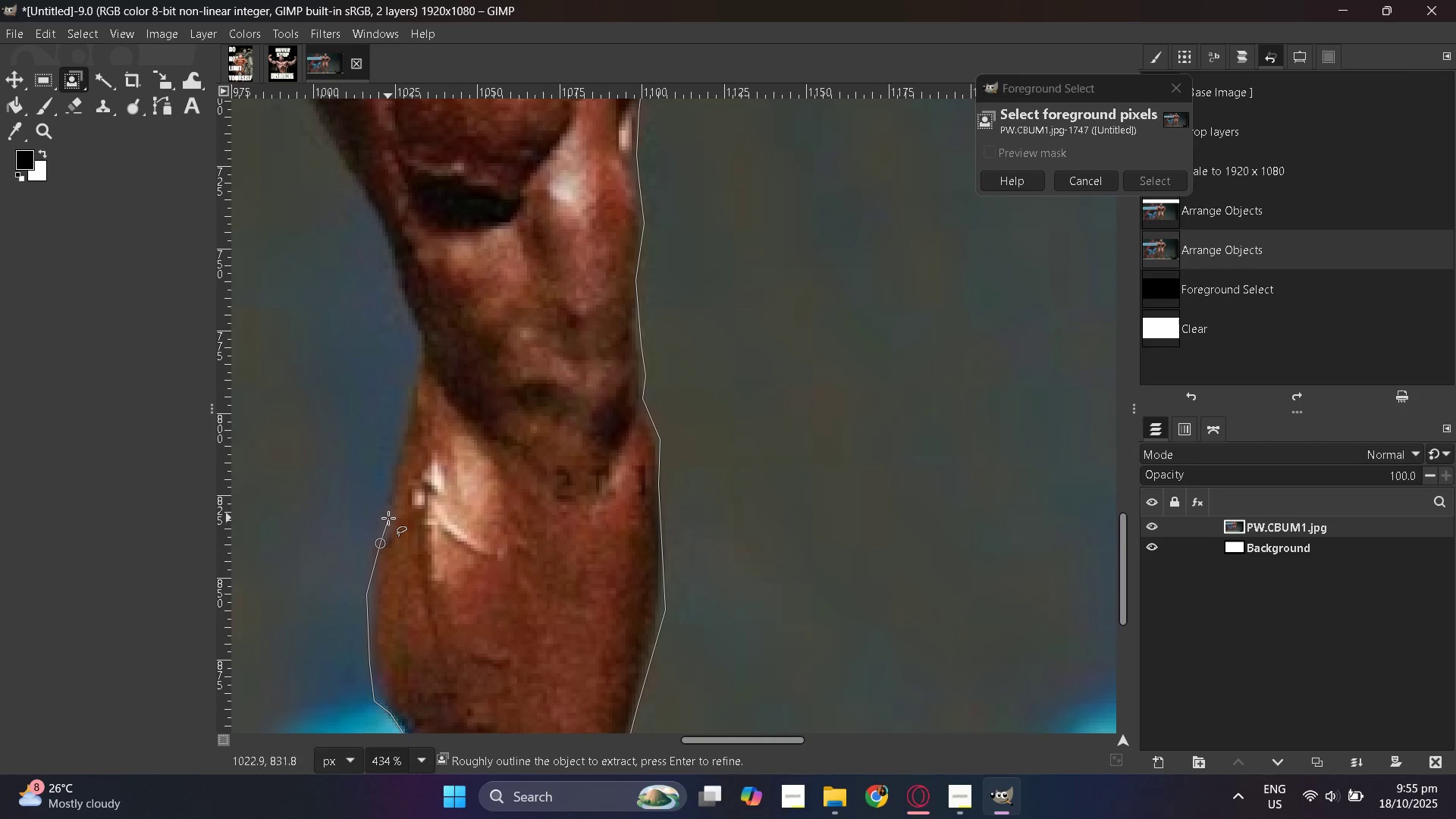 
left_click([387, 508])
 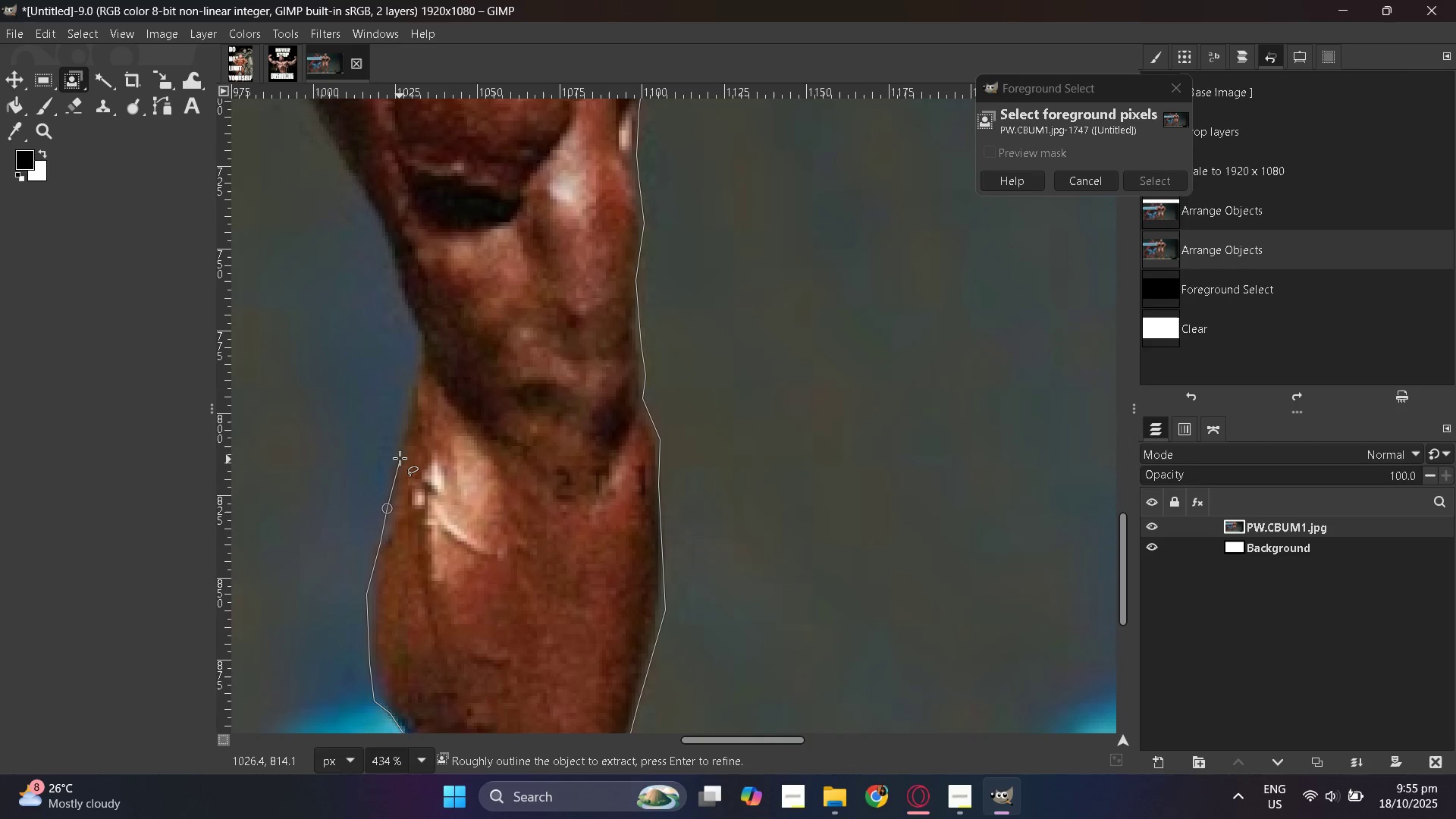 
left_click([400, 458])
 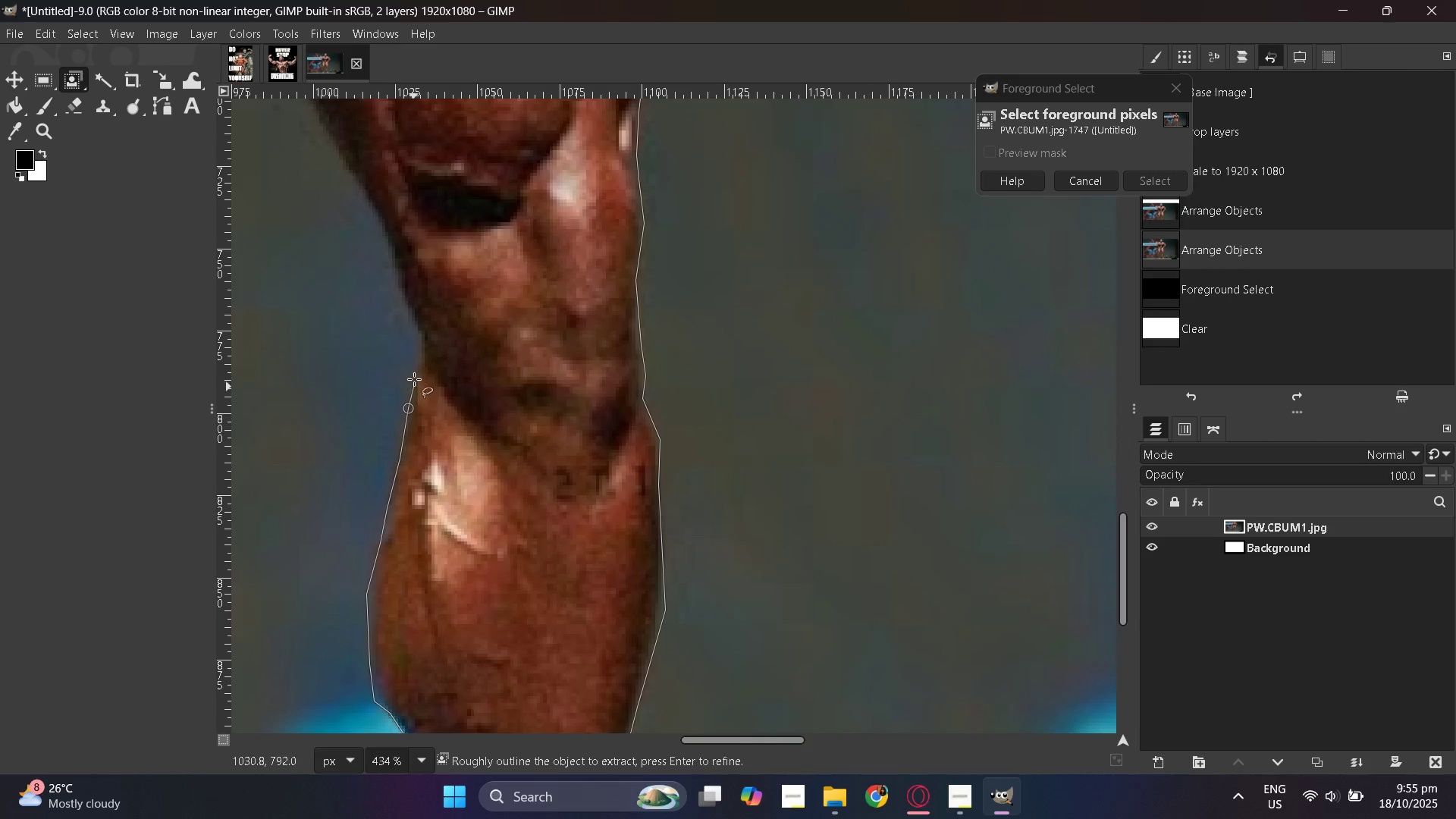 
left_click([417, 364])
 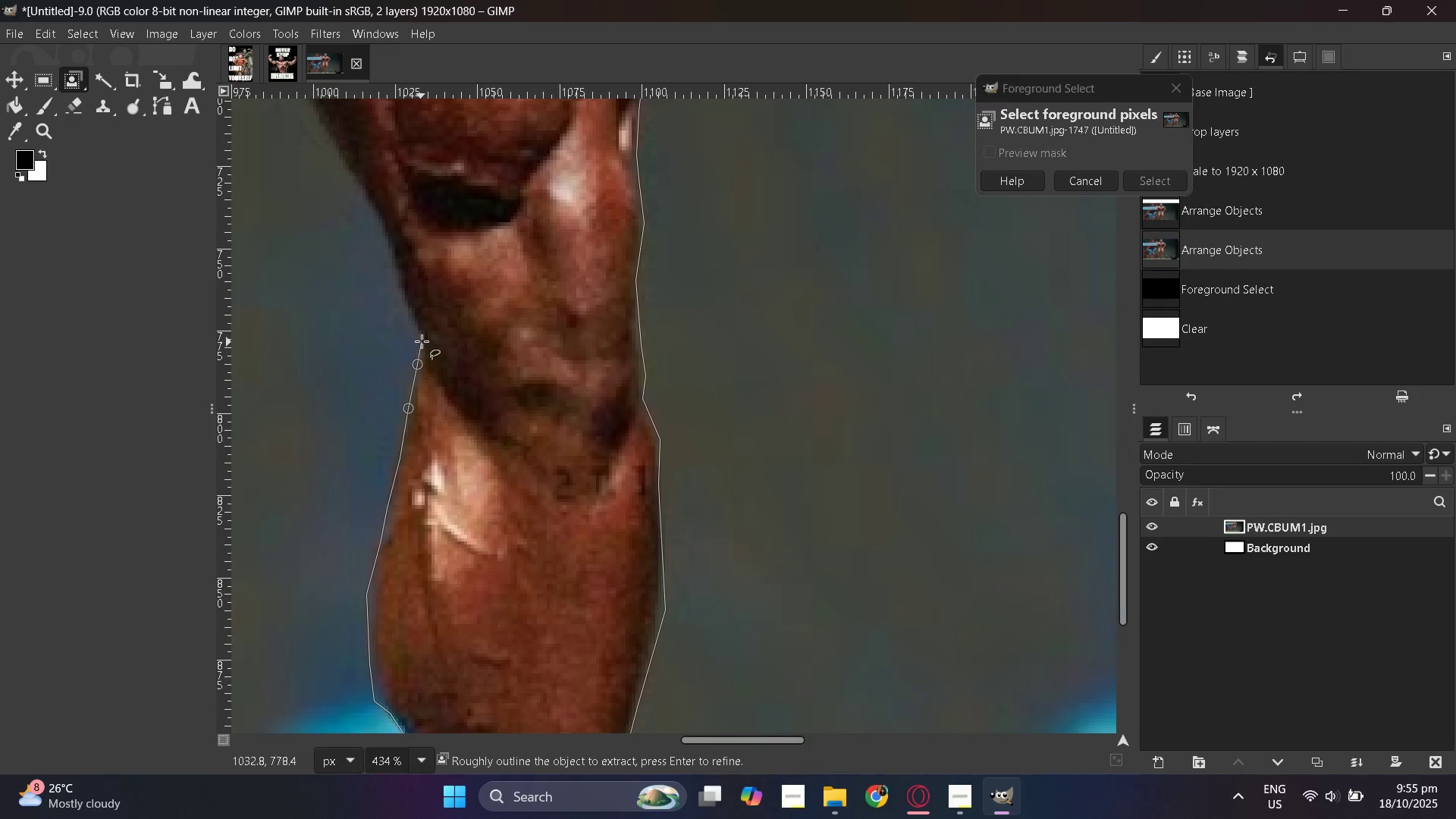 
left_click([422, 340])
 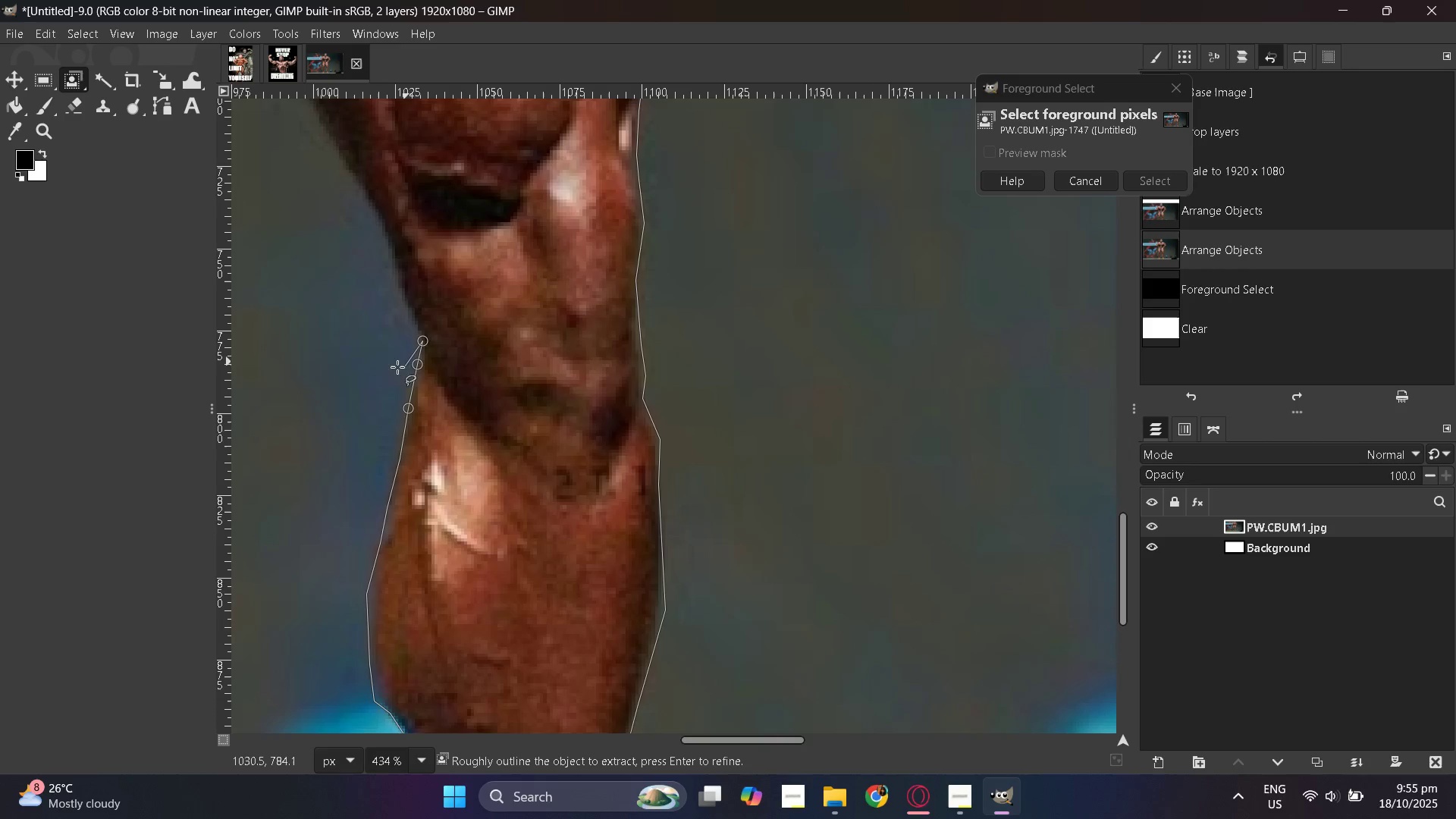 
hold_key(key=ControlLeft, duration=1.54)
scroll: coordinate [946, 432], scroll_direction: down, amount: 10.0
 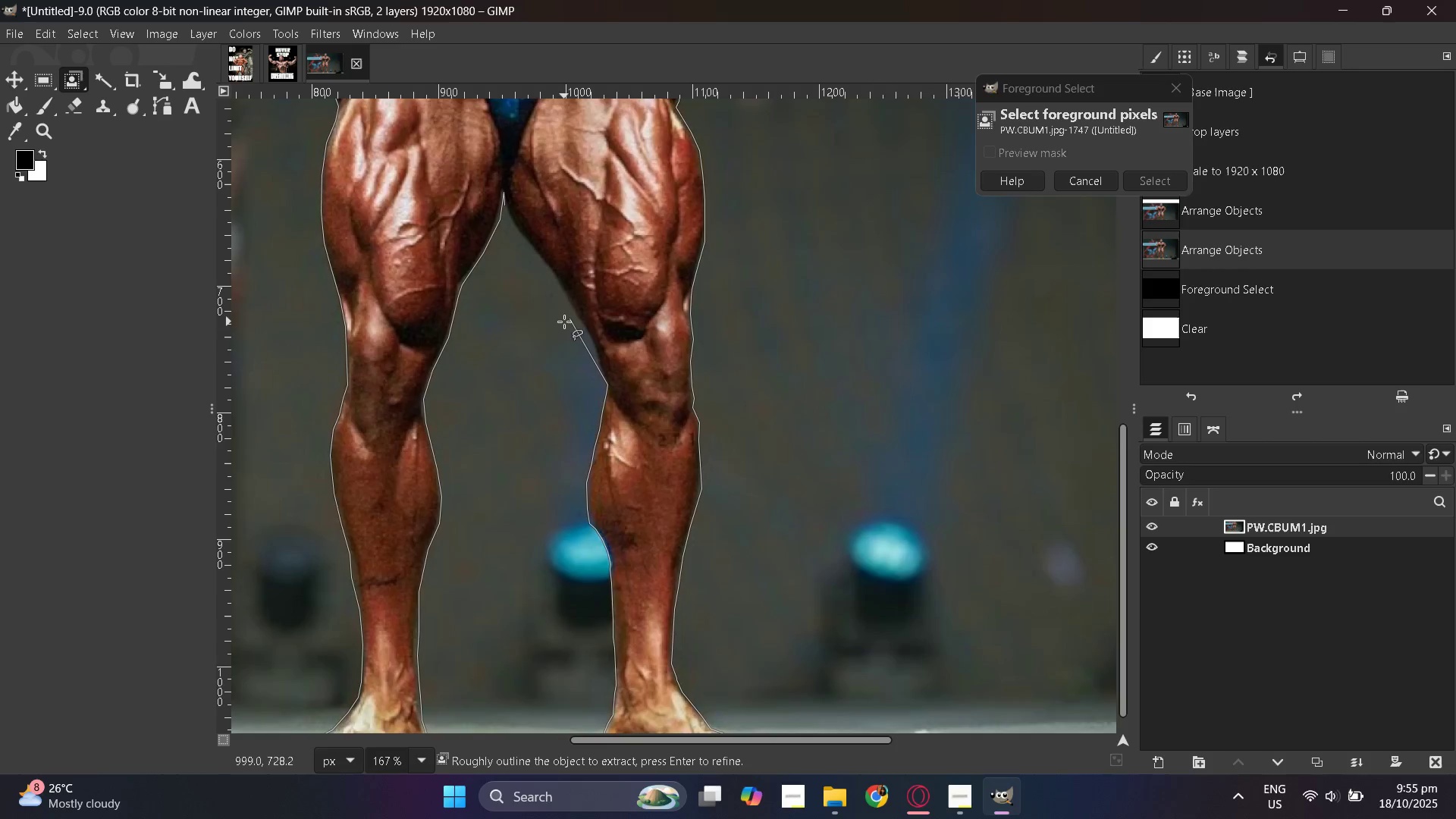 
scroll: coordinate [570, 325], scroll_direction: up, amount: 5.0
 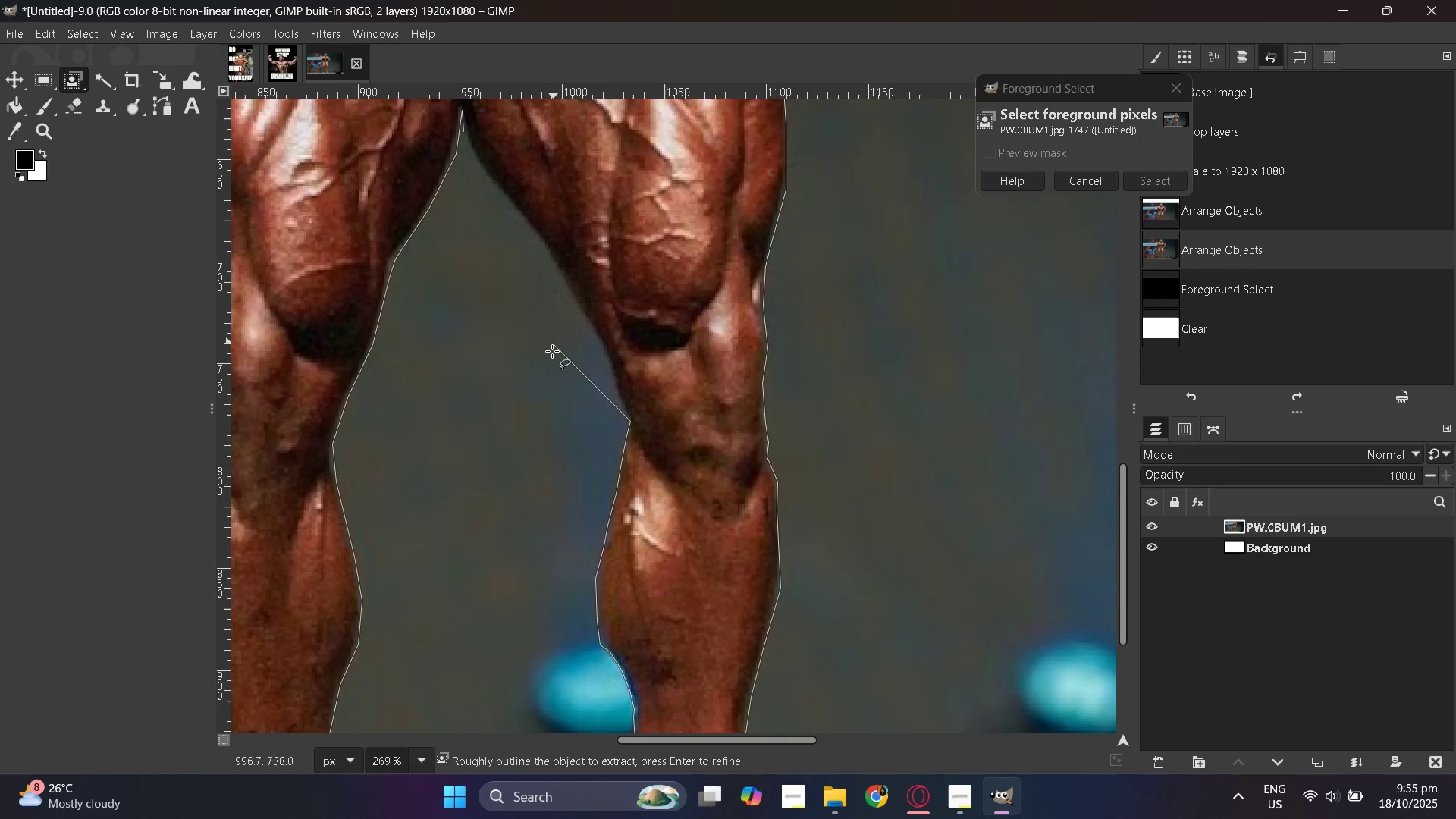 
key(Control+ControlLeft)
 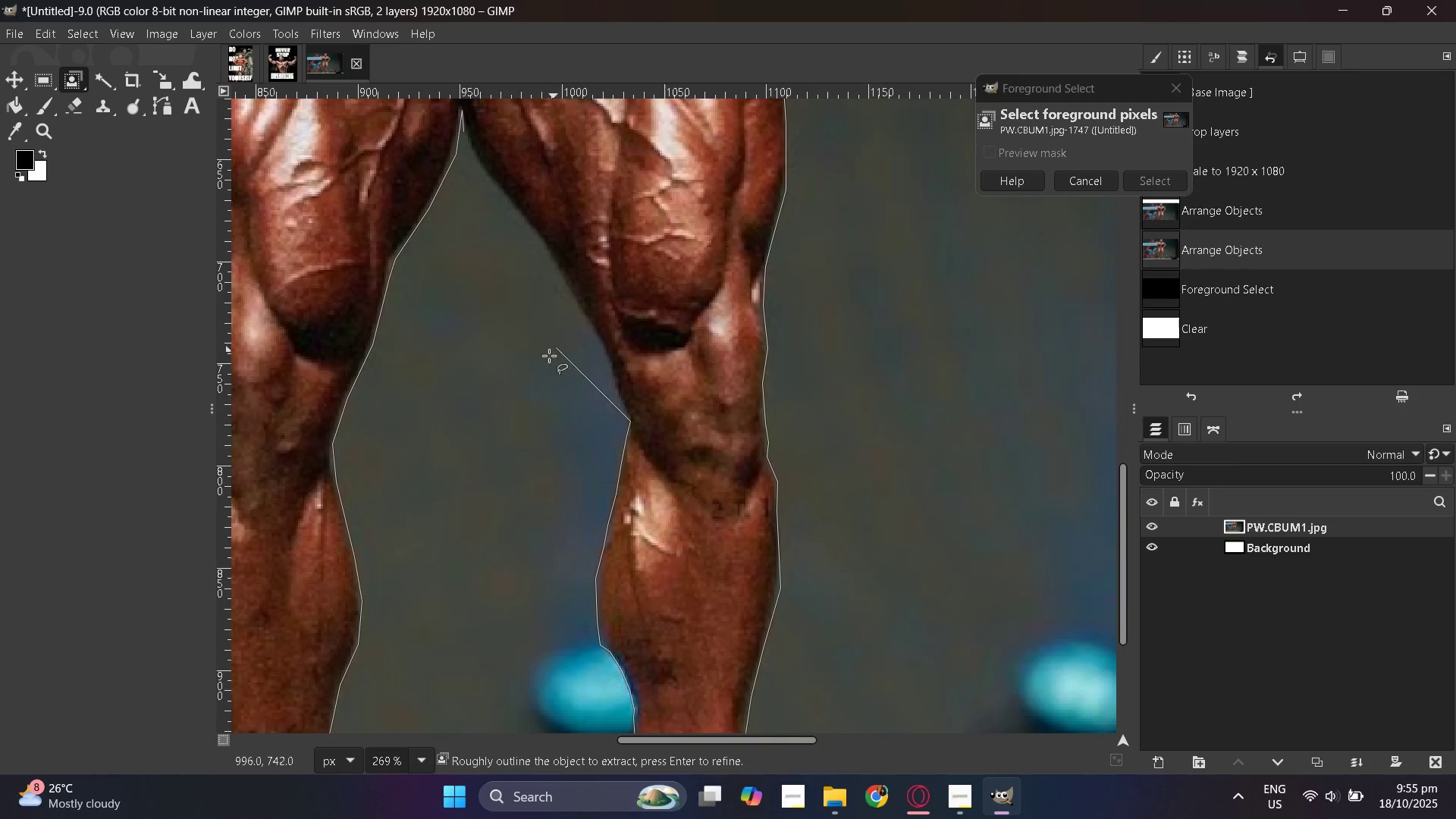 
key(Control+ControlLeft)
 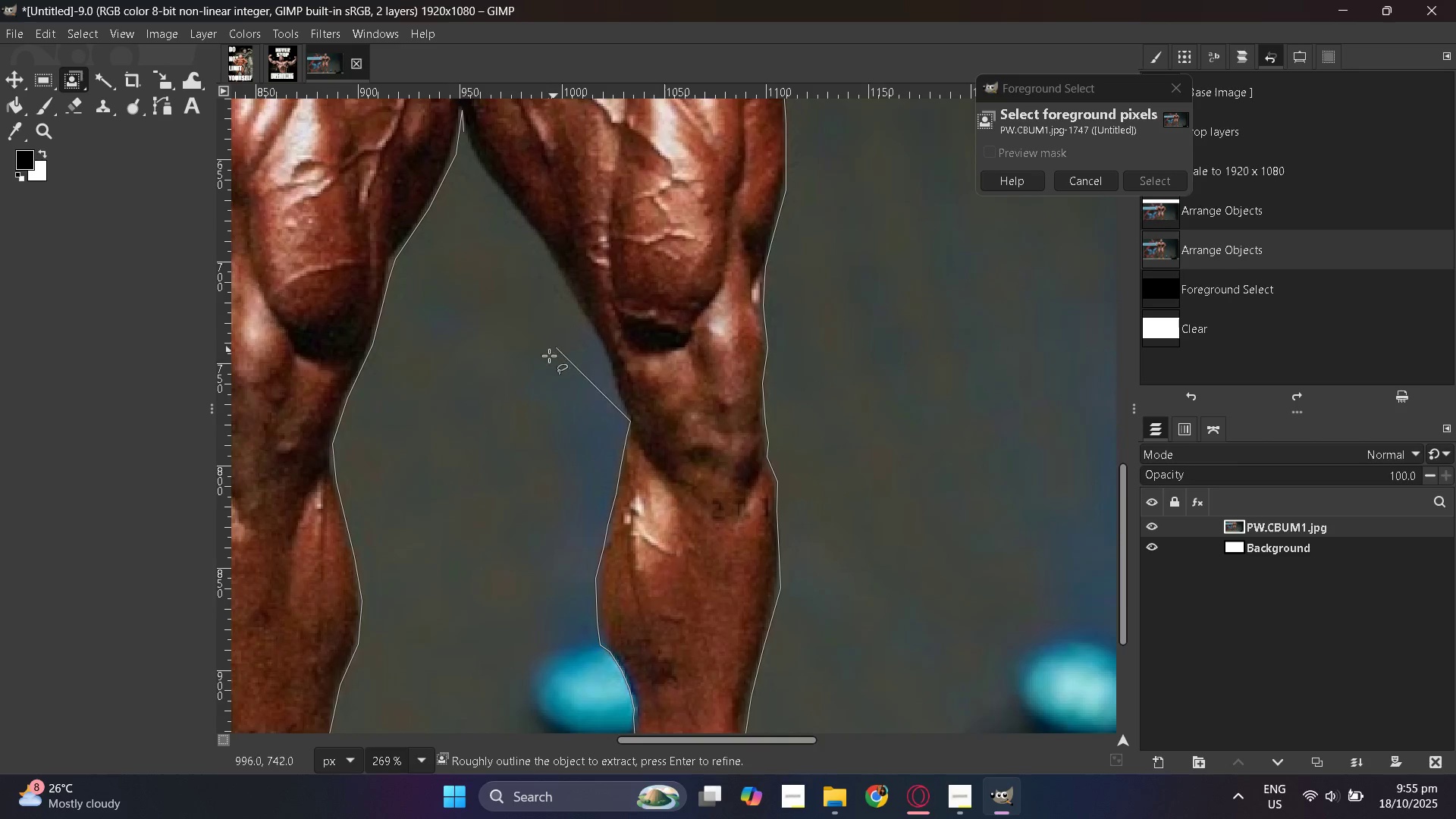 
key(Control+ControlLeft)
 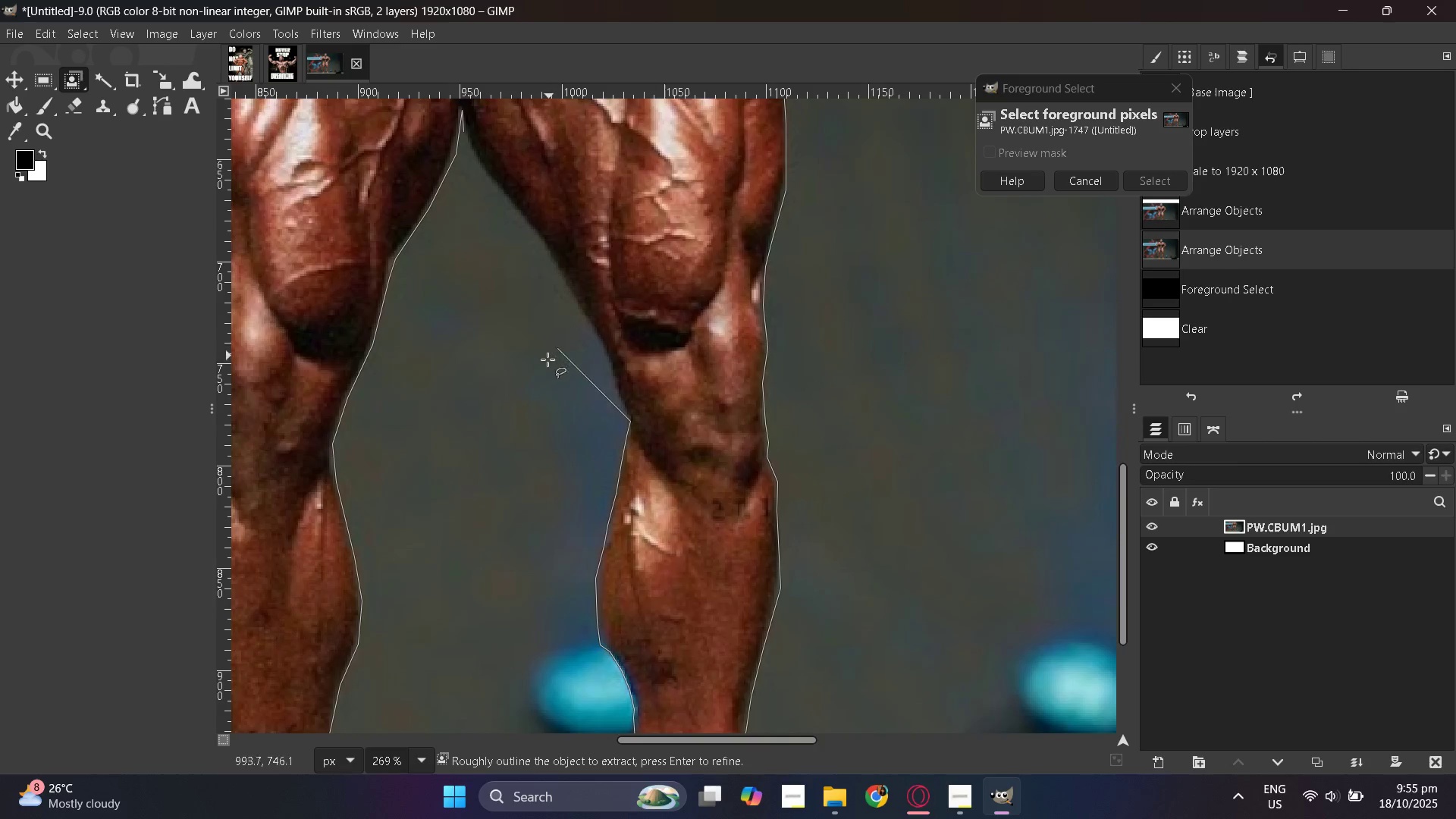 
key(Control+ControlLeft)
 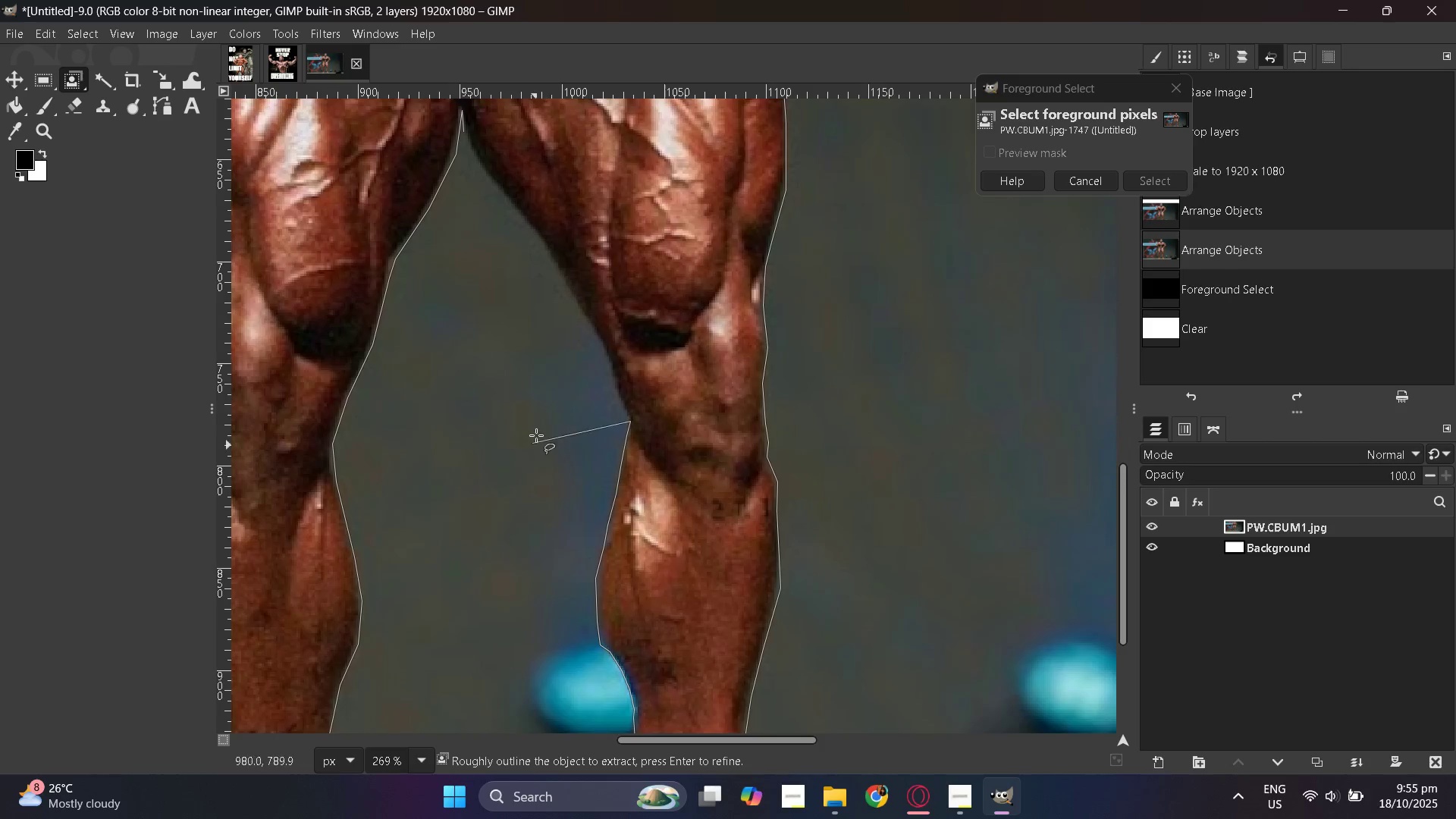 
hold_key(key=ControlLeft, duration=0.64)
scroll: coordinate [604, 369], scroll_direction: up, amount: 10.0
 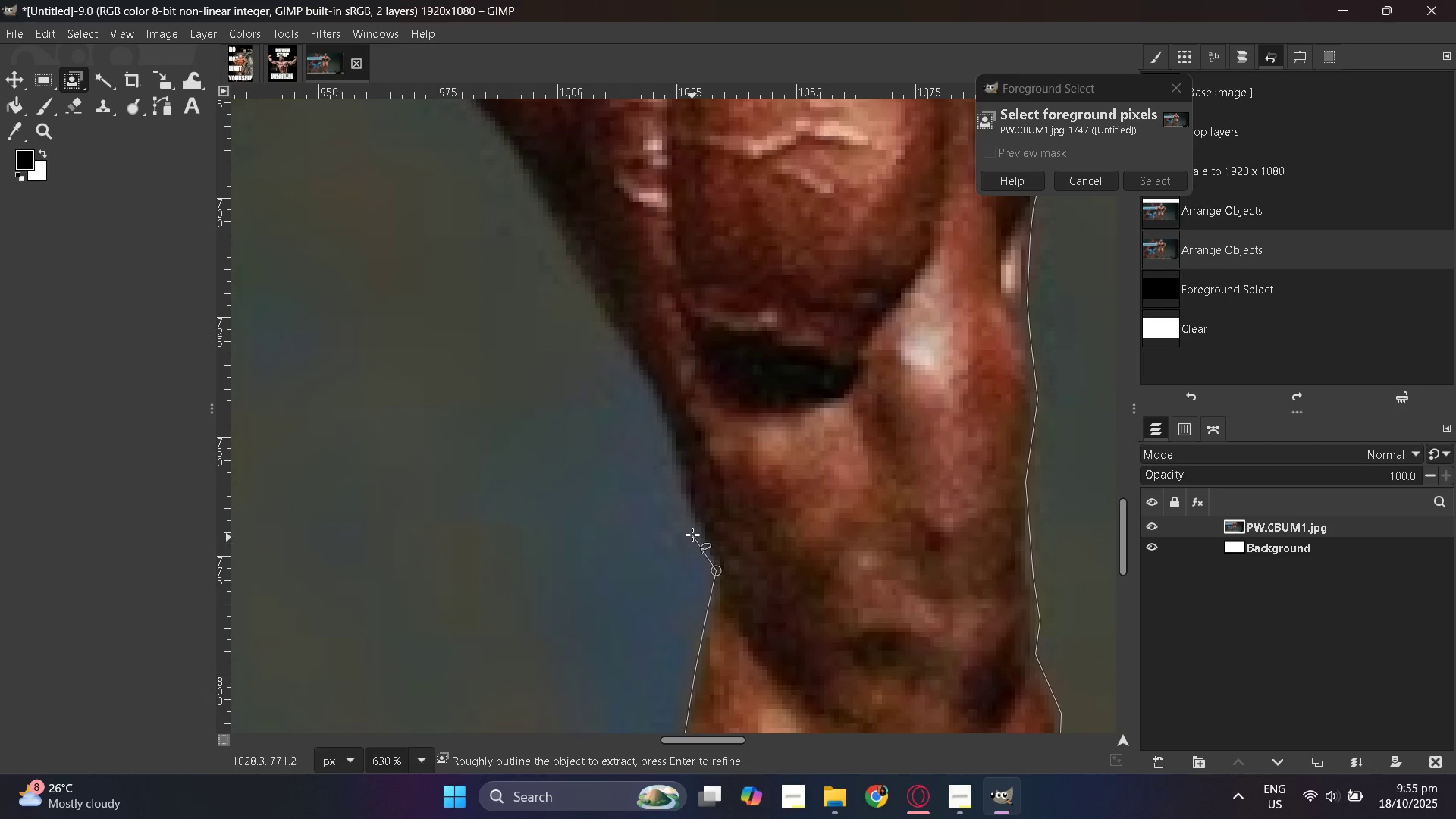 
left_click([695, 529])
 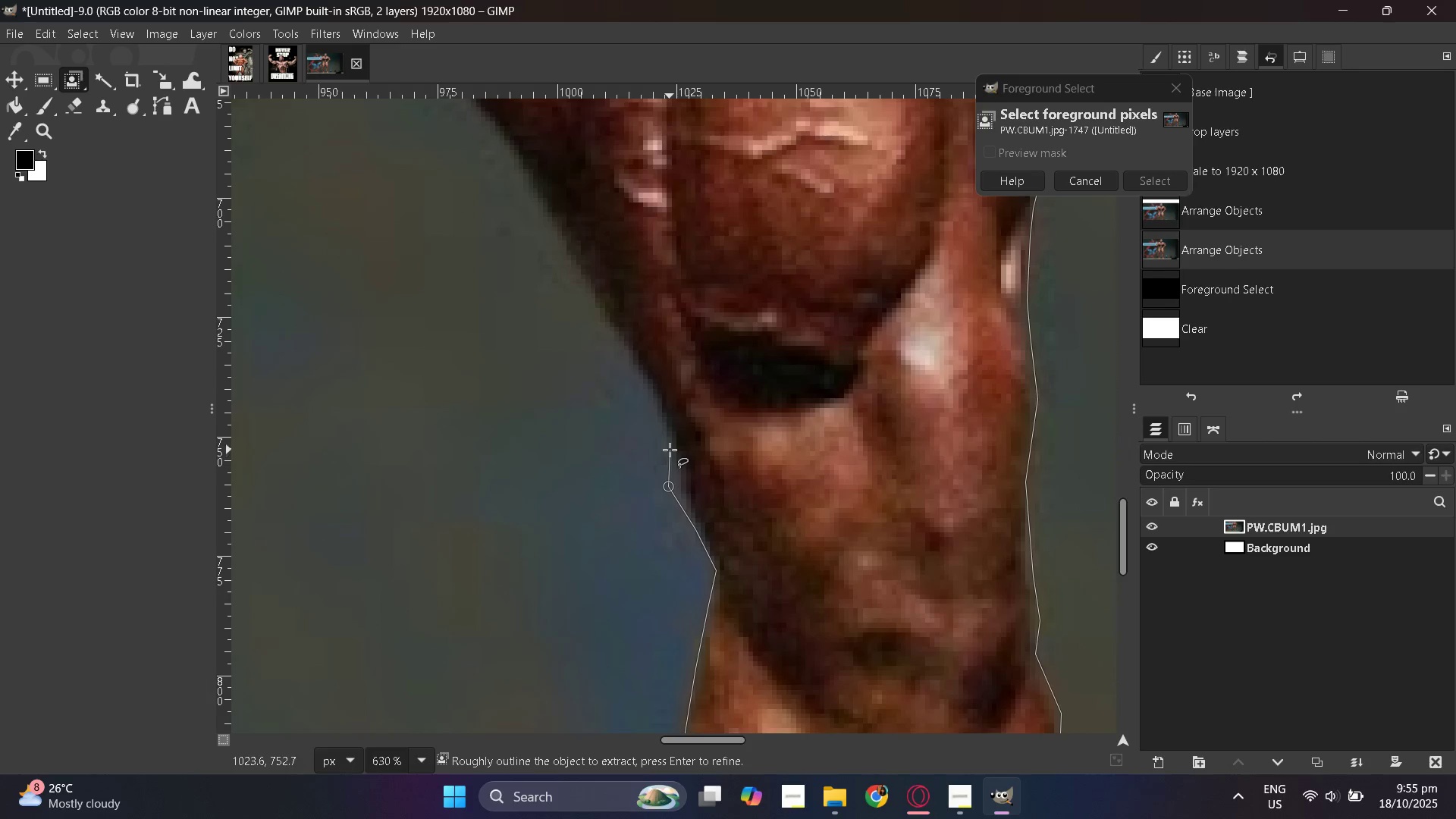 
scroll: coordinate [632, 416], scroll_direction: up, amount: 3.0
 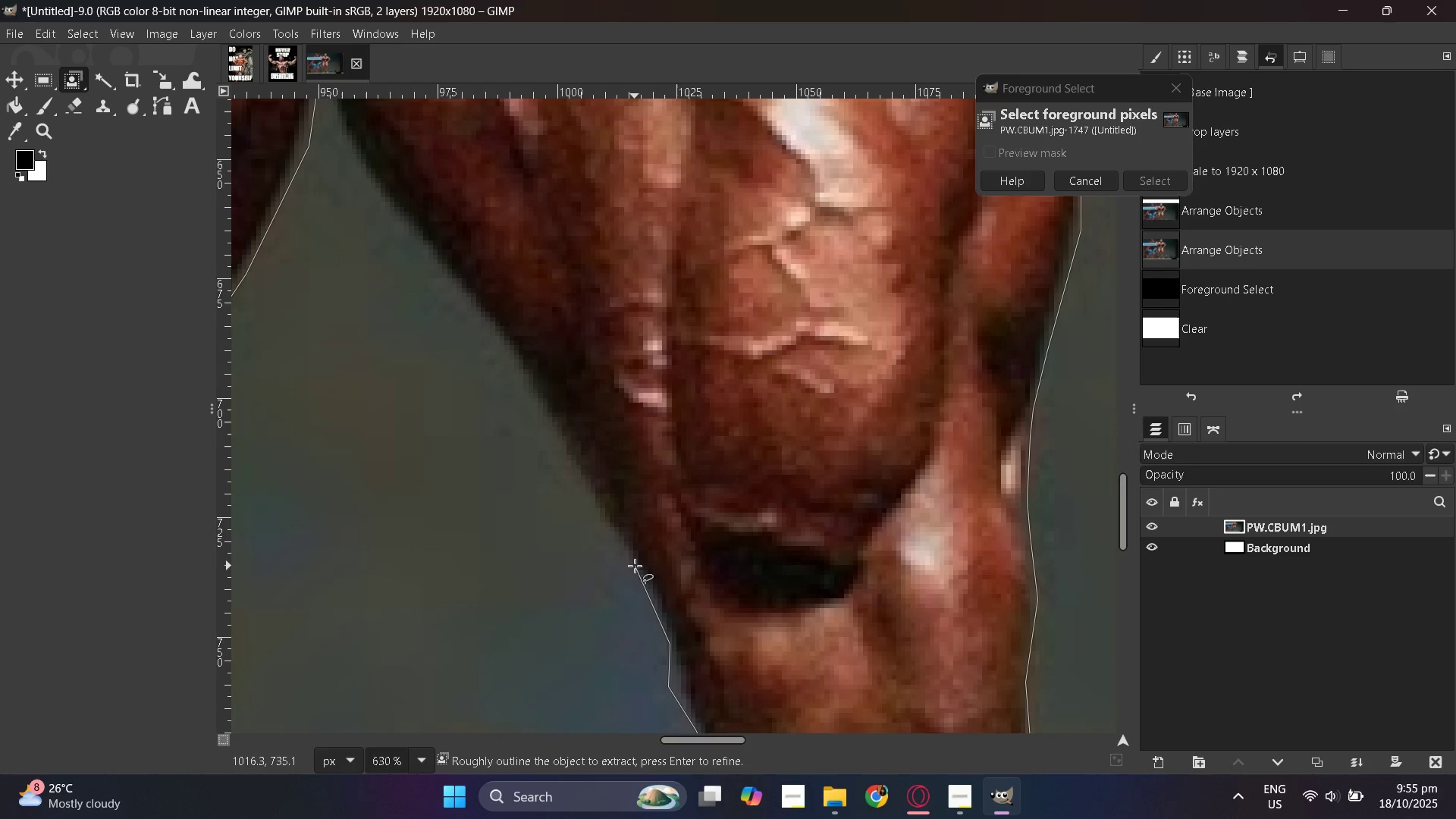 
left_click([632, 563])
 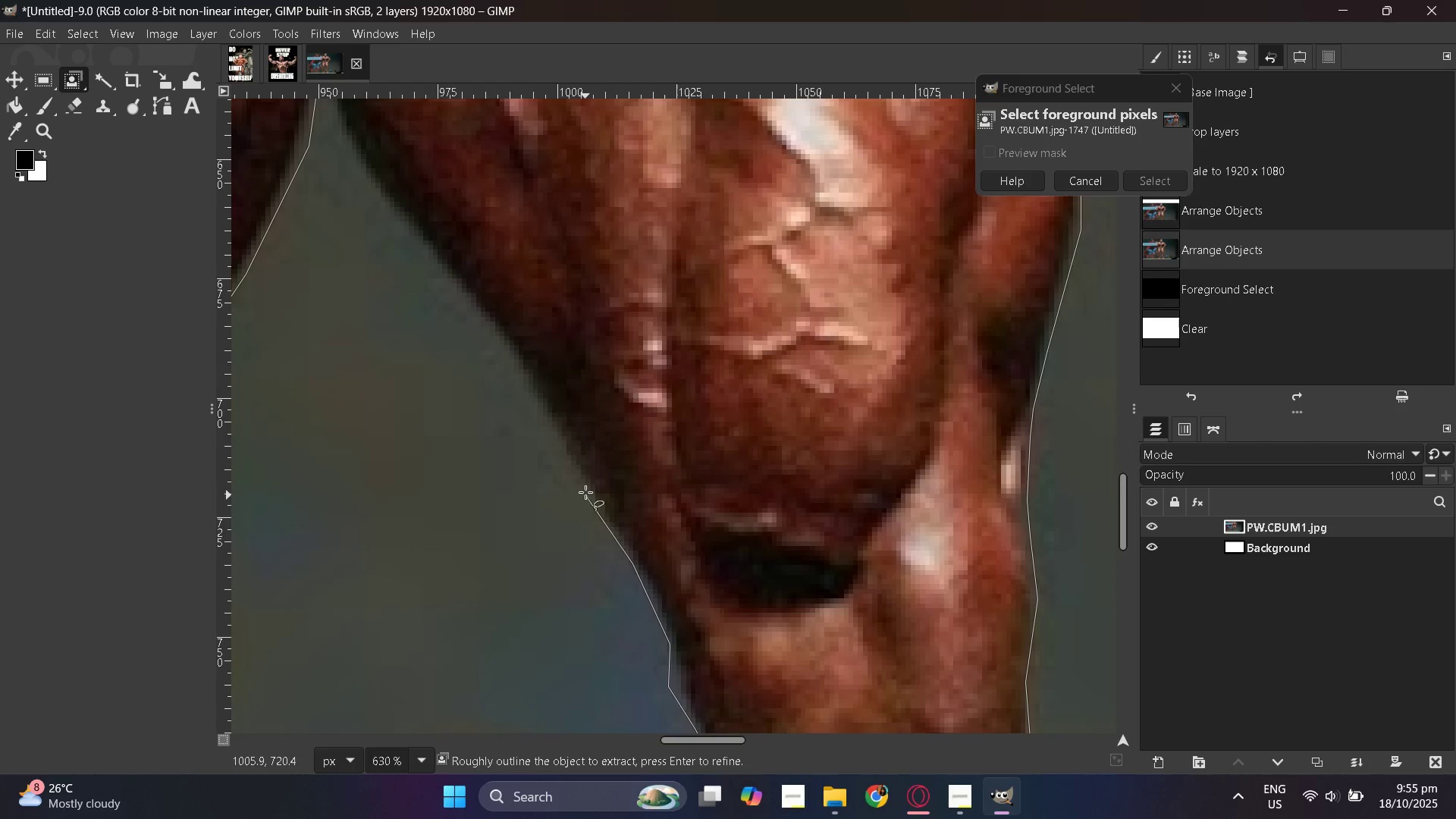 
left_click([585, 490])
 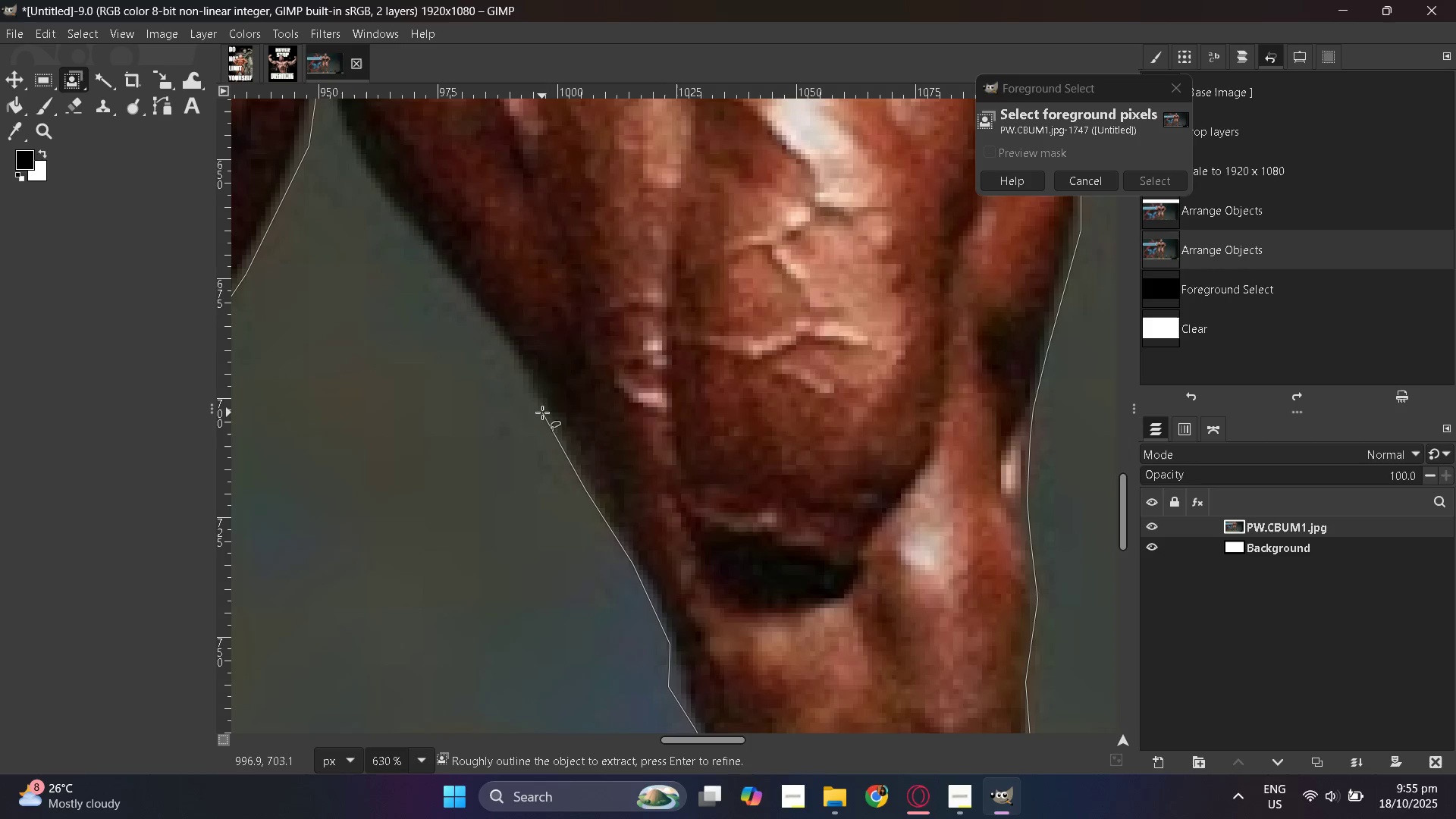 
left_click([538, 410])
 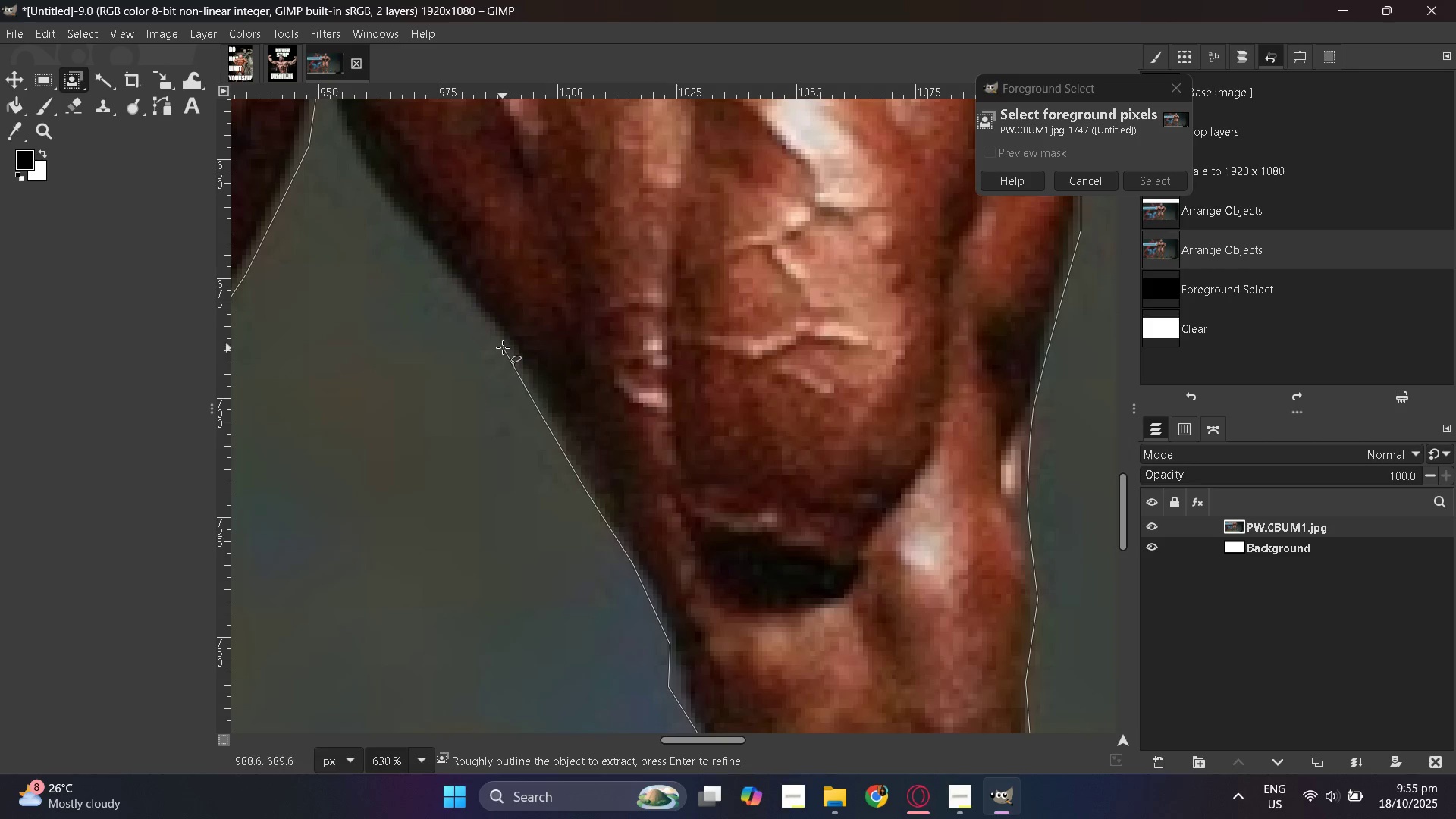 
left_click([502, 344])
 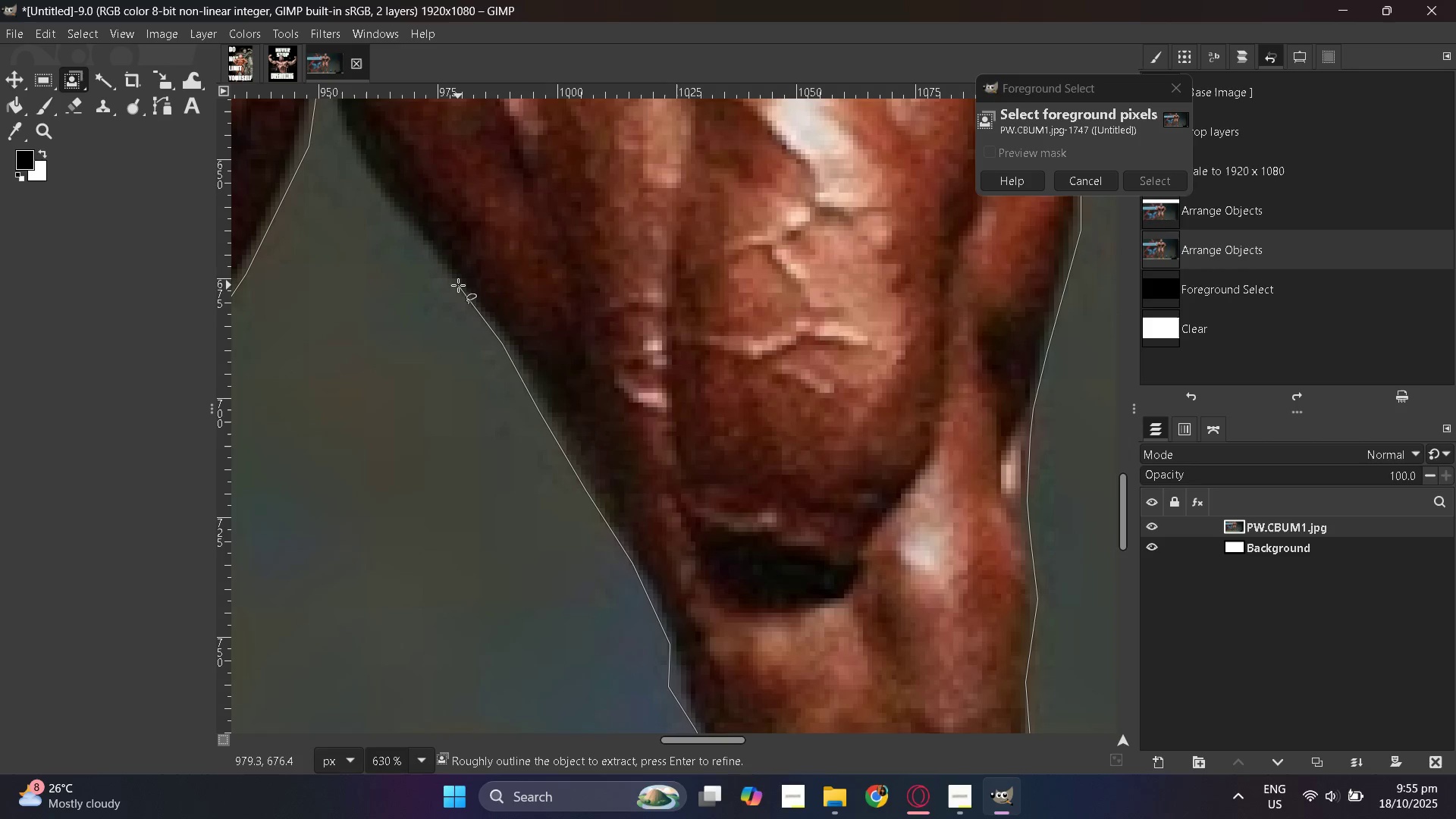 
left_click([457, 285])
 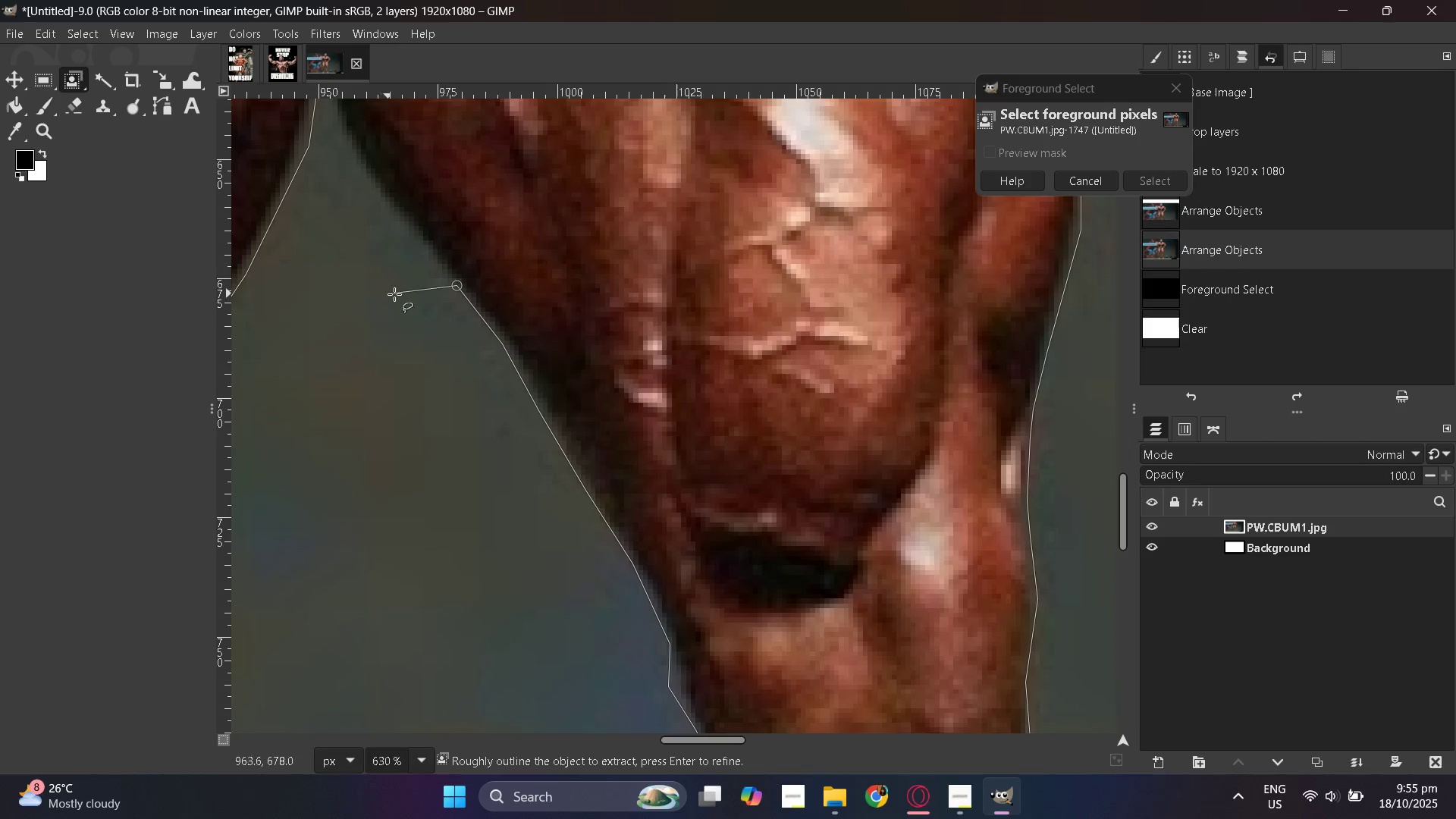 
hold_key(key=ControlLeft, duration=1.0)
scroll: coordinate [1037, 393], scroll_direction: down, amount: 5.0
 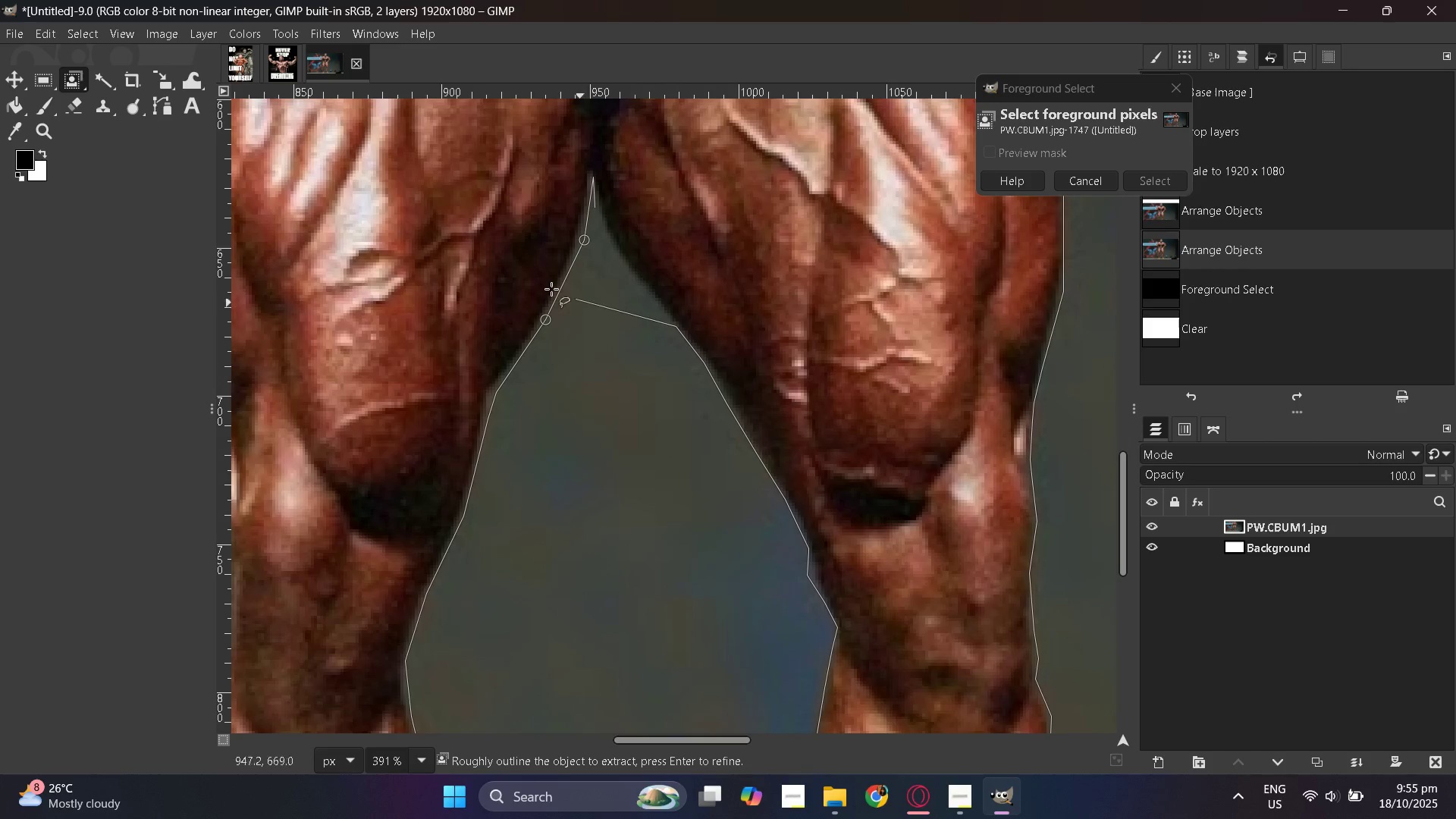 
scroll: coordinate [616, 284], scroll_direction: up, amount: 6.0
 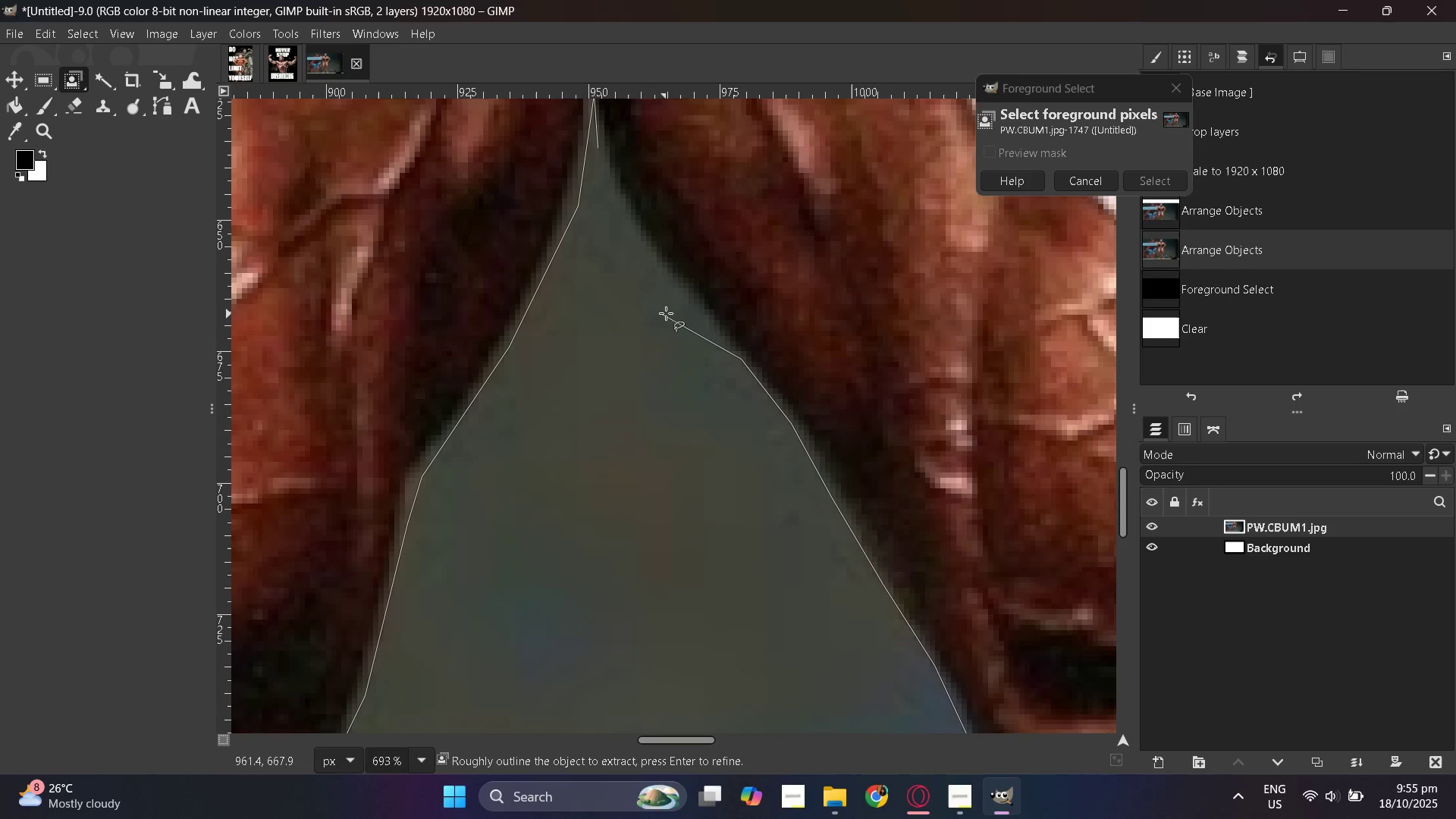 
hold_key(key=ControlLeft, duration=0.34)
 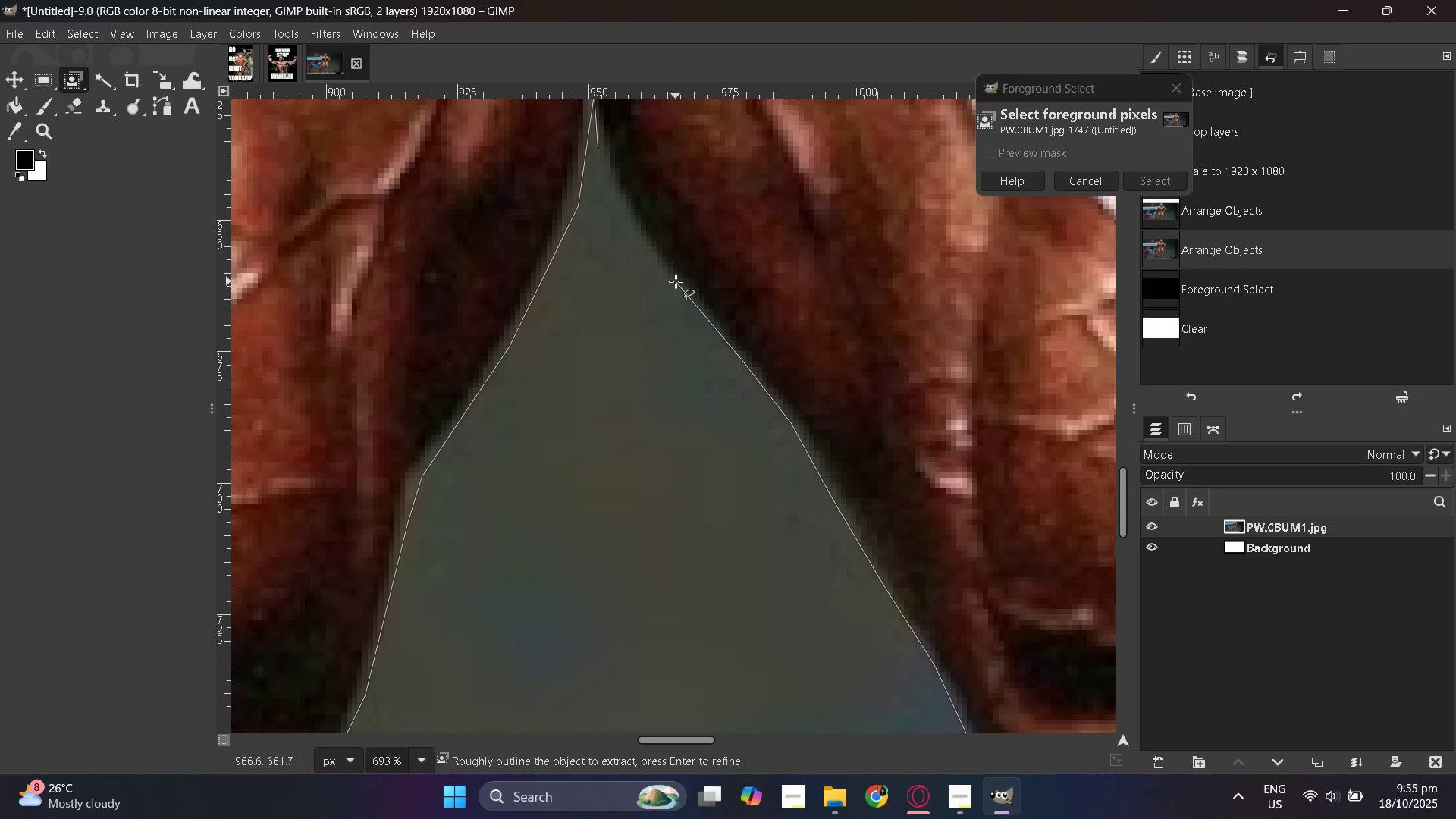 
left_click([676, 281])
 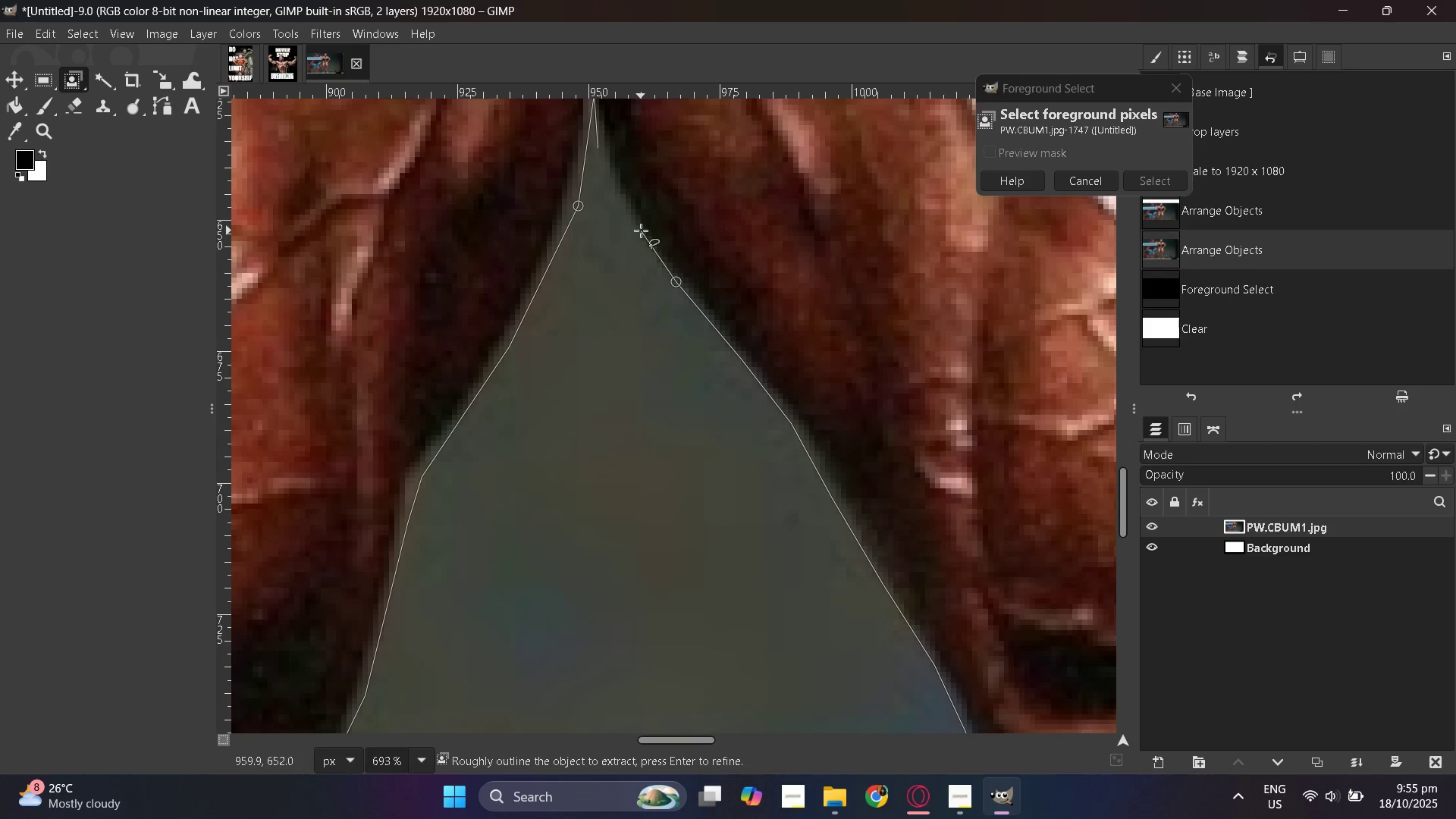 
left_click([641, 231])
 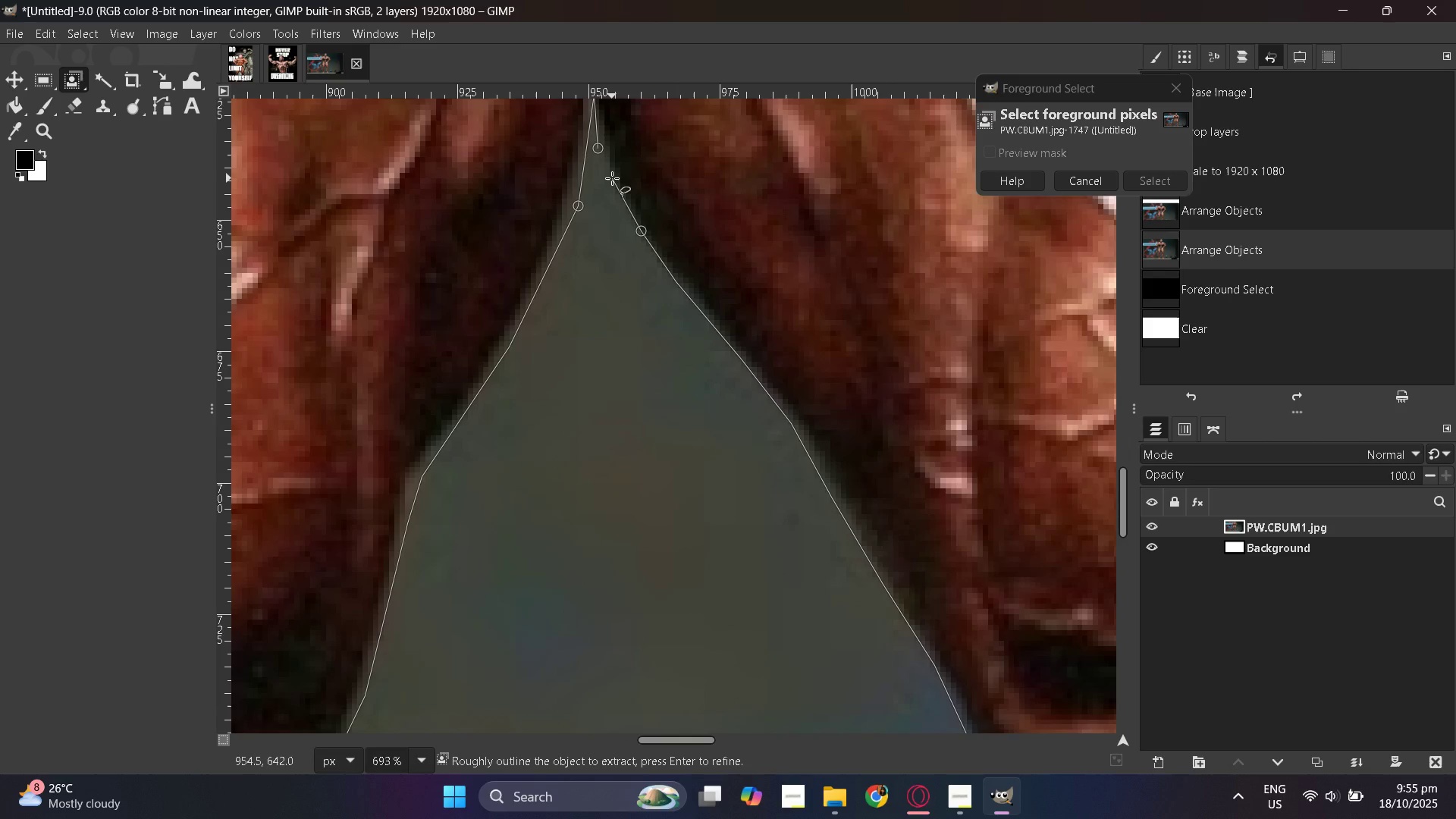 
left_click([612, 178])
 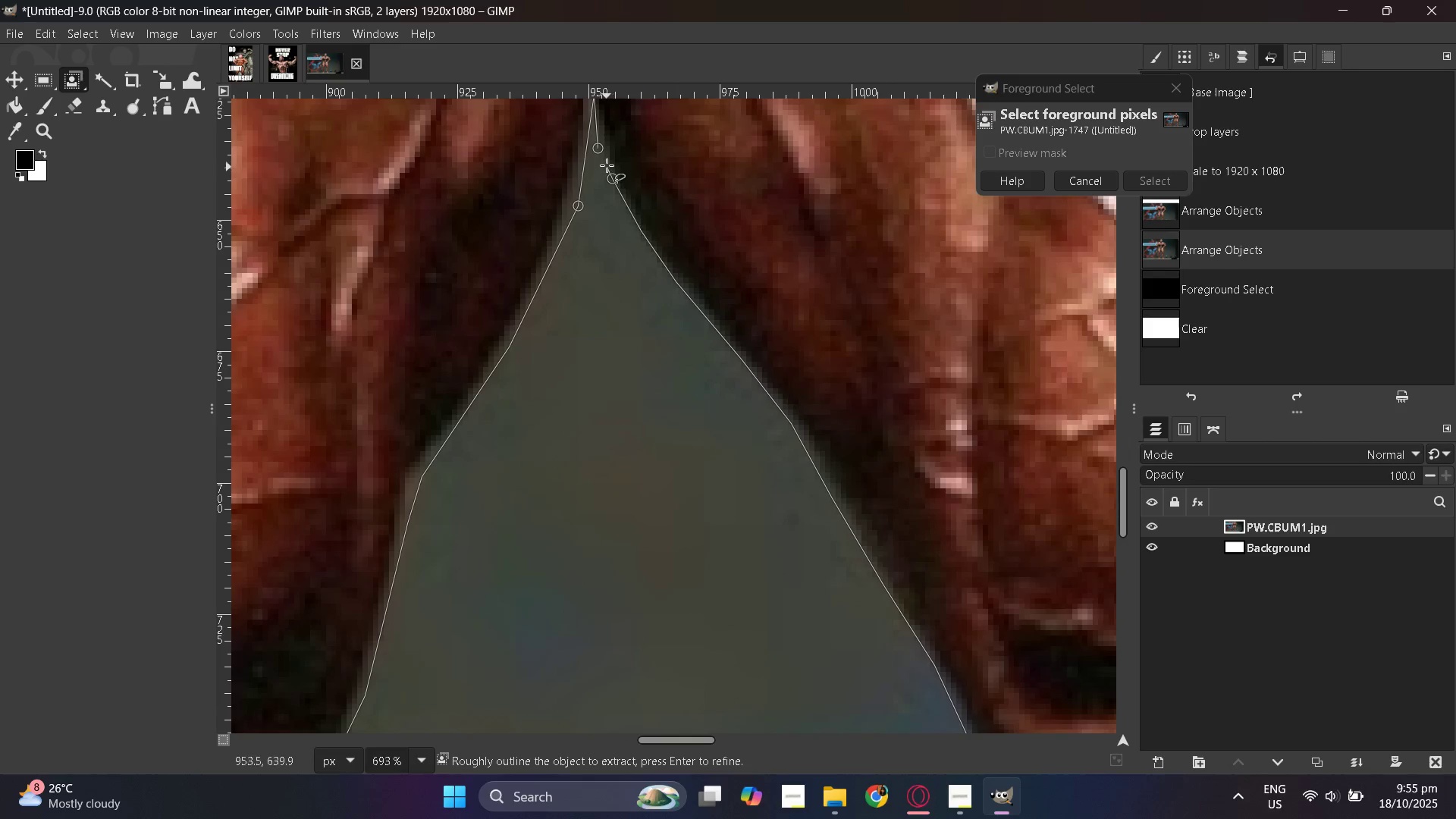 
hold_key(key=ControlLeft, duration=1.02)
left_click([598, 150])
 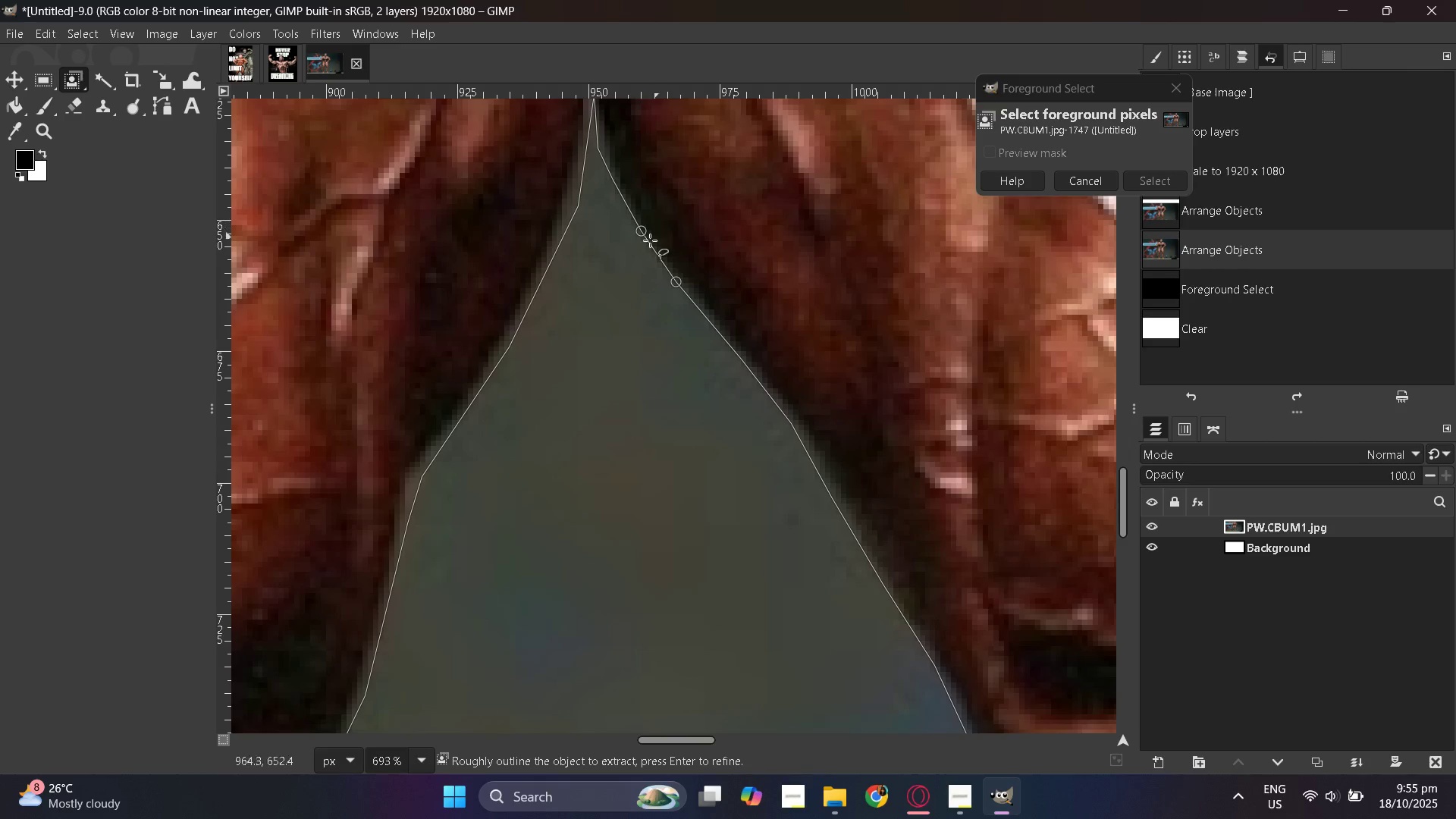 
hold_key(key=ControlLeft, duration=1.21)
scroll: coordinate [896, 297], scroll_direction: down, amount: 15.0
 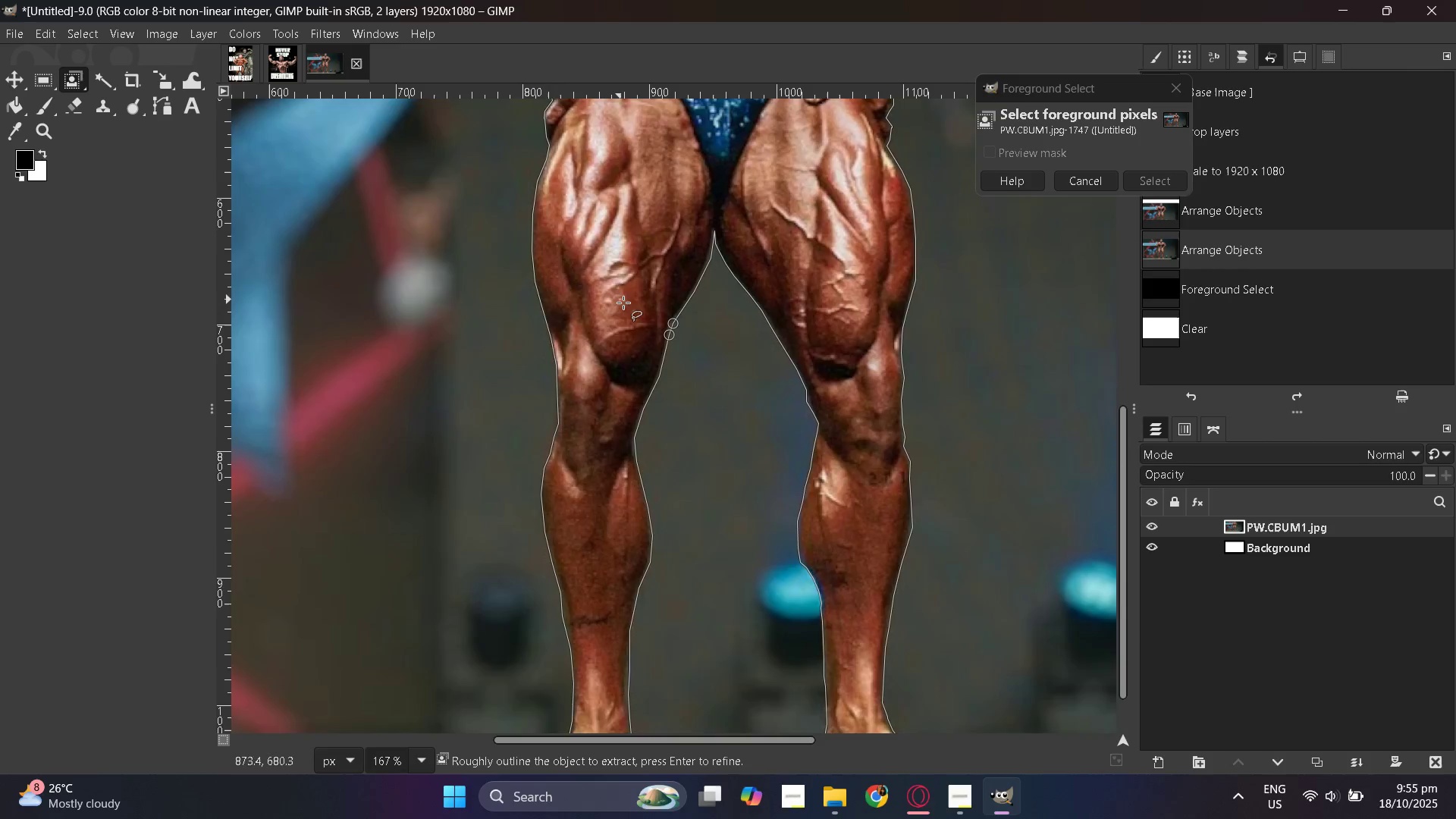 
scroll: coordinate [630, 303], scroll_direction: up, amount: 4.0
 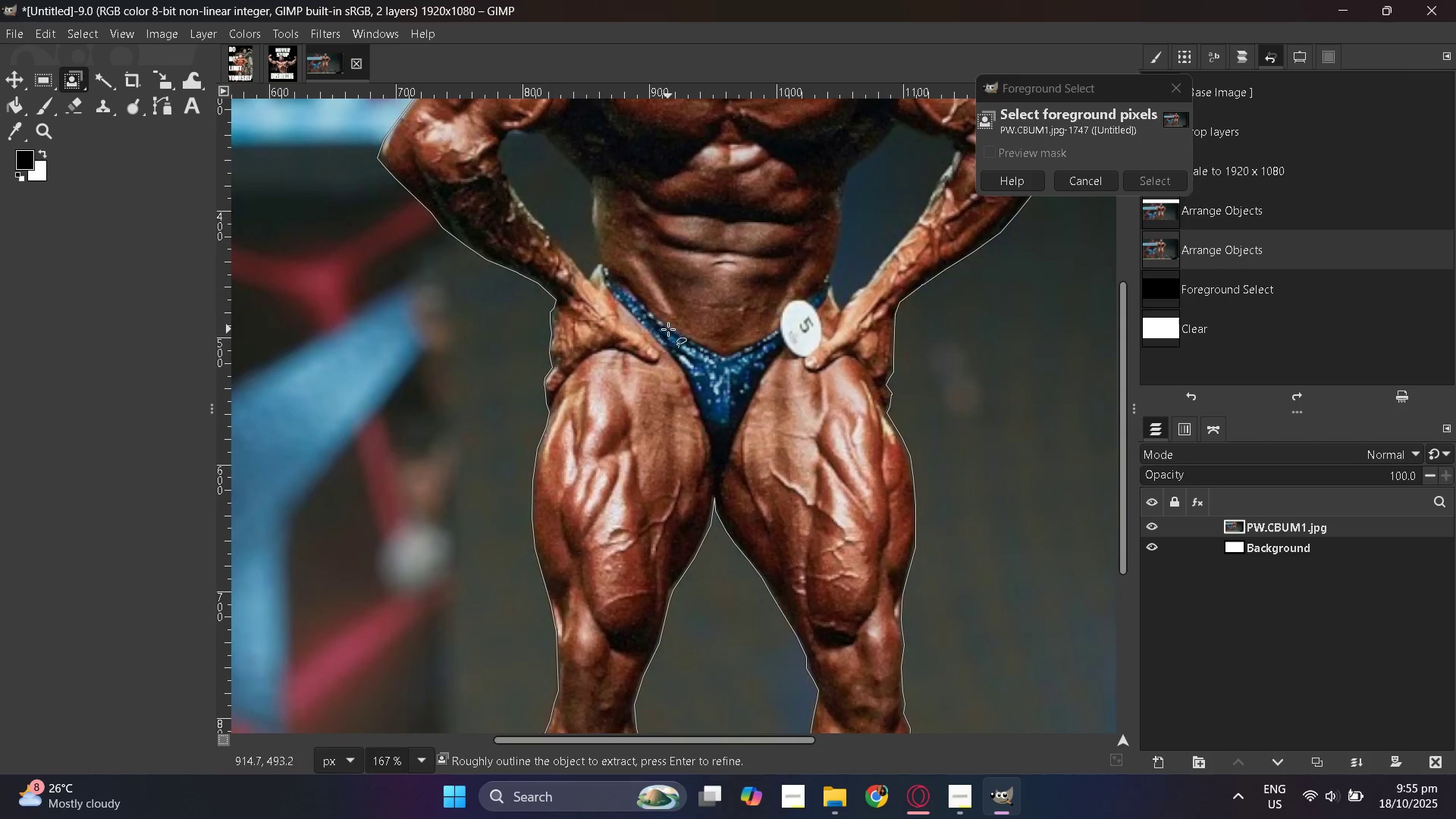 
hold_key(key=ControlLeft, duration=0.5)
scroll: coordinate [671, 331], scroll_direction: down, amount: 2.0
 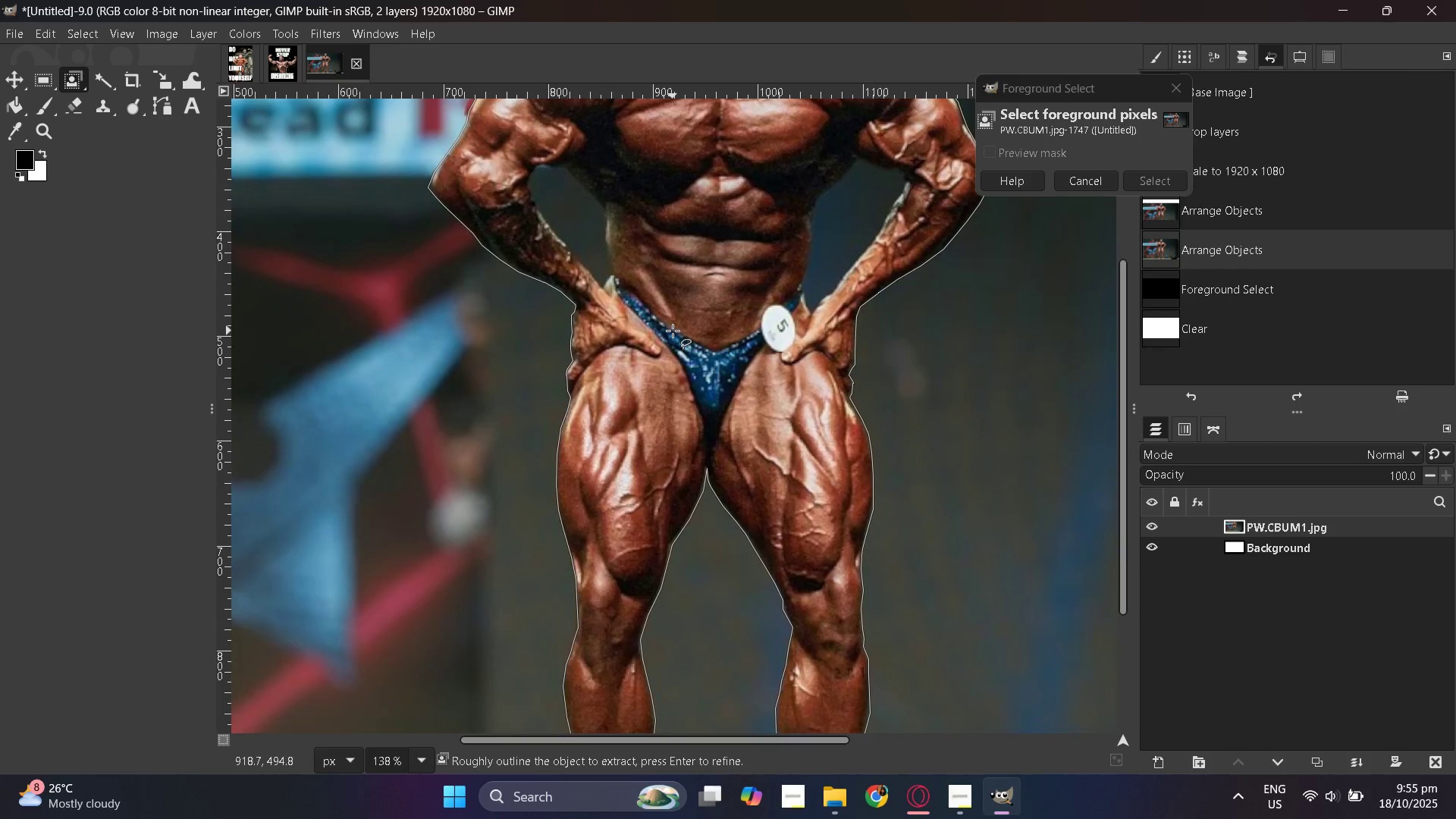 
key(Enter)
 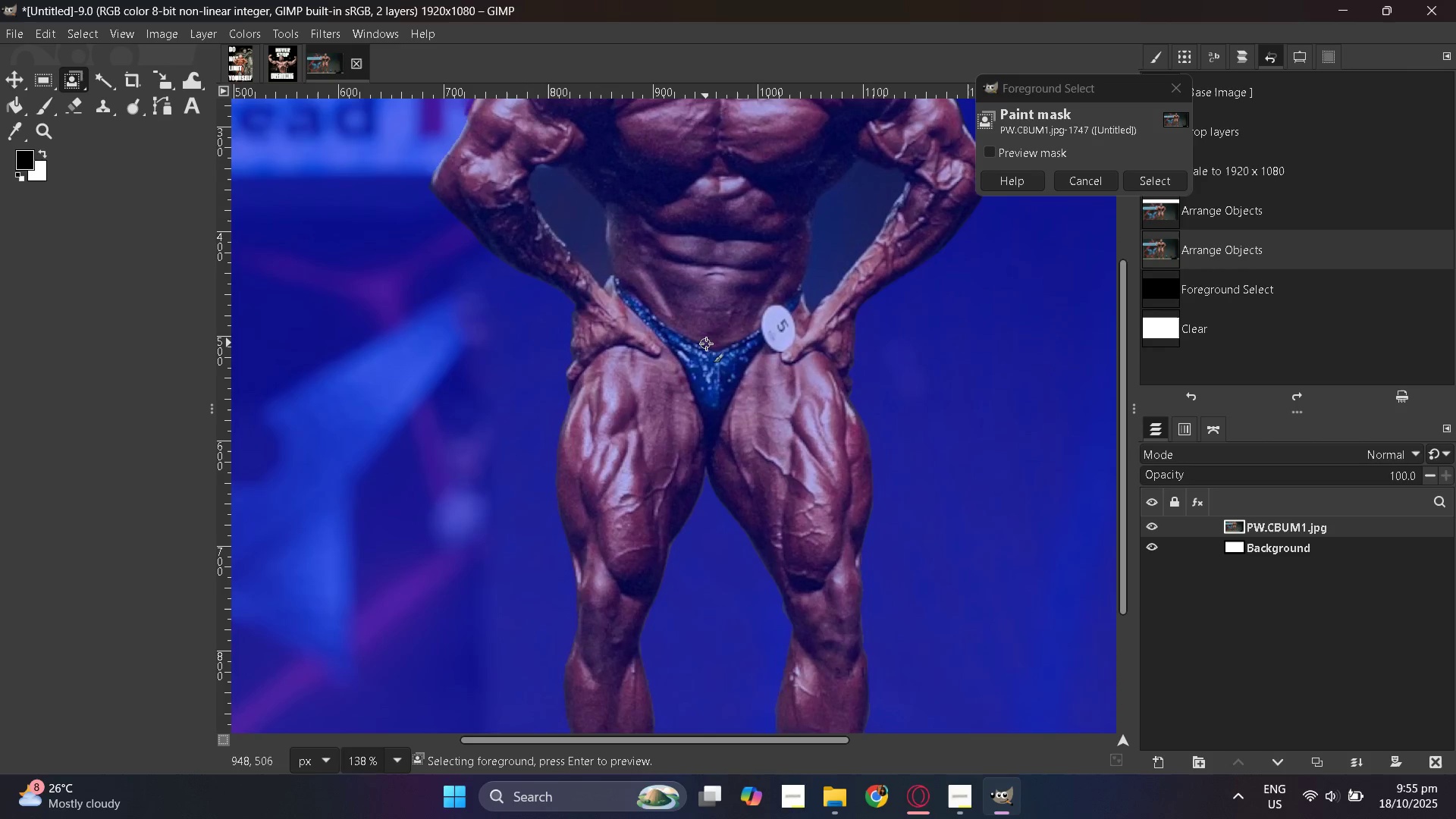 
scroll: coordinate [814, 317], scroll_direction: up, amount: 4.0
 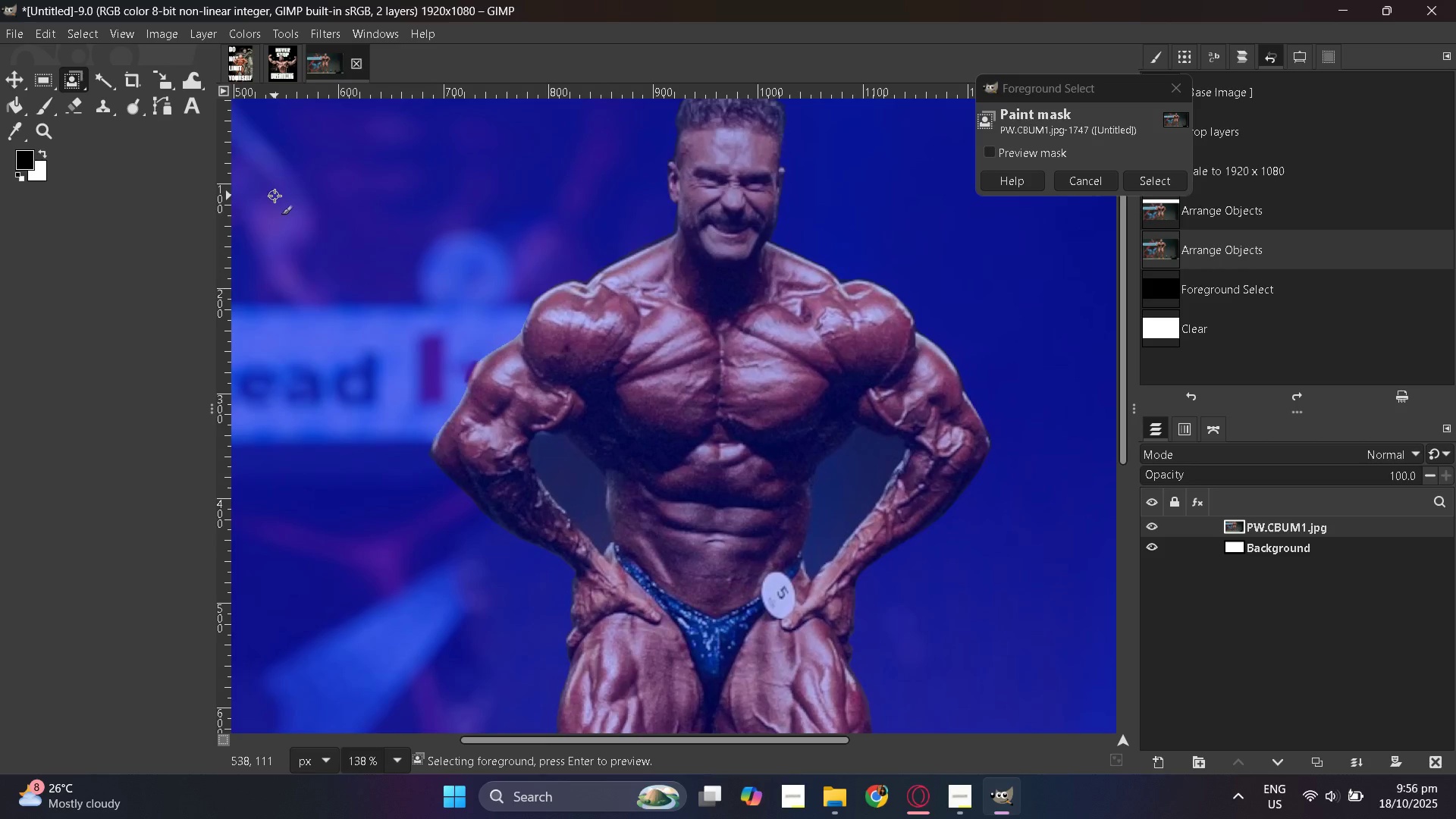 
wait(7.23)
 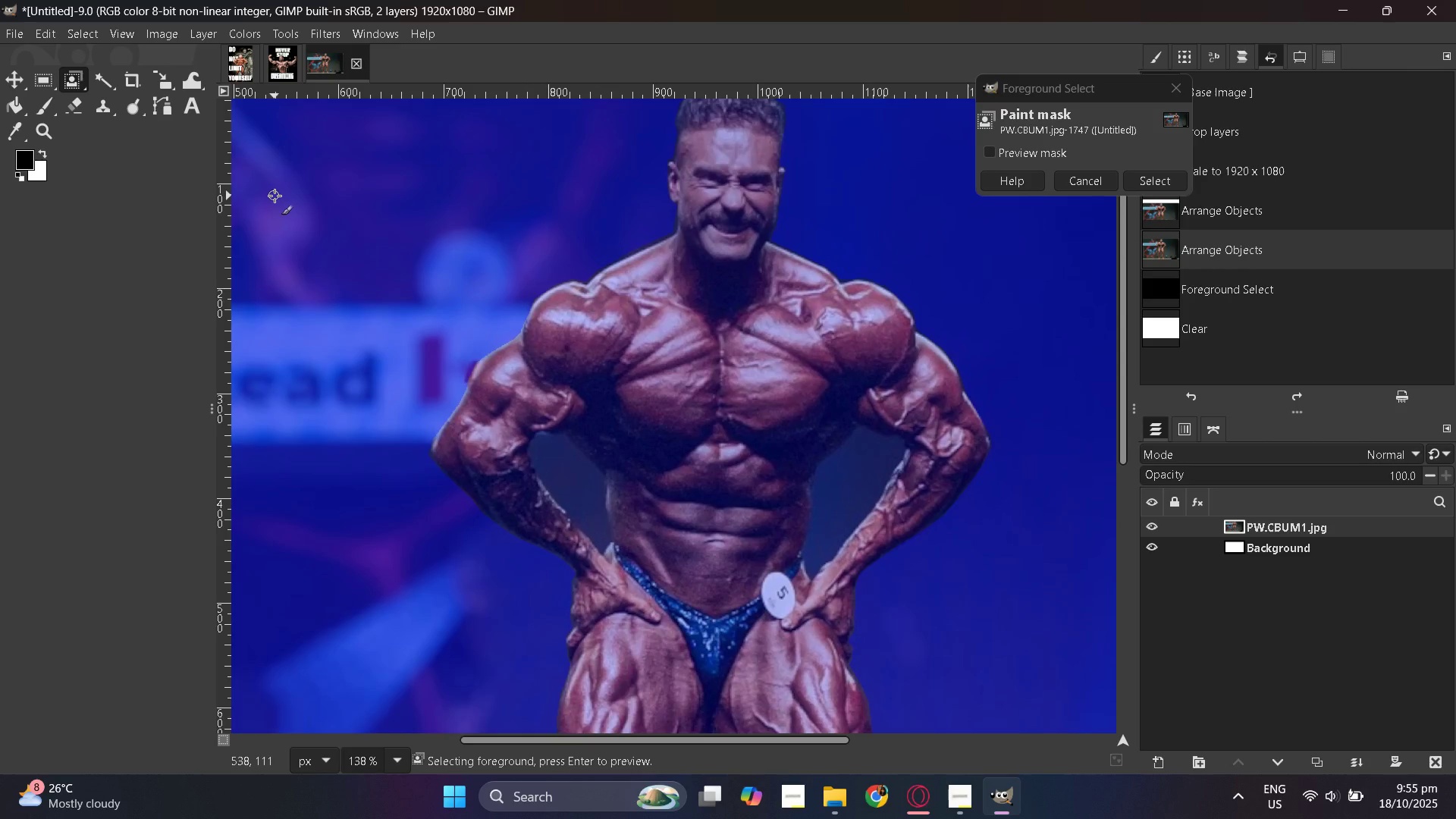 
left_click([1329, 60])
 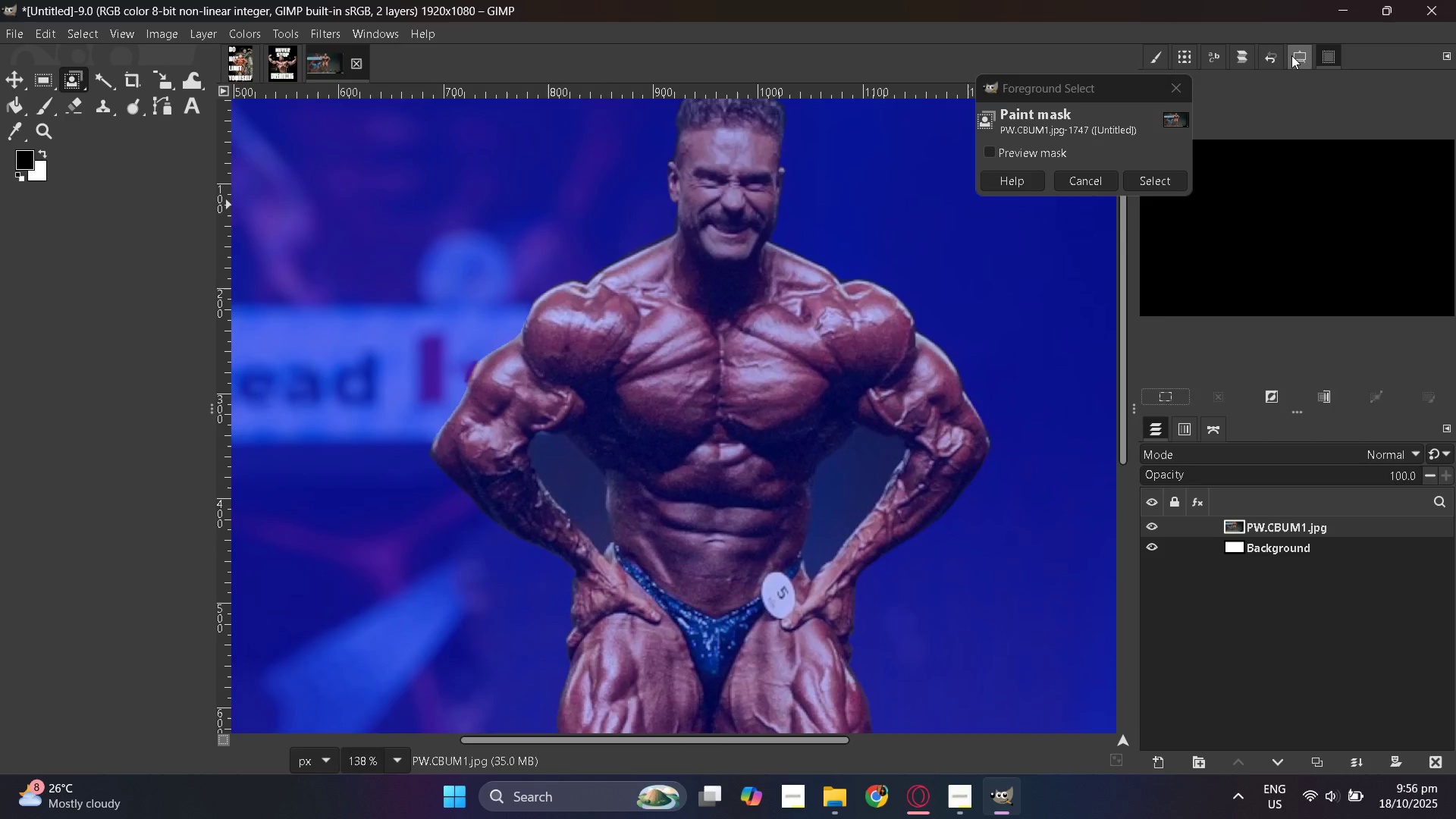 
left_click([1291, 55])
 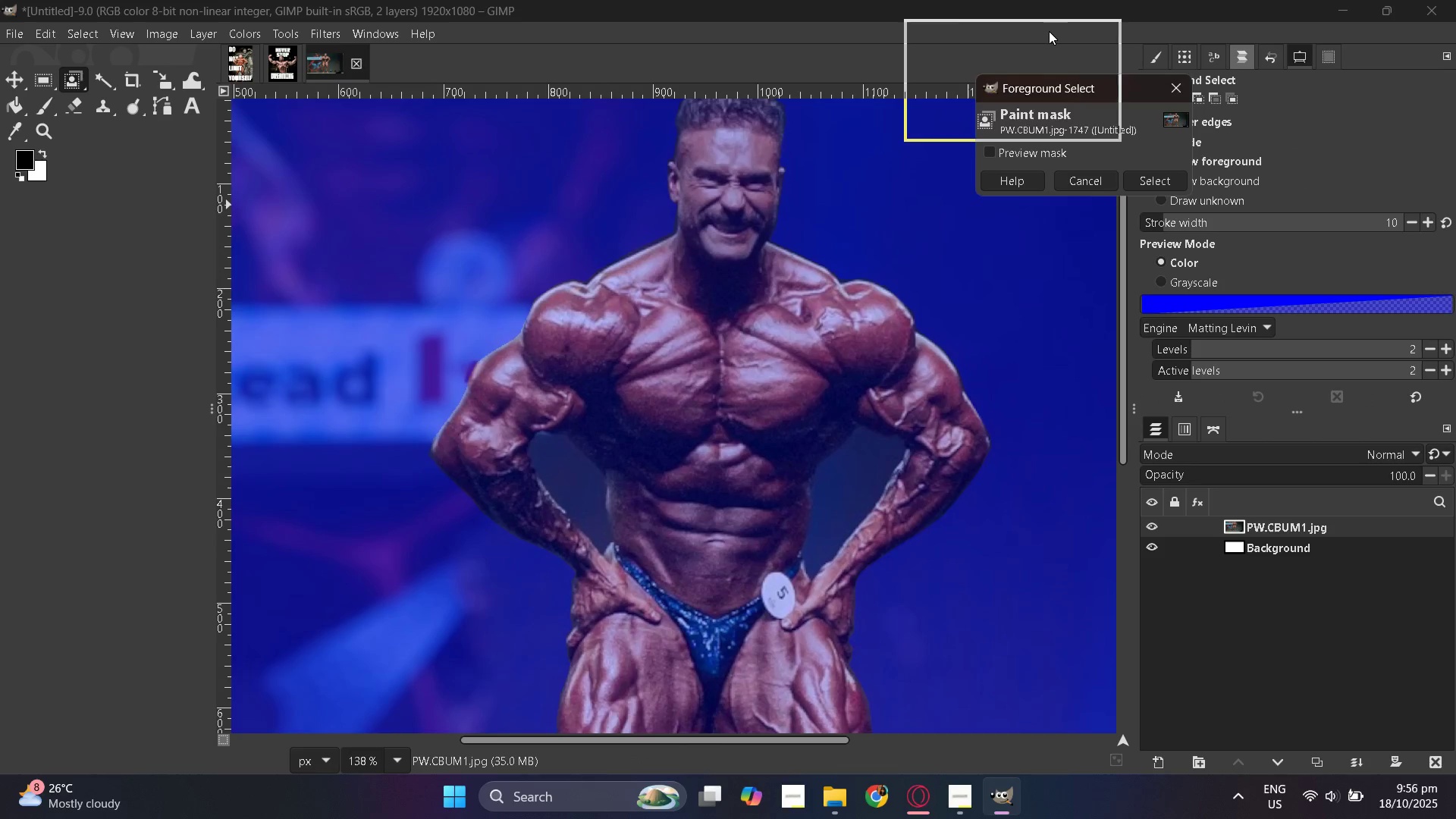 
wait(7.44)
 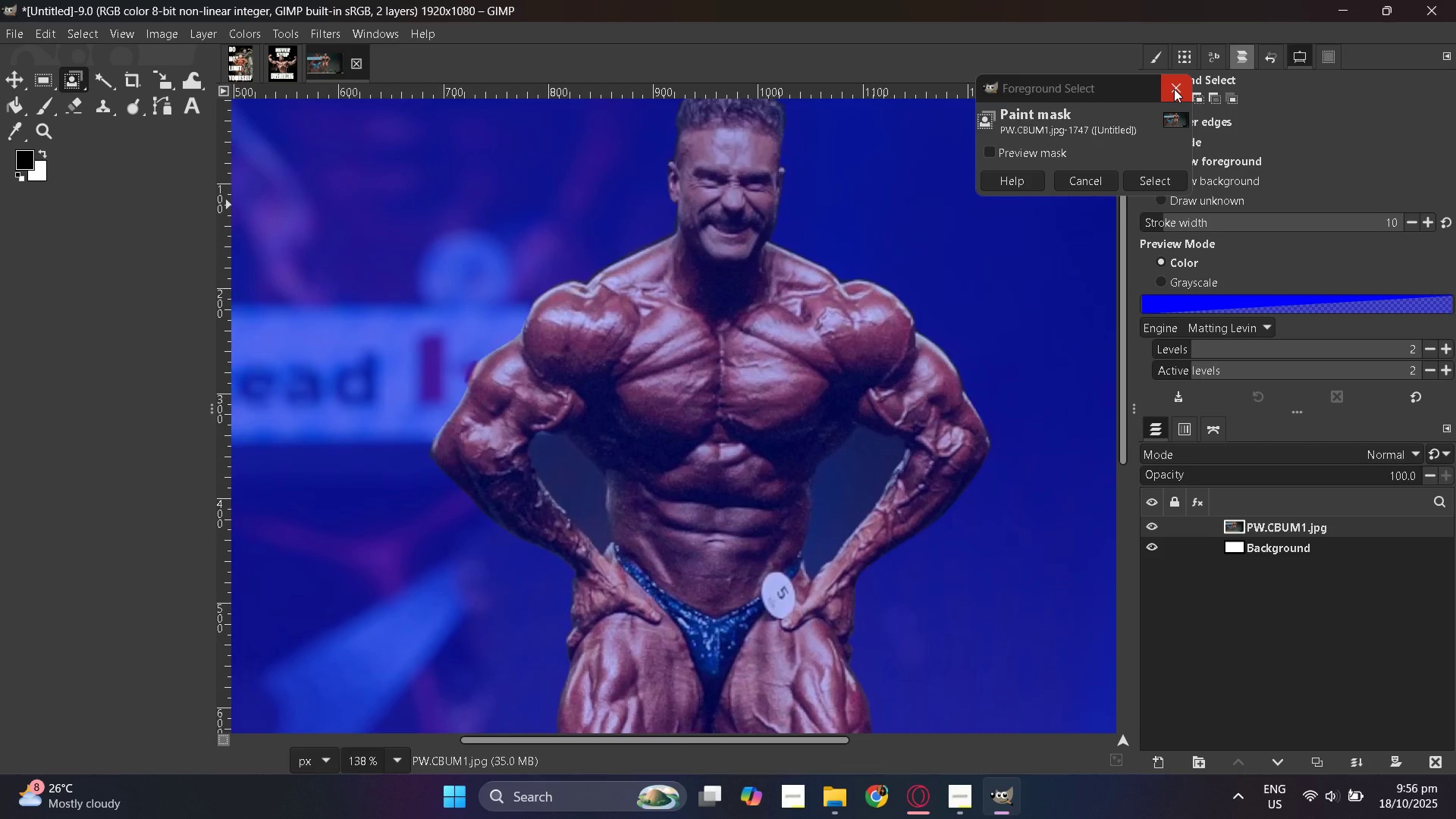 
scroll: coordinate [727, 214], scroll_direction: up, amount: 7.0
 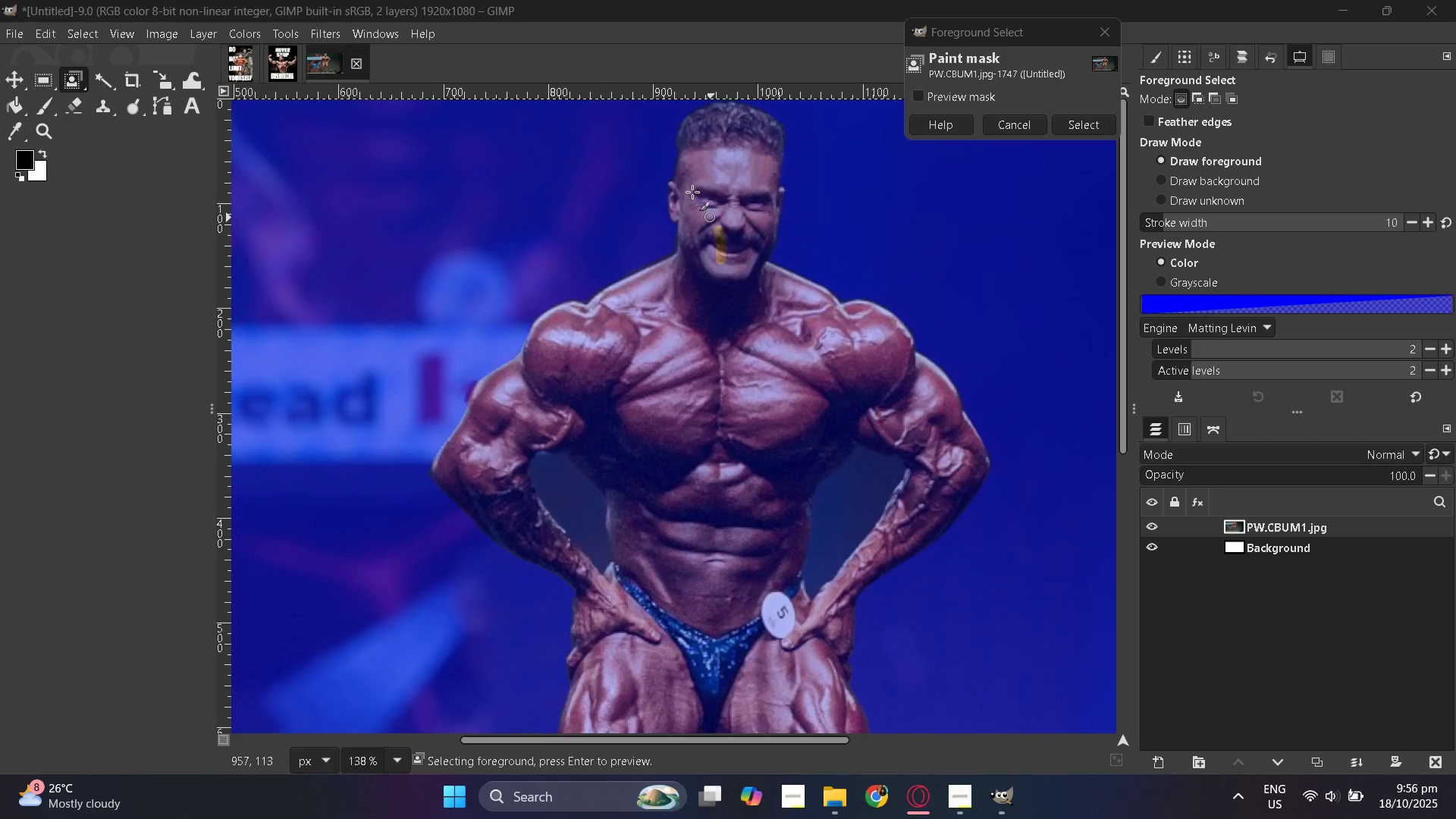 
hold_key(key=MetaLeft, duration=0.39)
 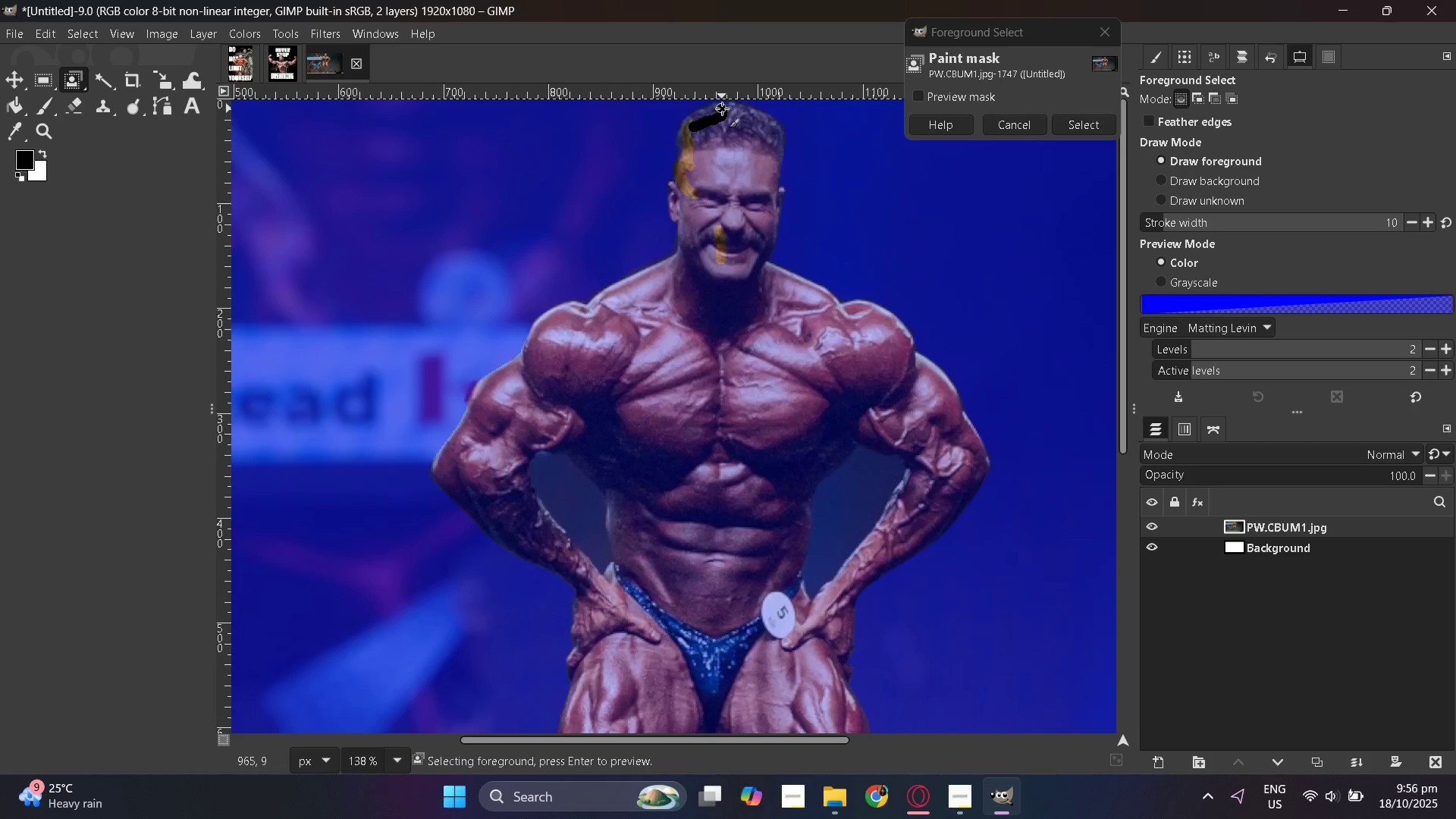 
wait(9.33)
 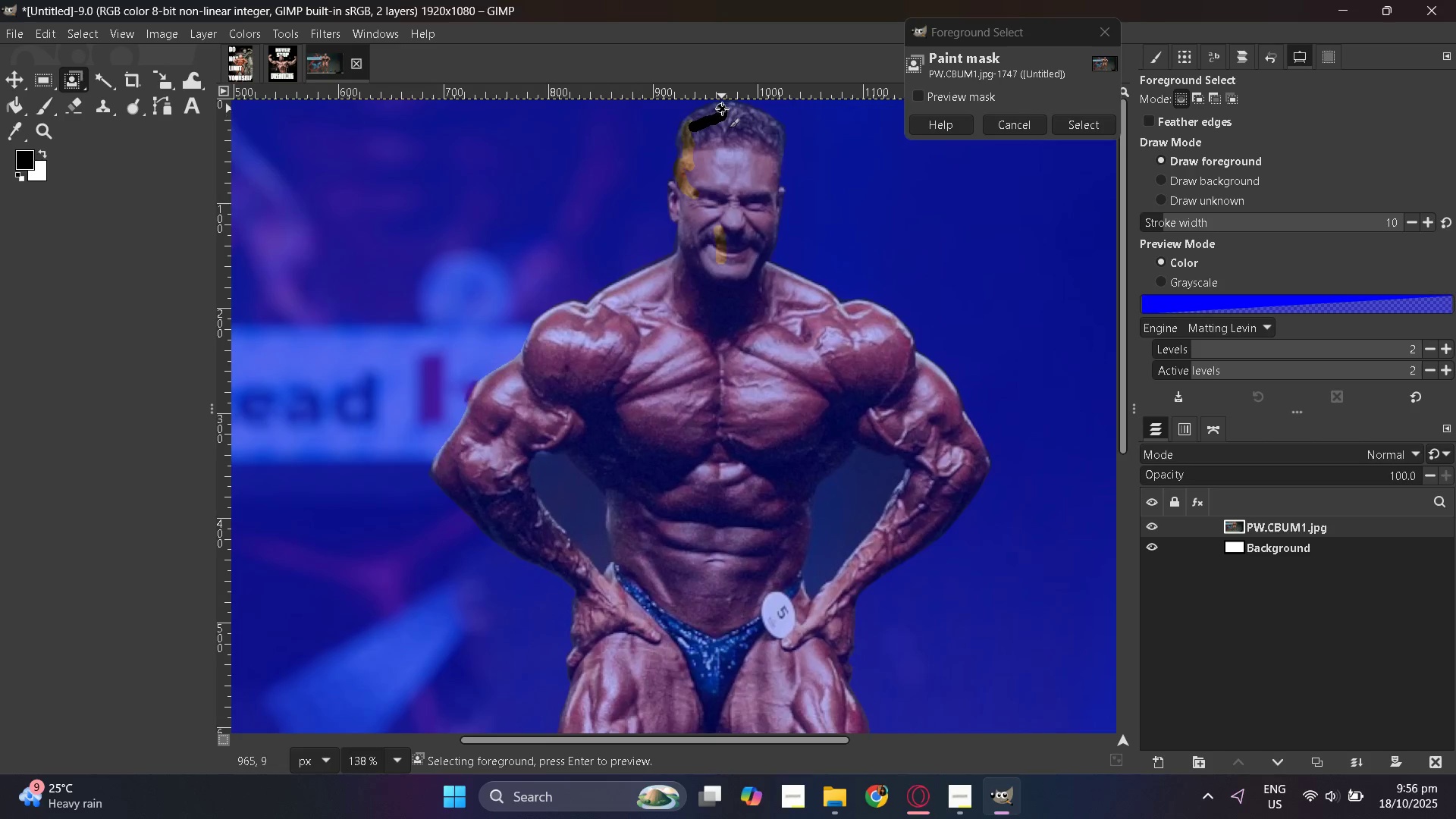 
hold_key(key=MetaLeft, duration=1.28)
scroll: coordinate [688, 266], scroll_direction: up, amount: 5.0
 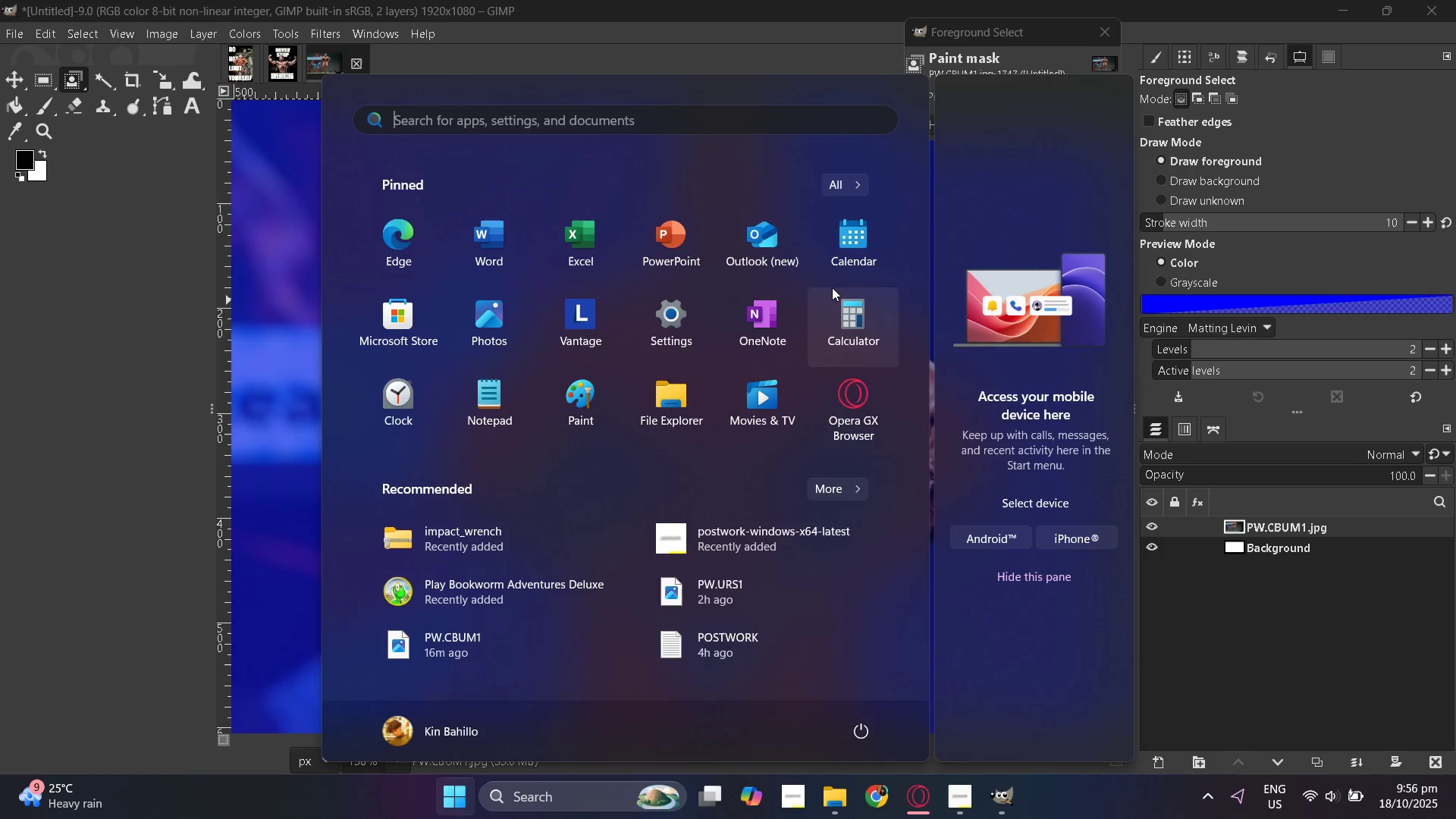 
left_click([833, 0])
 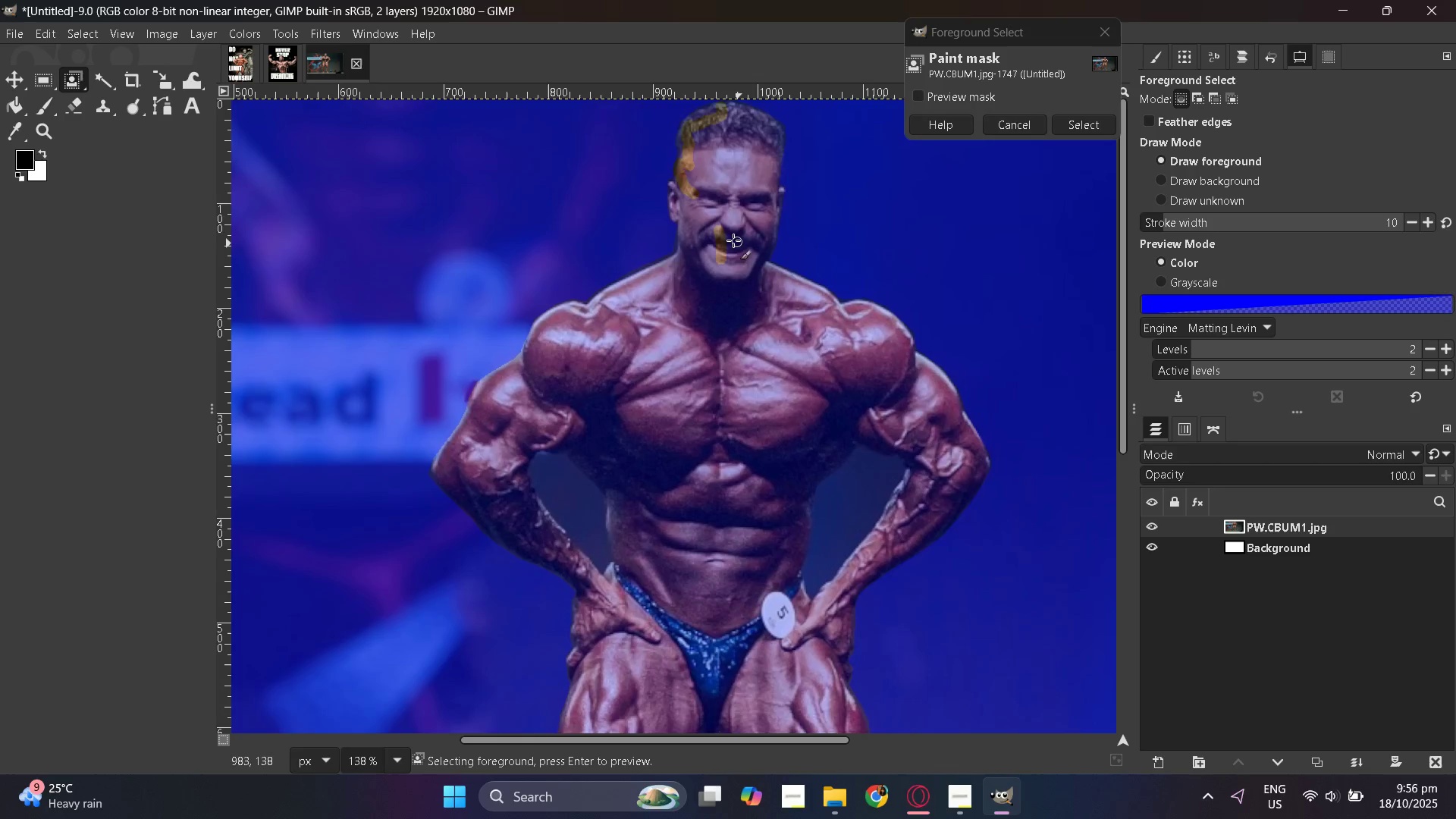 
hold_key(key=ControlLeft, duration=0.69)
scroll: coordinate [736, 254], scroll_direction: up, amount: 10.0
 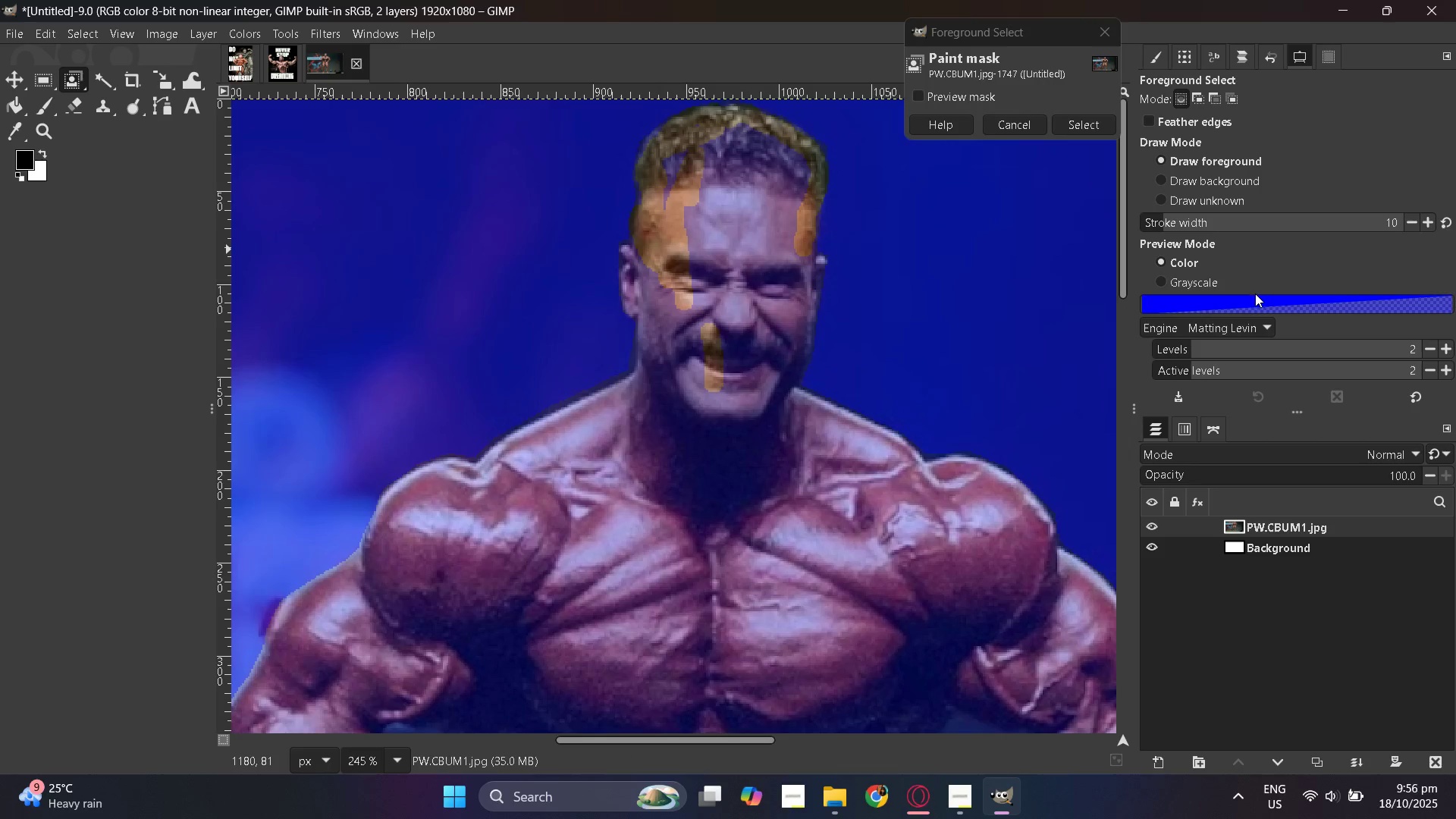 
wait(24.74)
 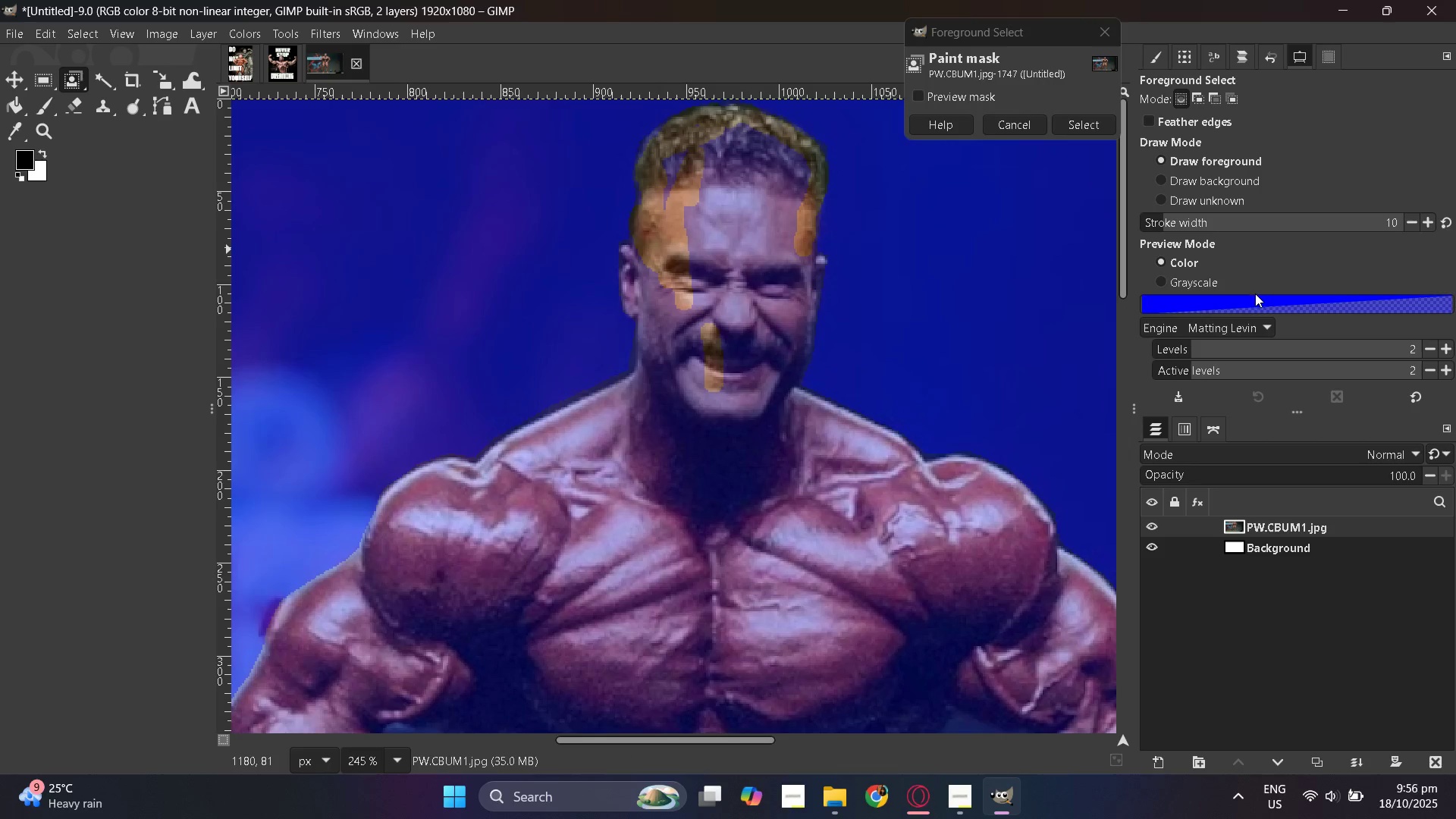 
left_click([1153, 114])
 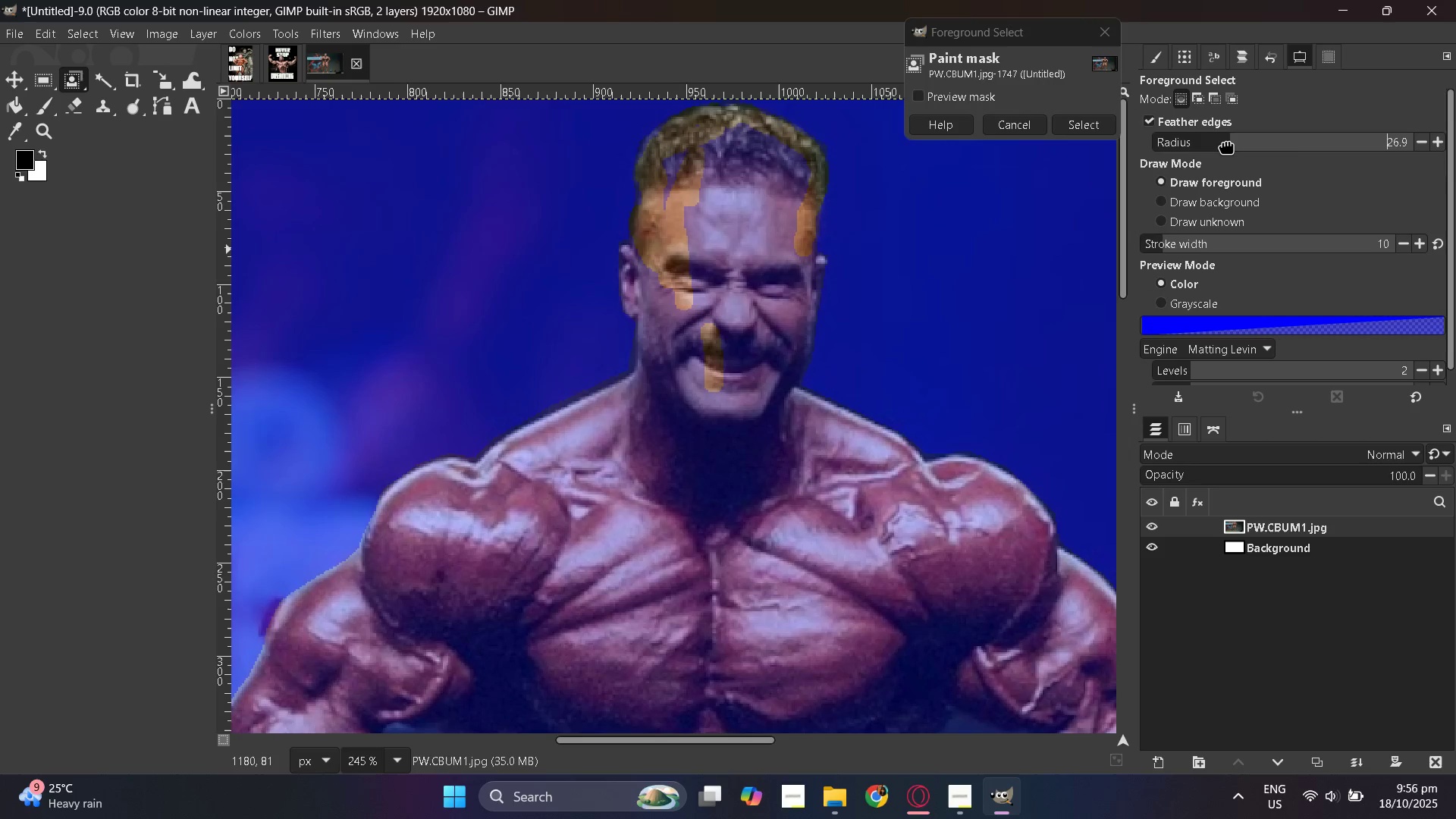 
wait(9.94)
 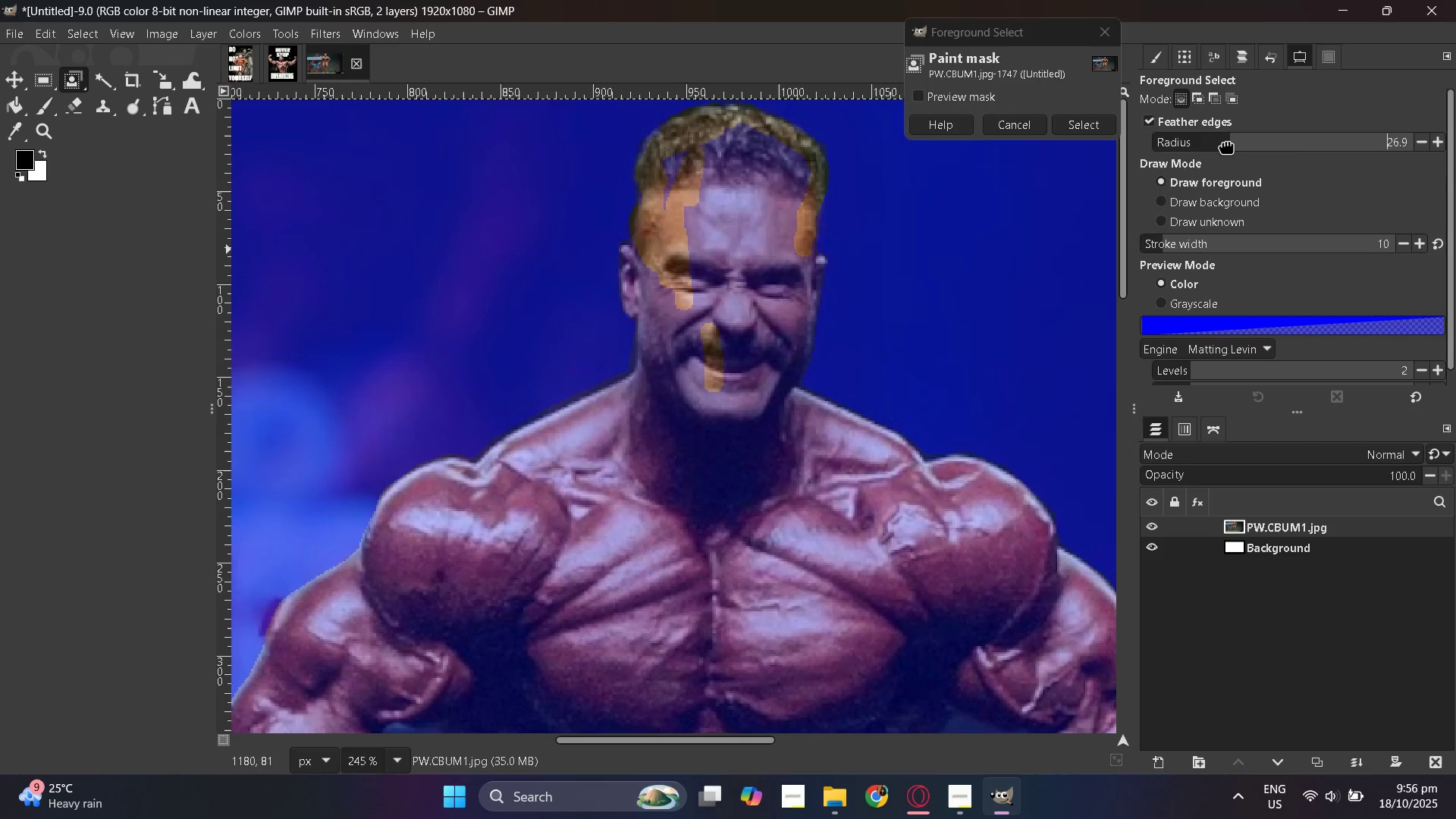 
hold_key(key=ControlLeft, duration=0.42)
scroll: coordinate [628, 246], scroll_direction: up, amount: 16.0
 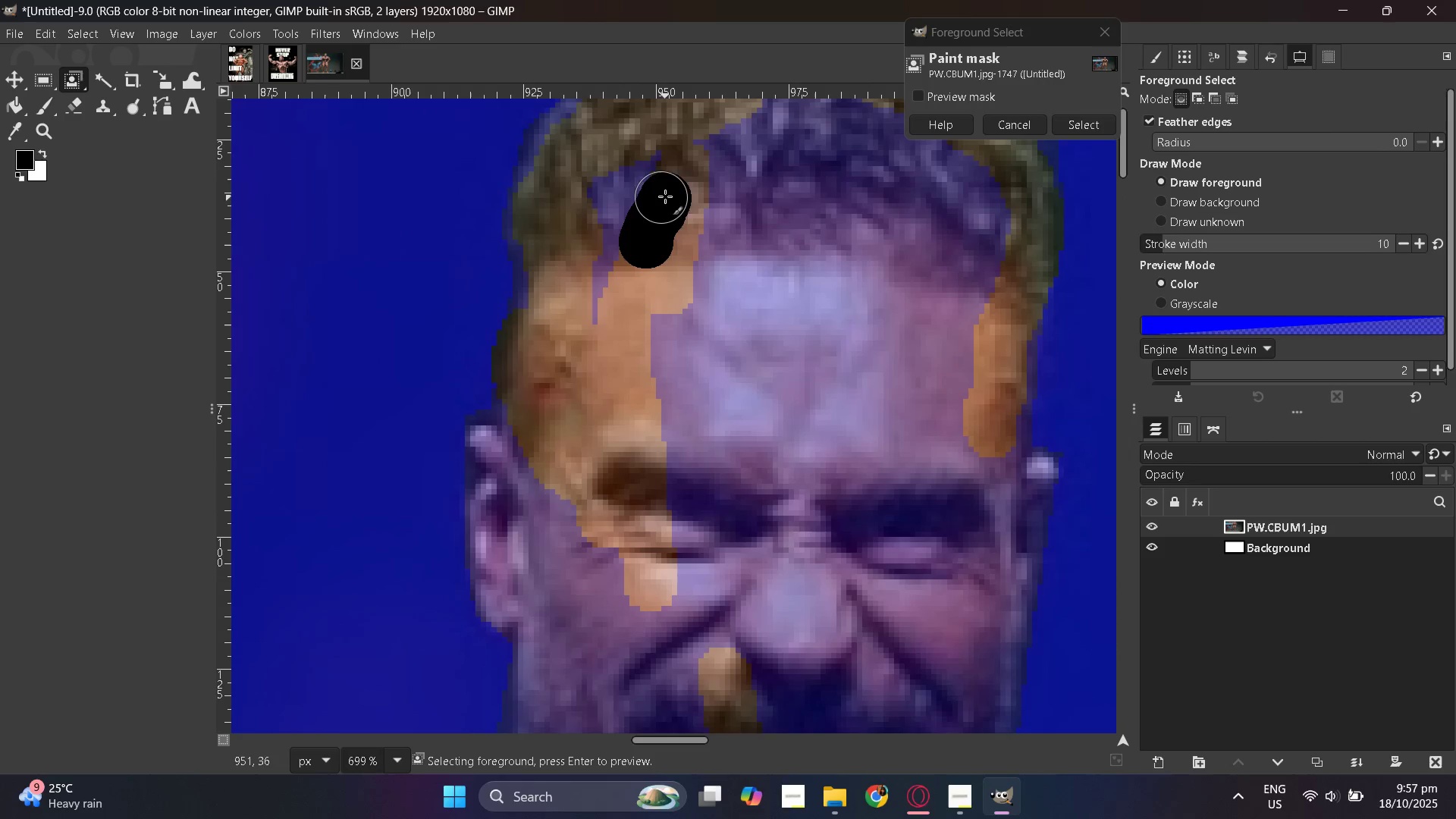 
hold_key(key=ControlLeft, duration=0.46)
 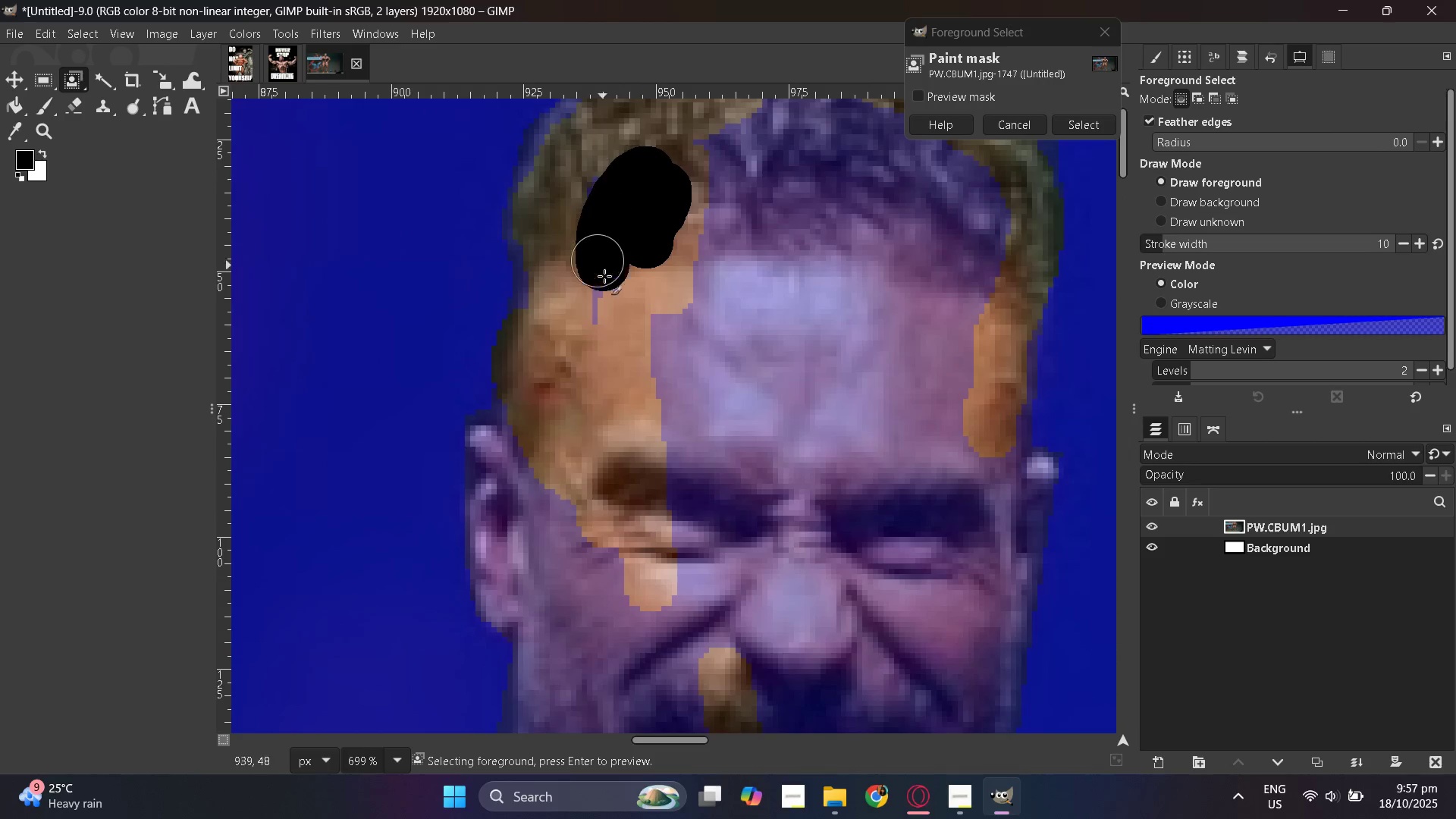 
scroll: coordinate [626, 281], scroll_direction: up, amount: 4.0
 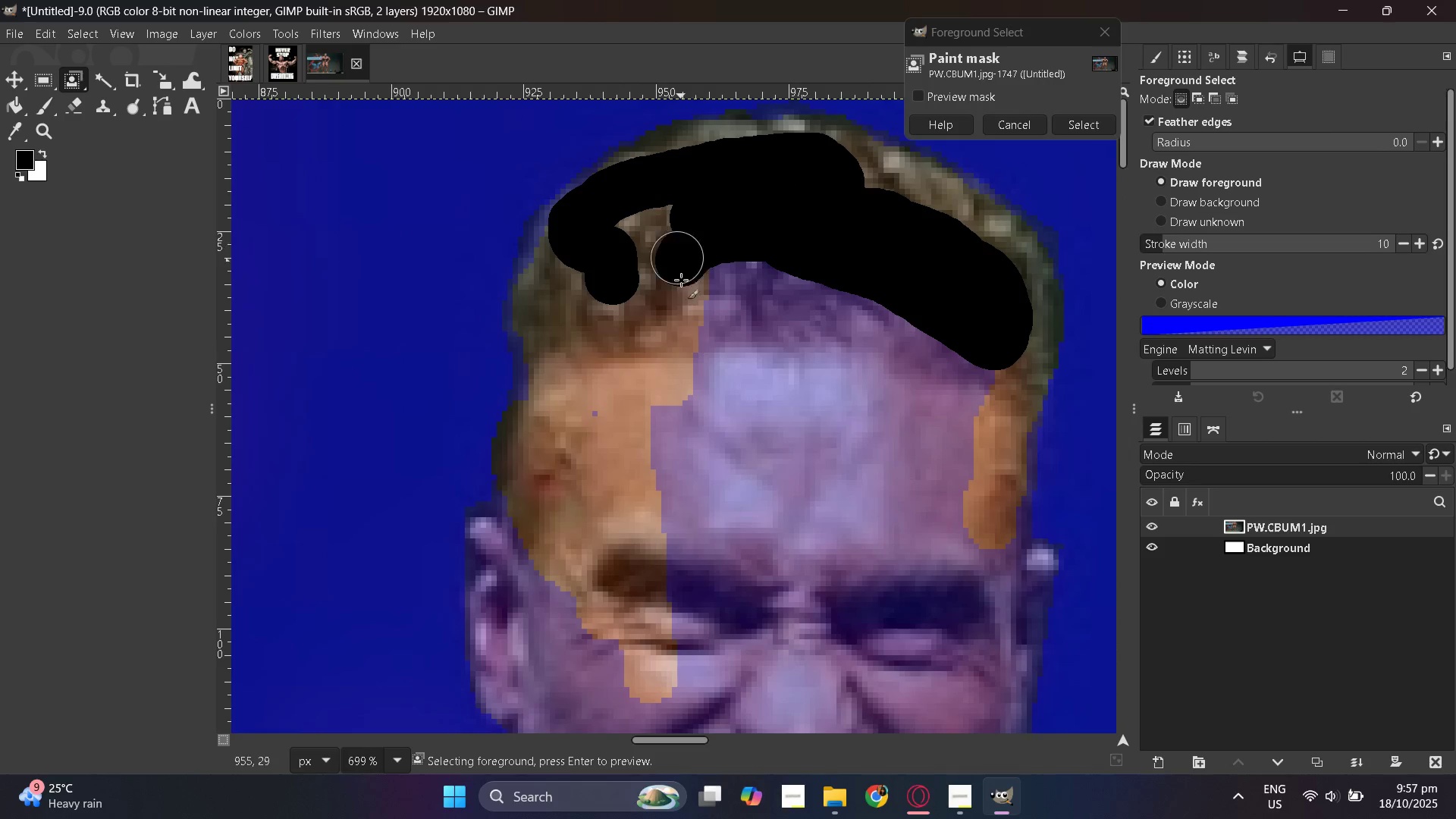 
wait(10.36)
 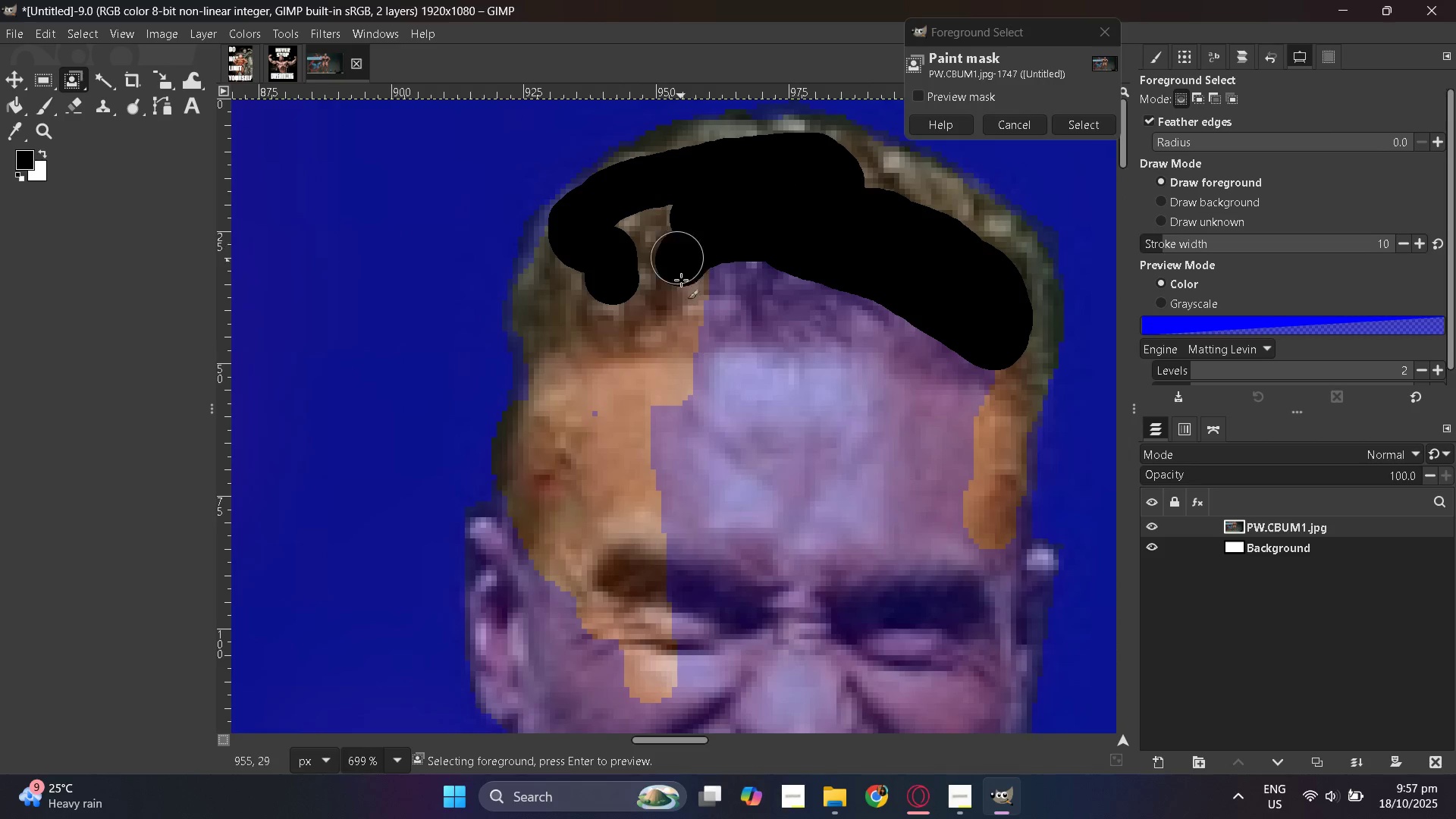 
scroll: coordinate [830, 322], scroll_direction: none, amount: 0.0
 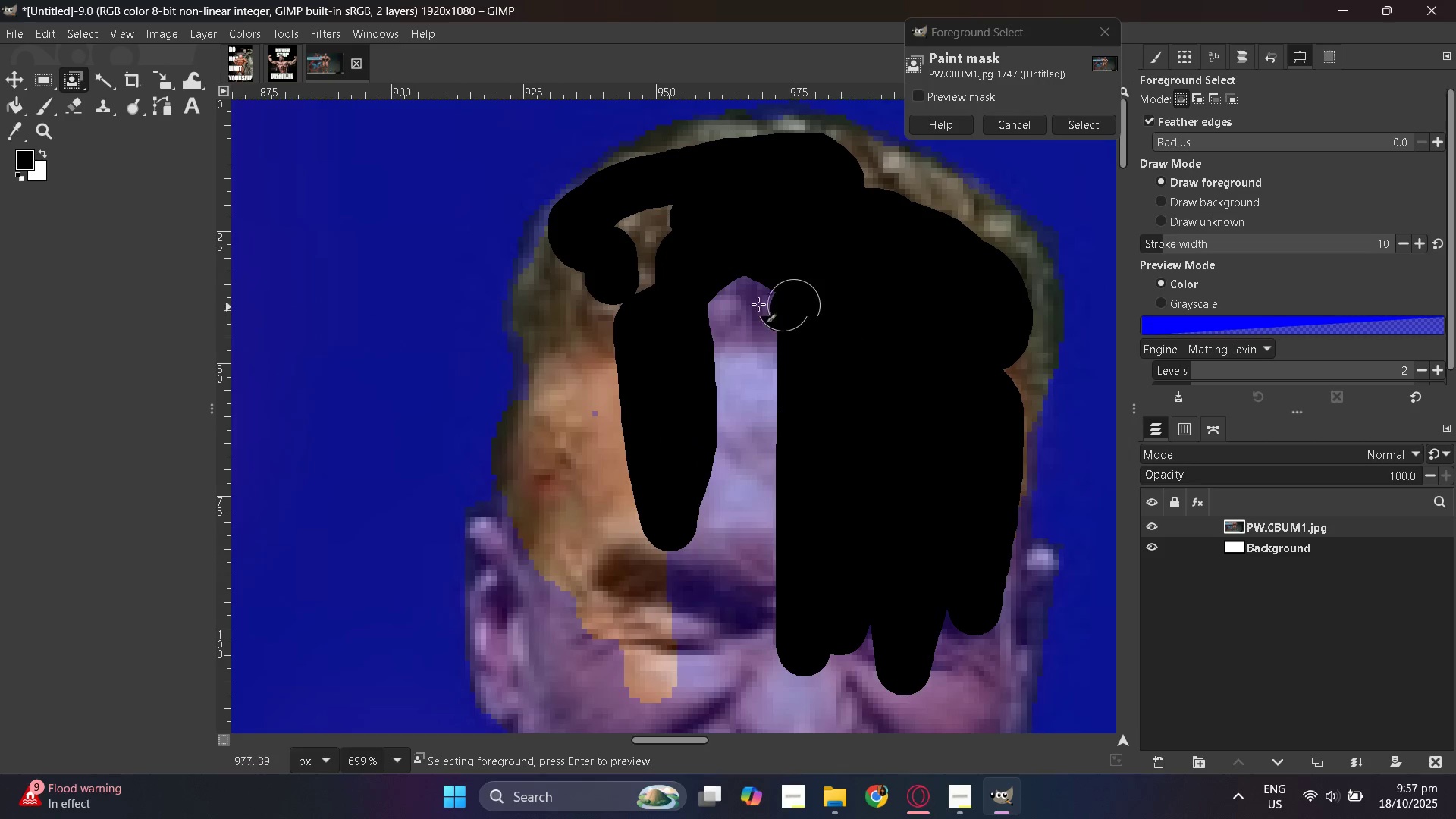 
scroll: coordinate [713, 487], scroll_direction: down, amount: 21.0
 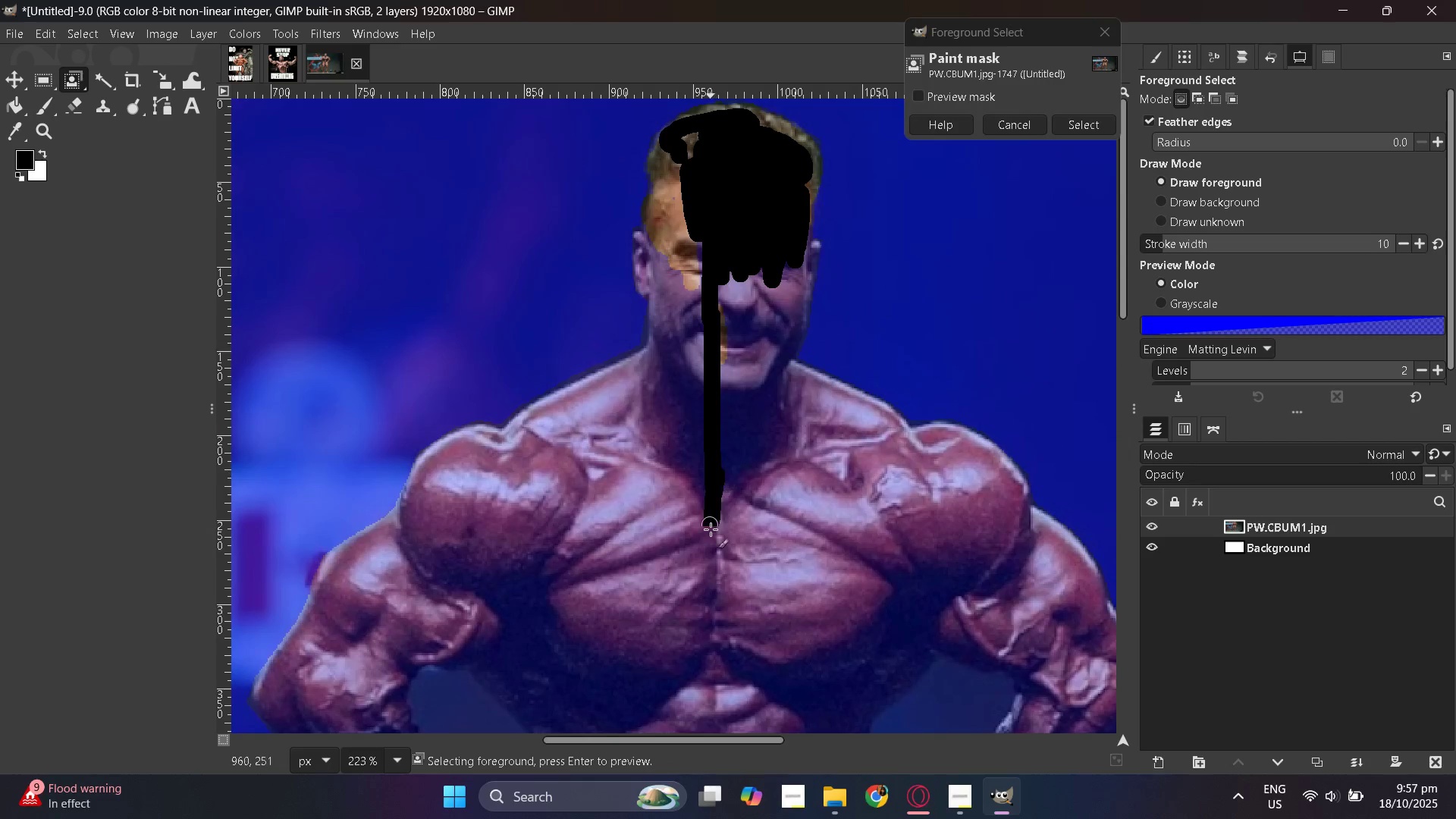 
hold_key(key=ControlLeft, duration=0.52)
 